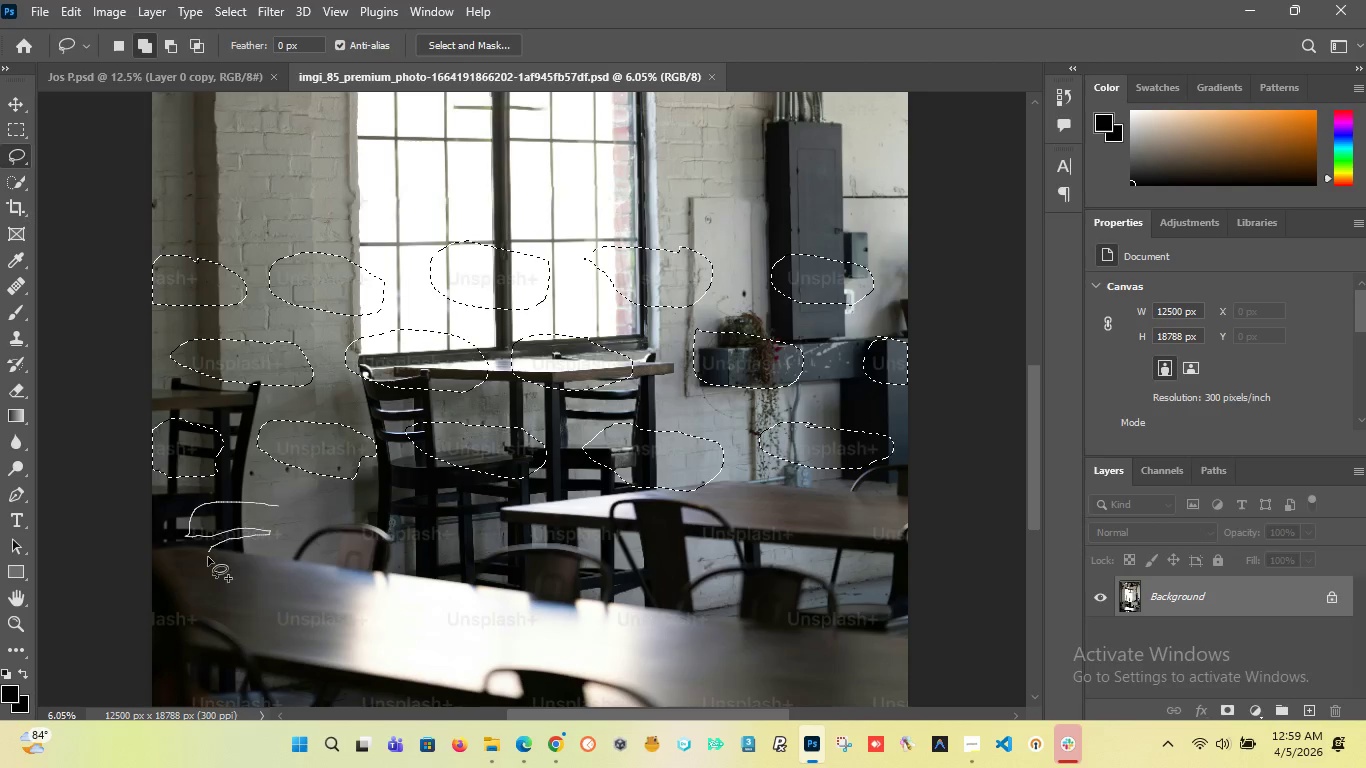 
hold_key(key=ShiftLeft, duration=1.5)
 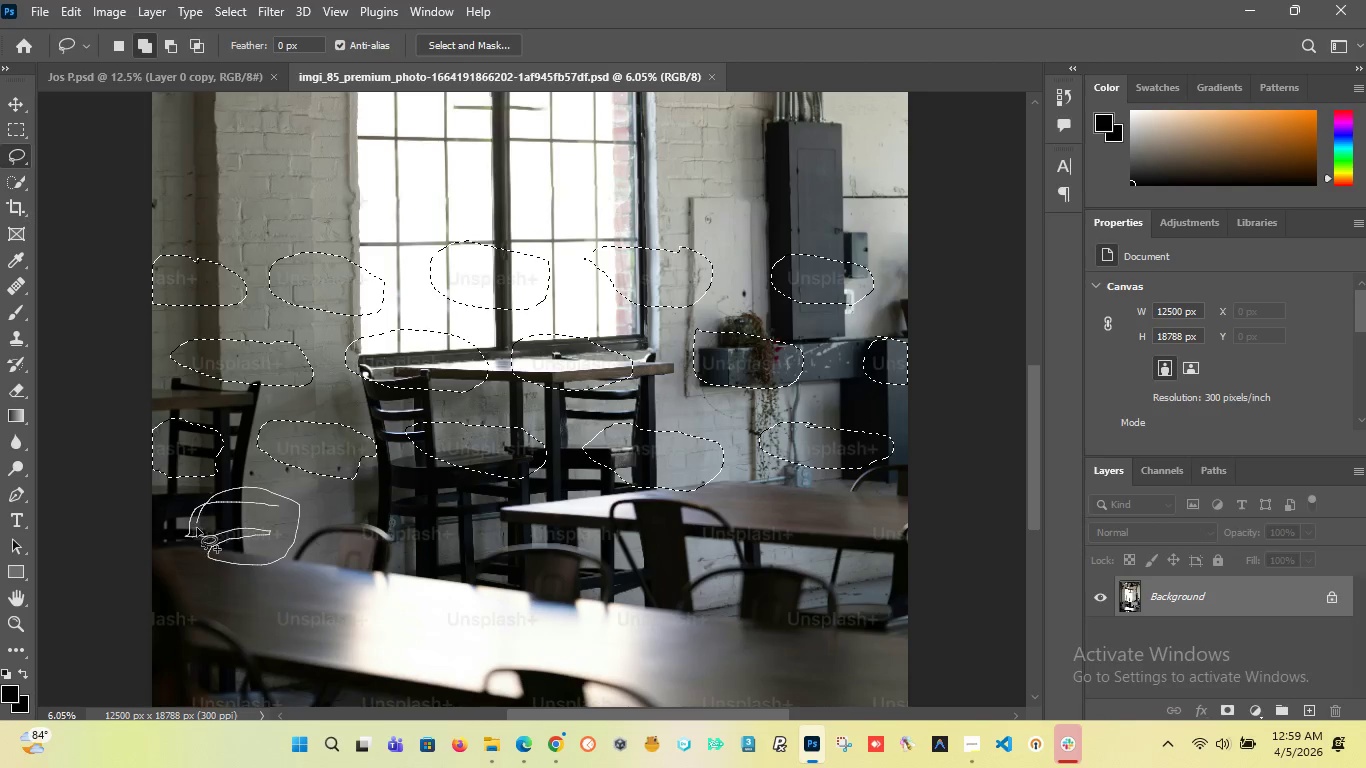 
hold_key(key=ShiftLeft, duration=1.5)
 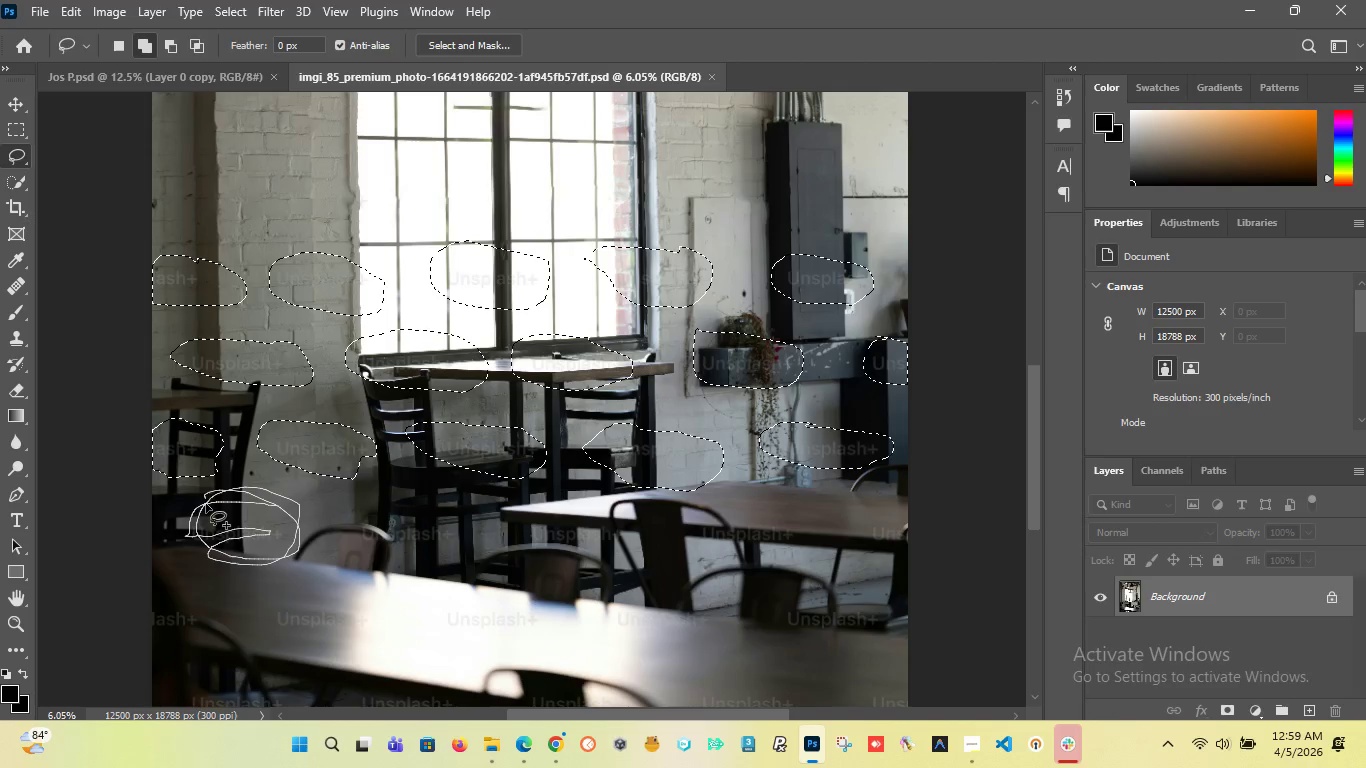 
hold_key(key=ShiftLeft, duration=1.52)
 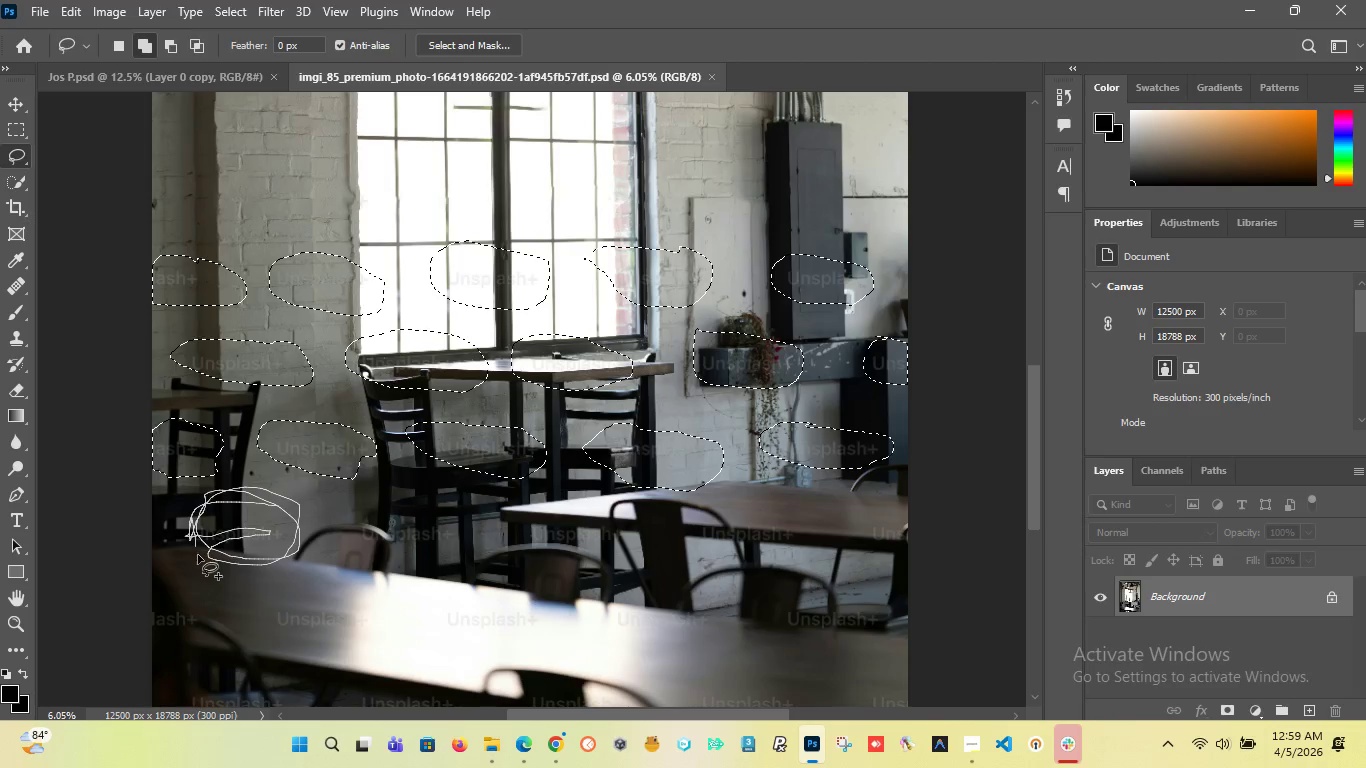 
hold_key(key=ShiftLeft, duration=1.5)
 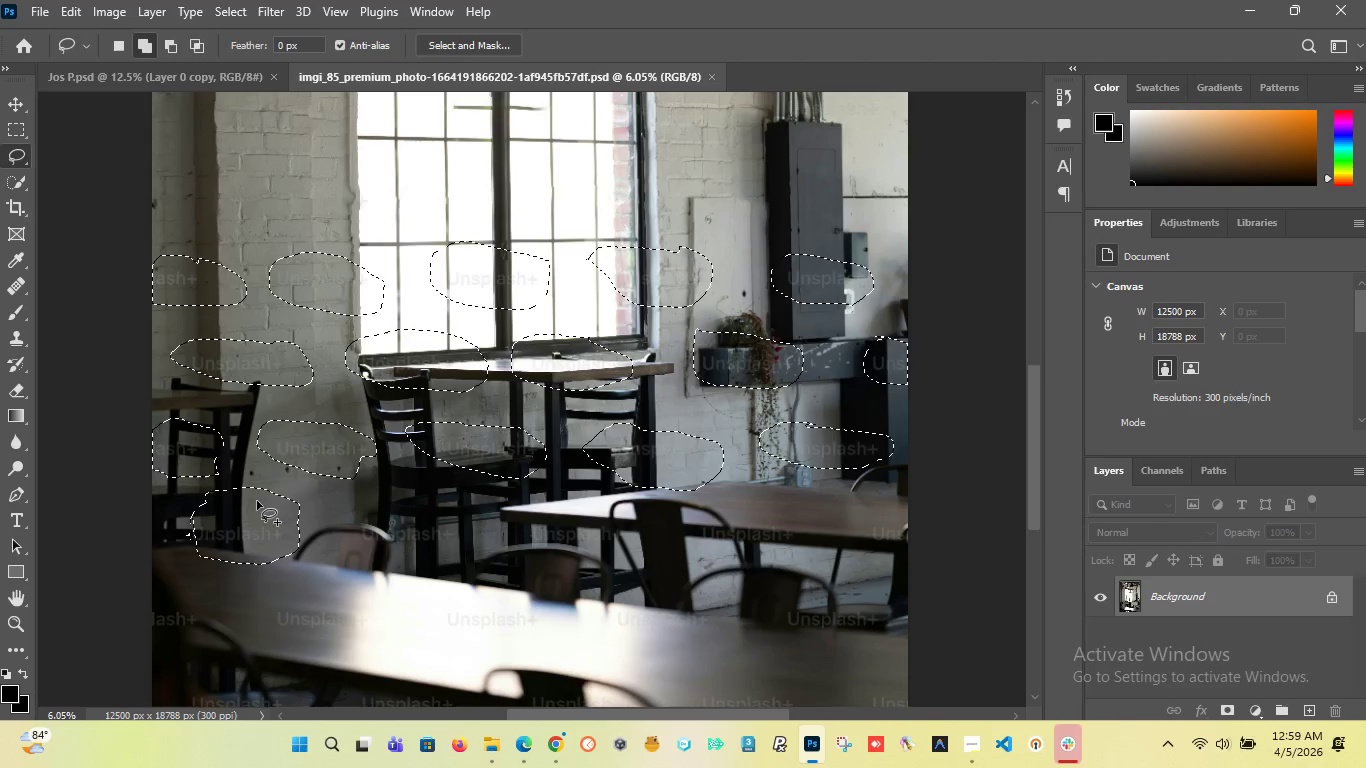 
hold_key(key=ShiftLeft, duration=1.5)
 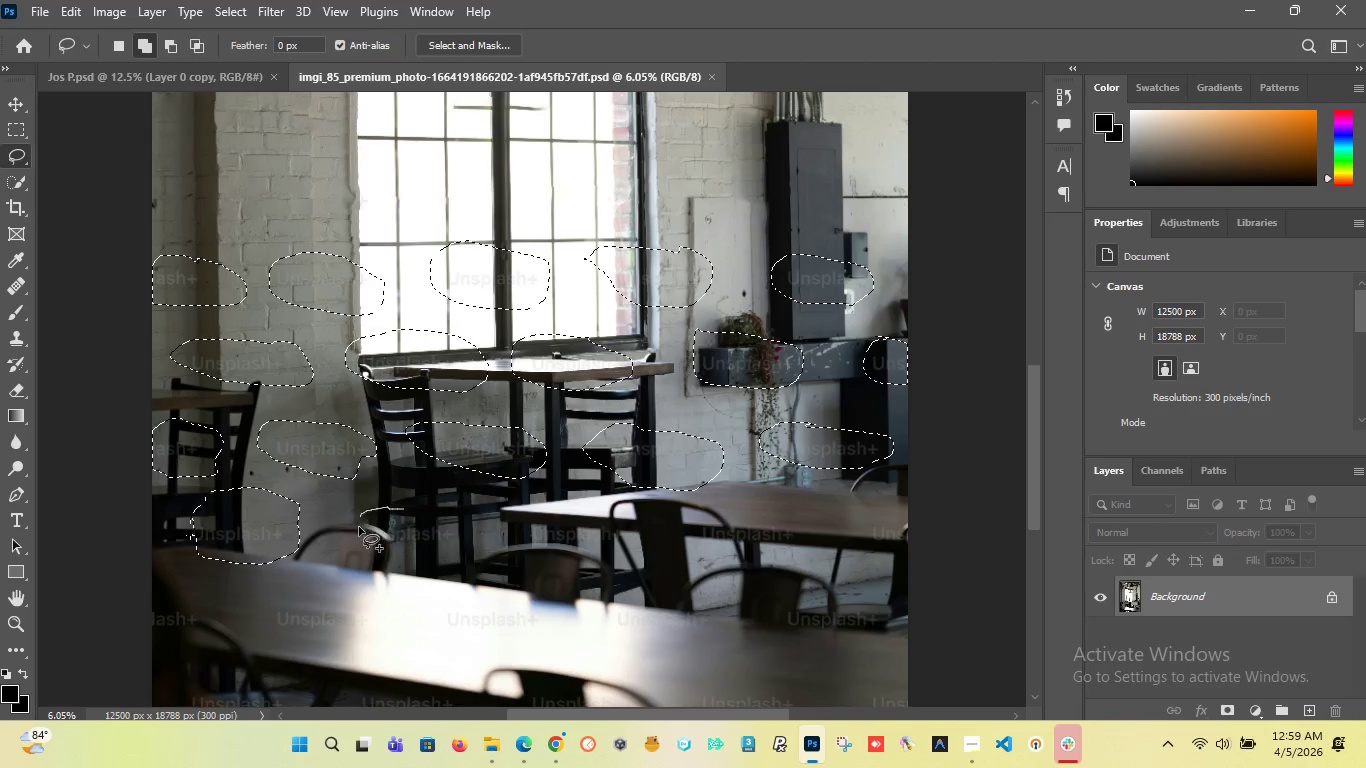 
hold_key(key=ShiftLeft, duration=1.5)
left_click_drag(start_coordinate=[404, 509], to_coordinate=[397, 509])
 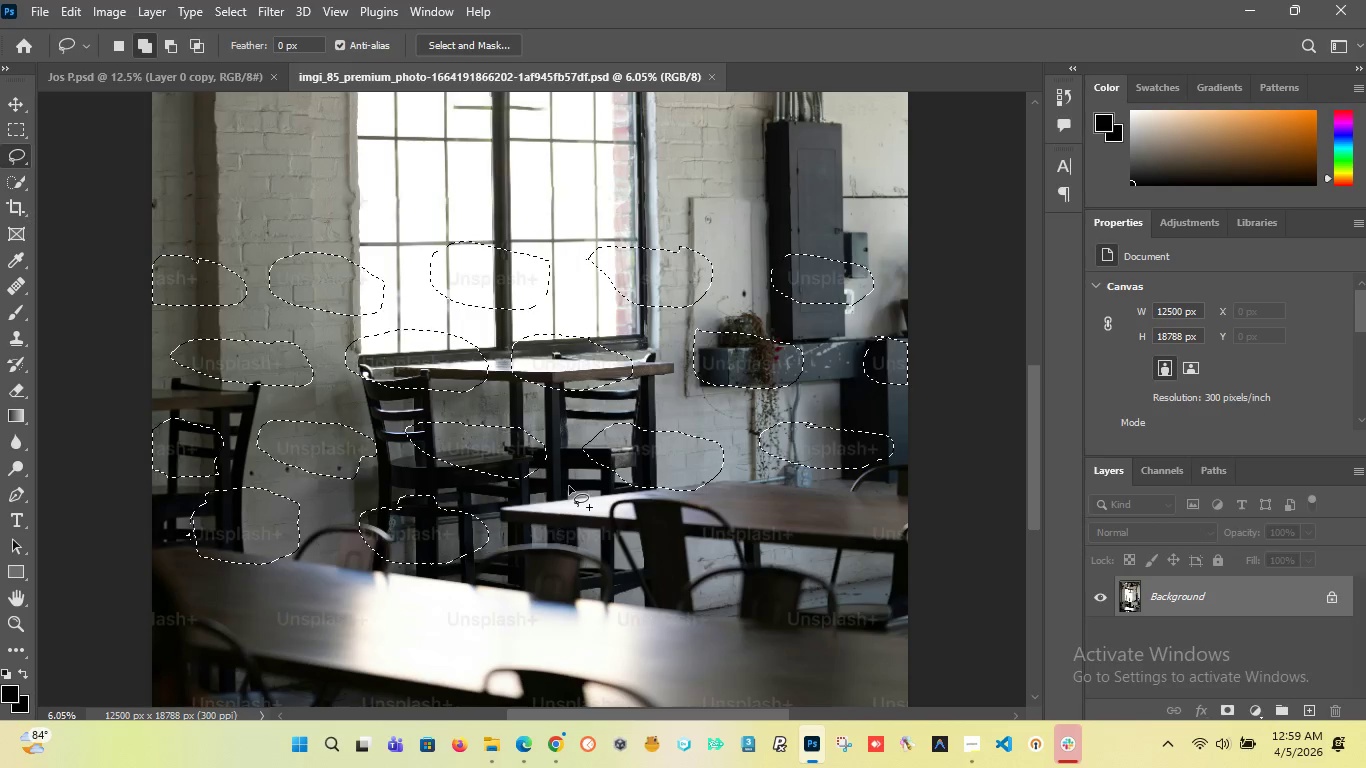 
hold_key(key=ShiftLeft, duration=1.5)
 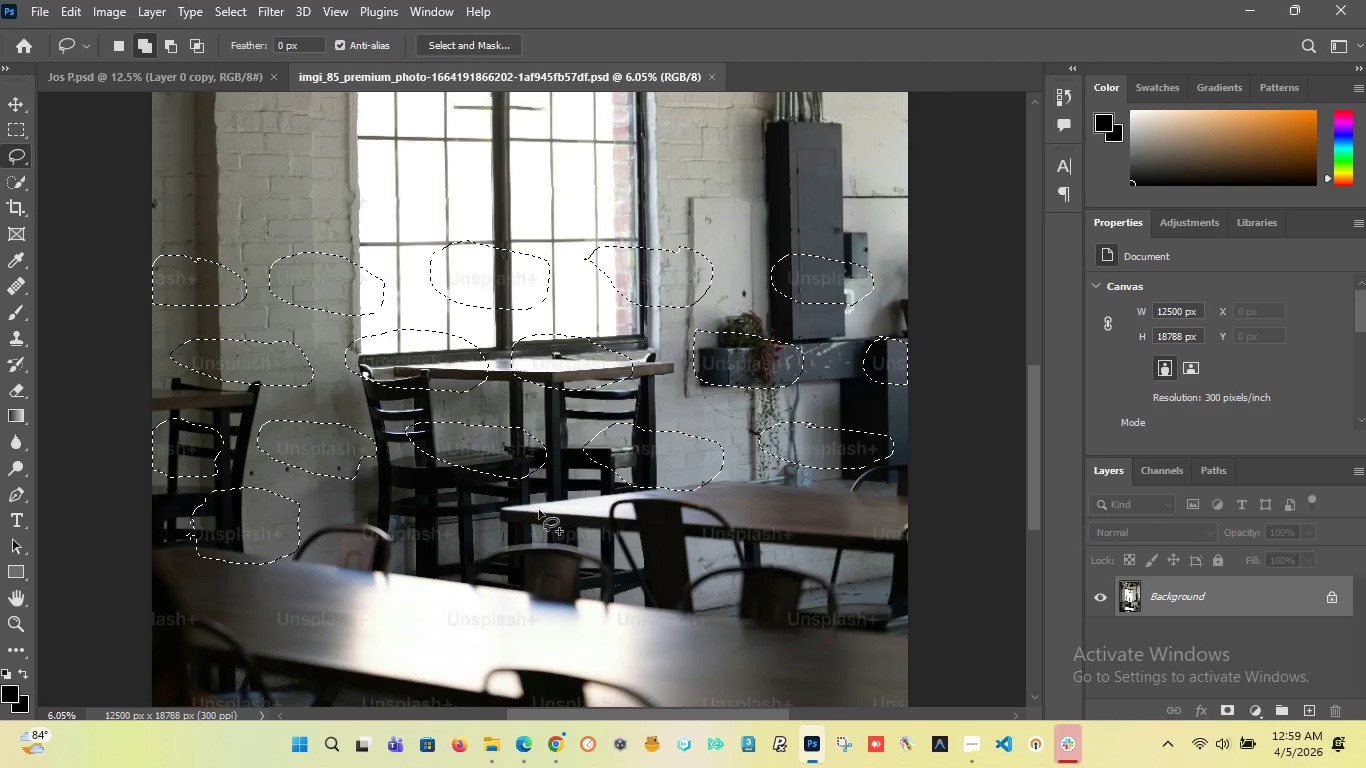 
hold_key(key=ShiftLeft, duration=1.03)
 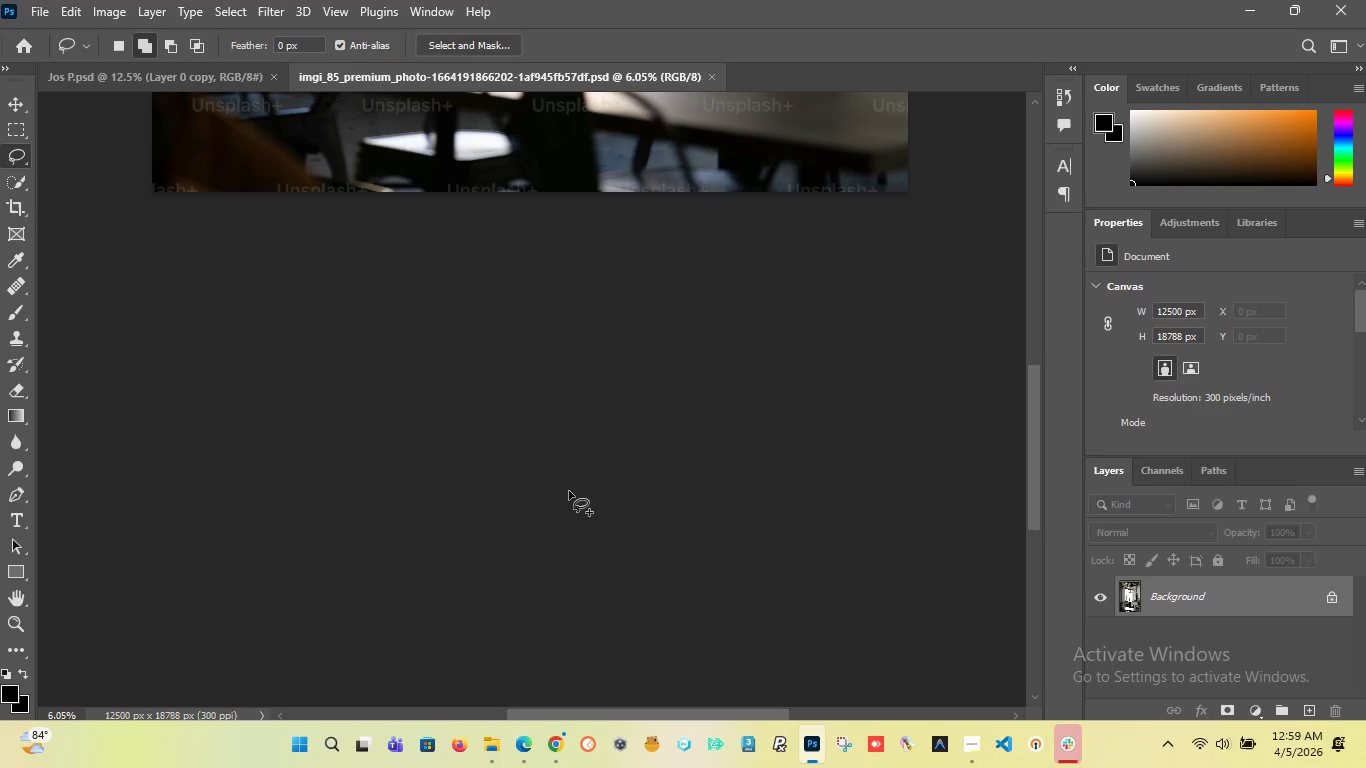 
scroll: coordinate [569, 493], scroll_direction: down, amount: 4.0
 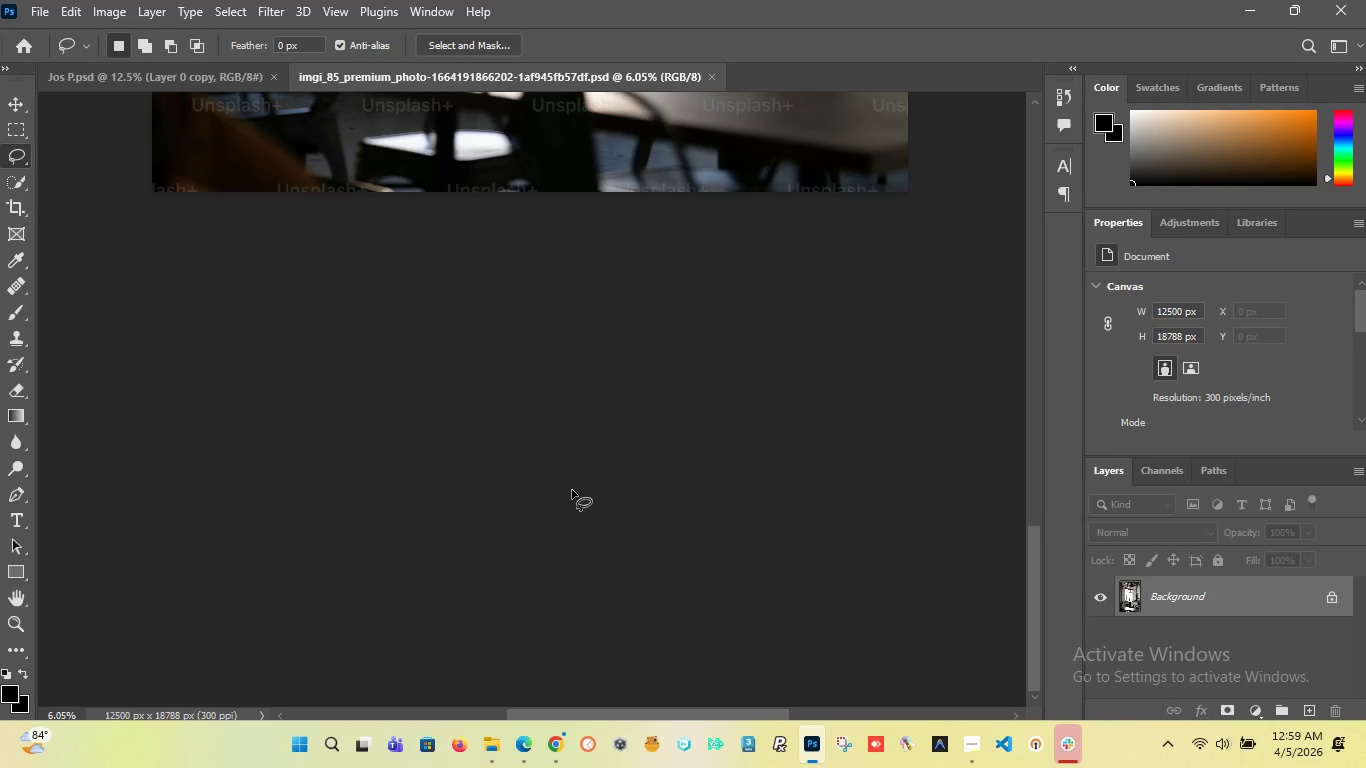 
scroll: coordinate [576, 491], scroll_direction: up, amount: 24.0
 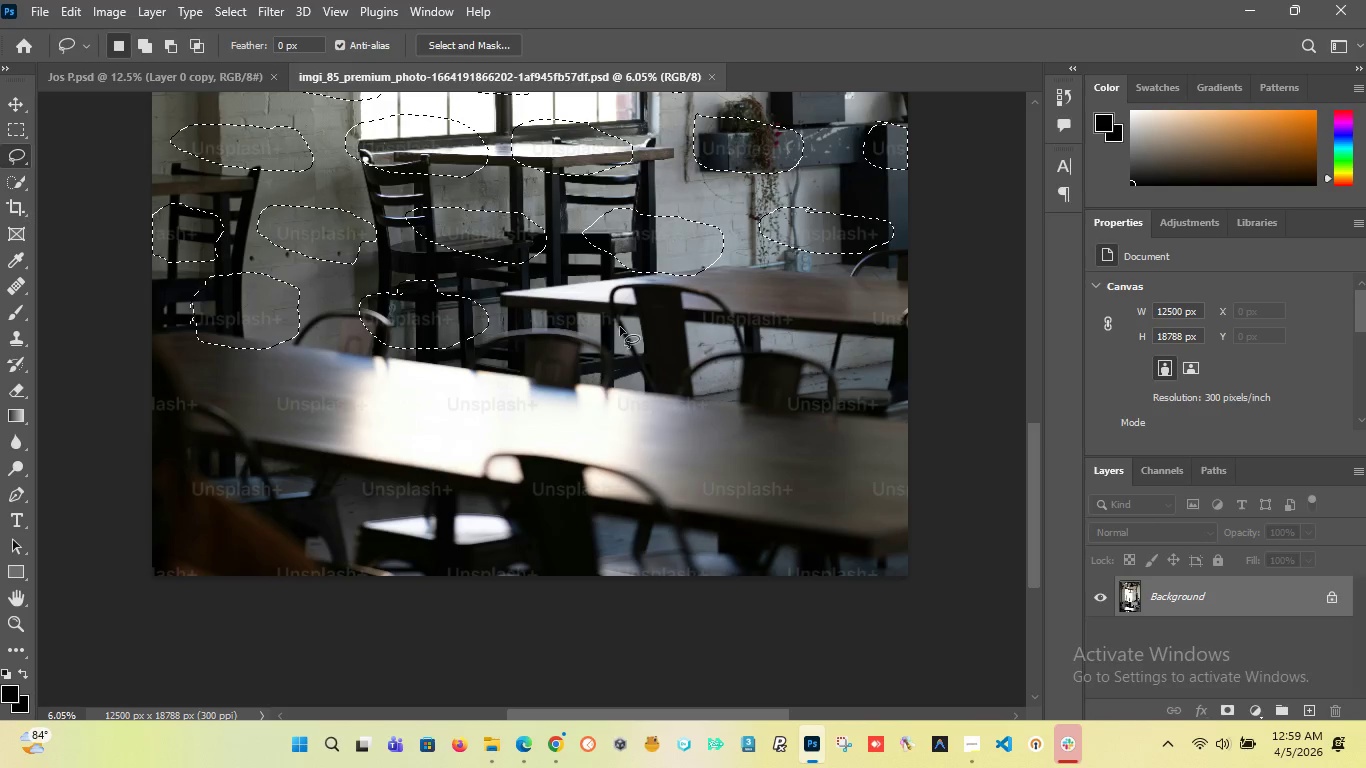 
hold_key(key=ShiftLeft, duration=1.52)
left_click_drag(start_coordinate=[625, 299], to_coordinate=[618, 296])
 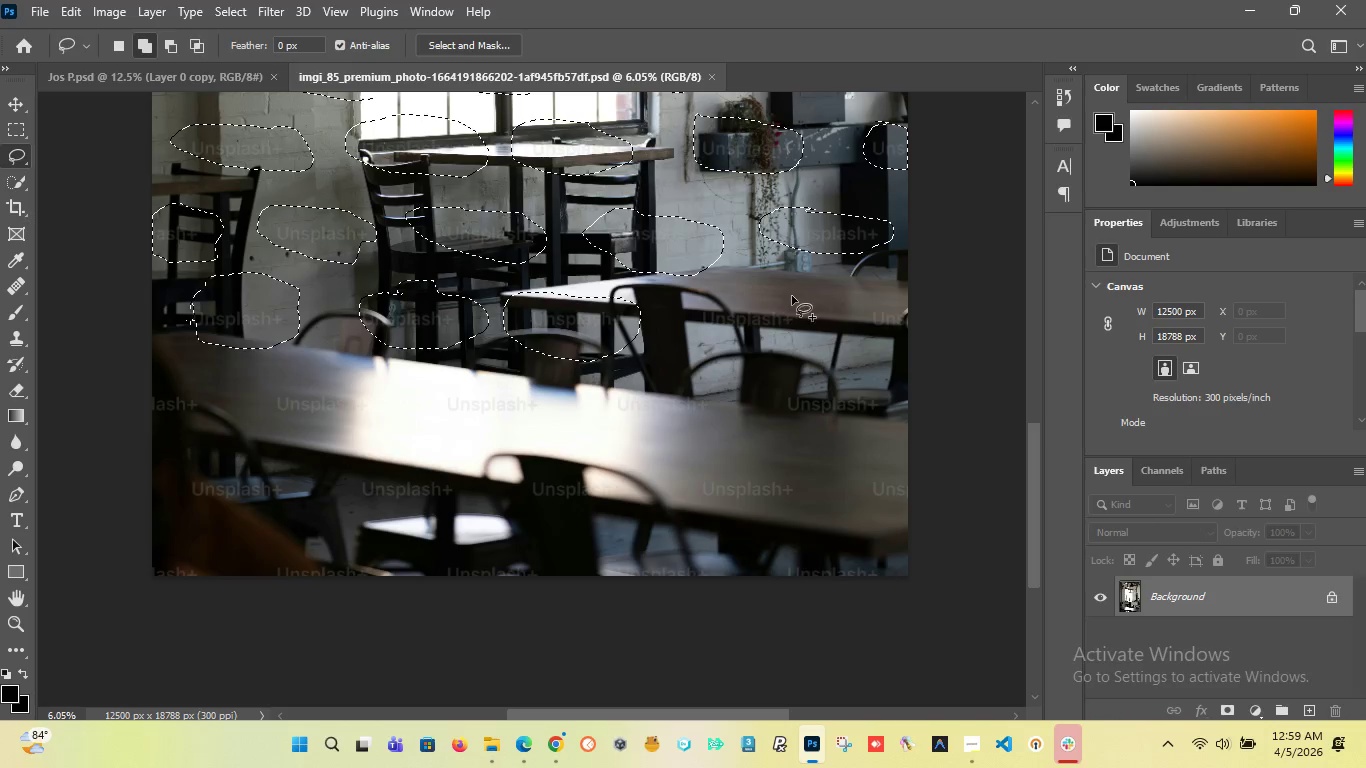 
hold_key(key=ShiftLeft, duration=1.5)
 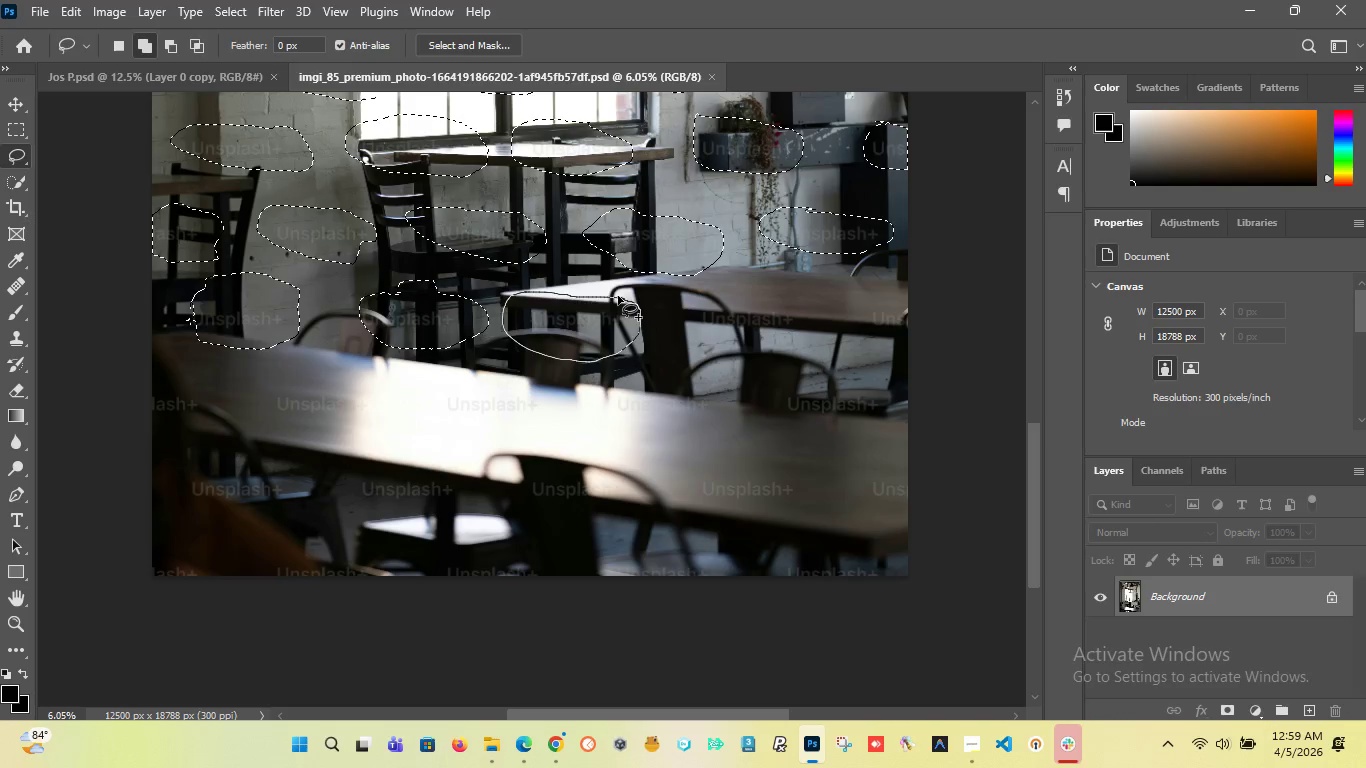 
hold_key(key=ShiftLeft, duration=1.5)
left_click_drag(start_coordinate=[780, 304], to_coordinate=[772, 302])
 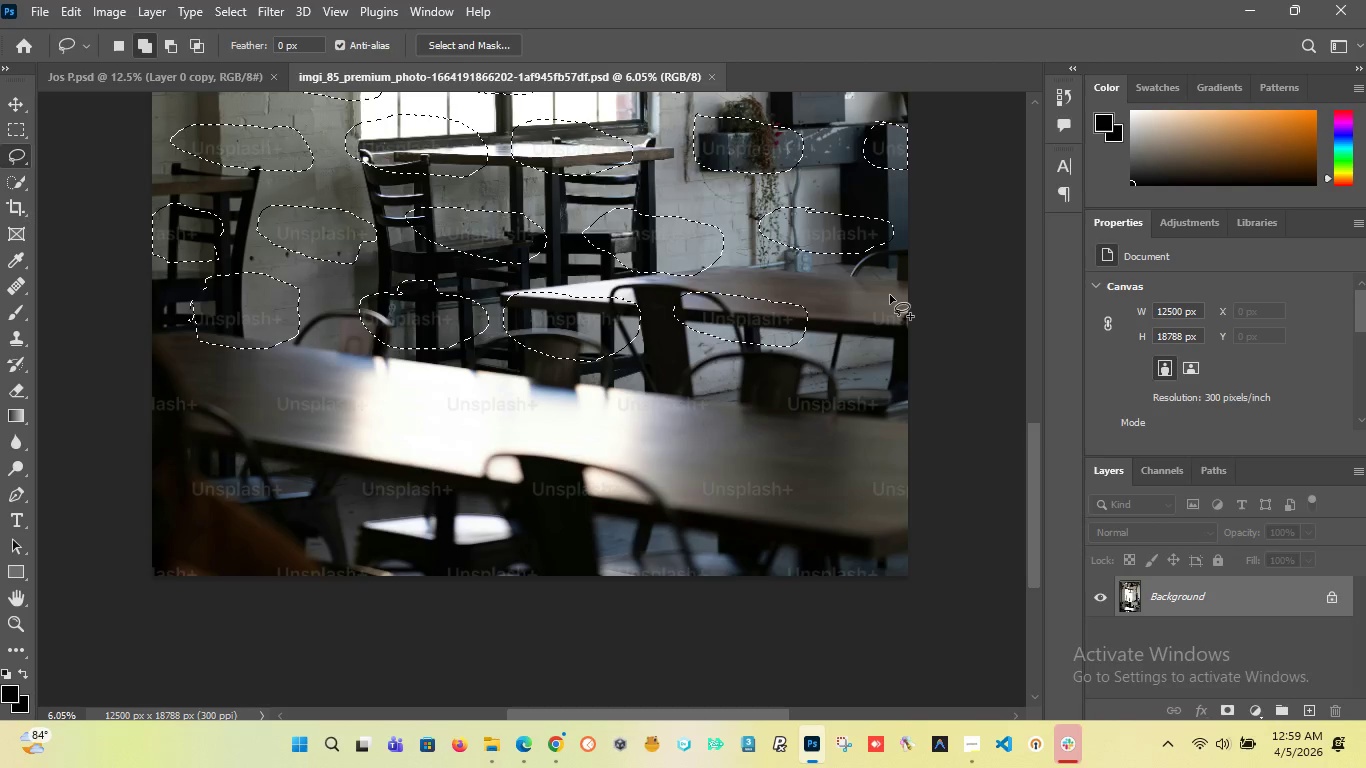 
hold_key(key=ShiftLeft, duration=1.5)
 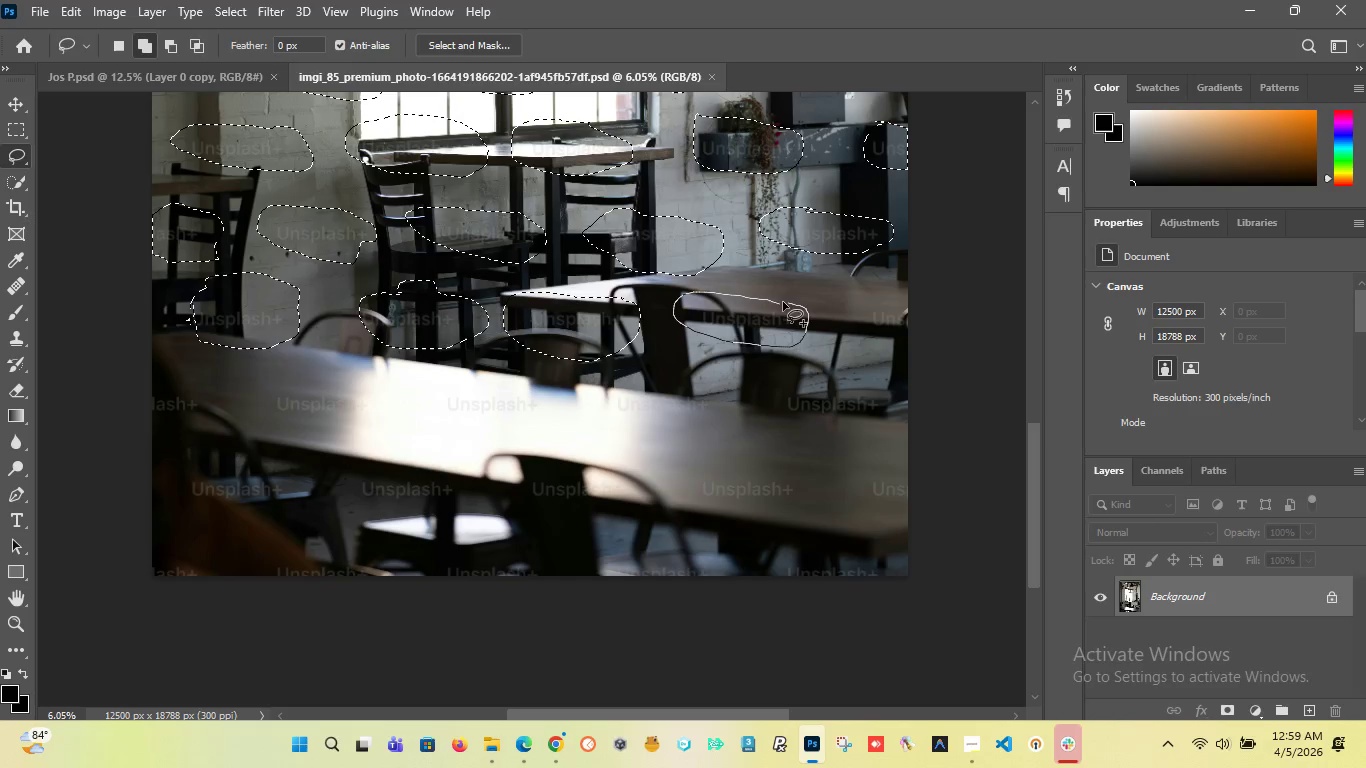 
hold_key(key=ShiftLeft, duration=1.5)
 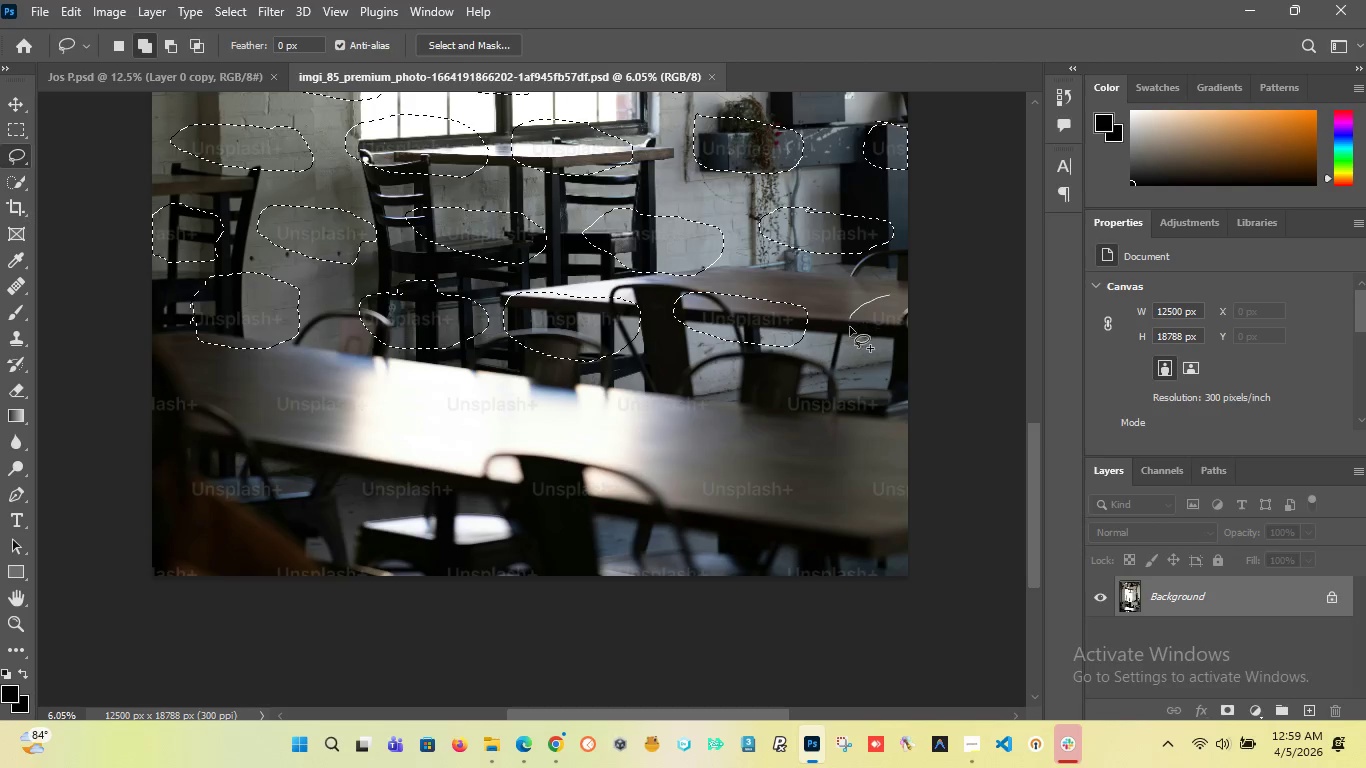 
hold_key(key=ShiftLeft, duration=1.52)
left_click_drag(start_coordinate=[890, 295], to_coordinate=[884, 296])
 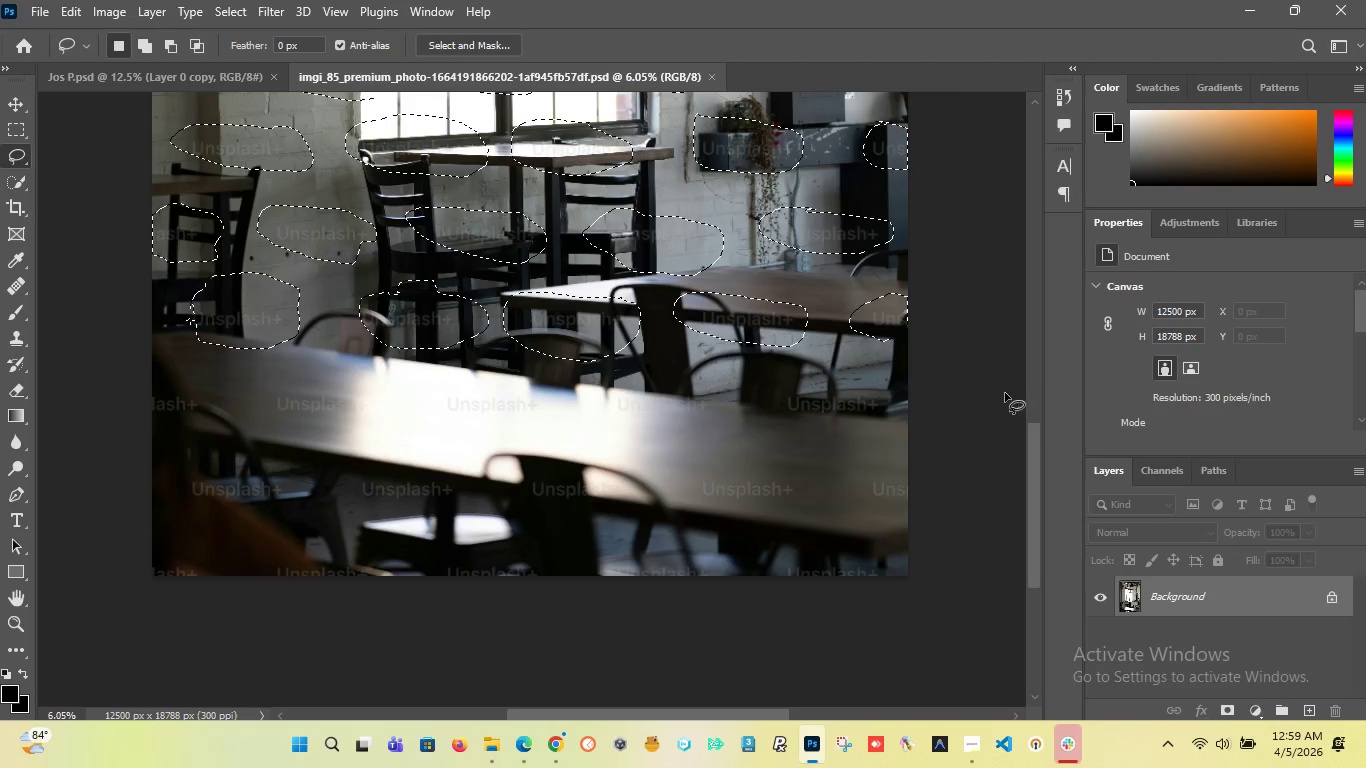 
hold_key(key=ShiftLeft, duration=1.5)
 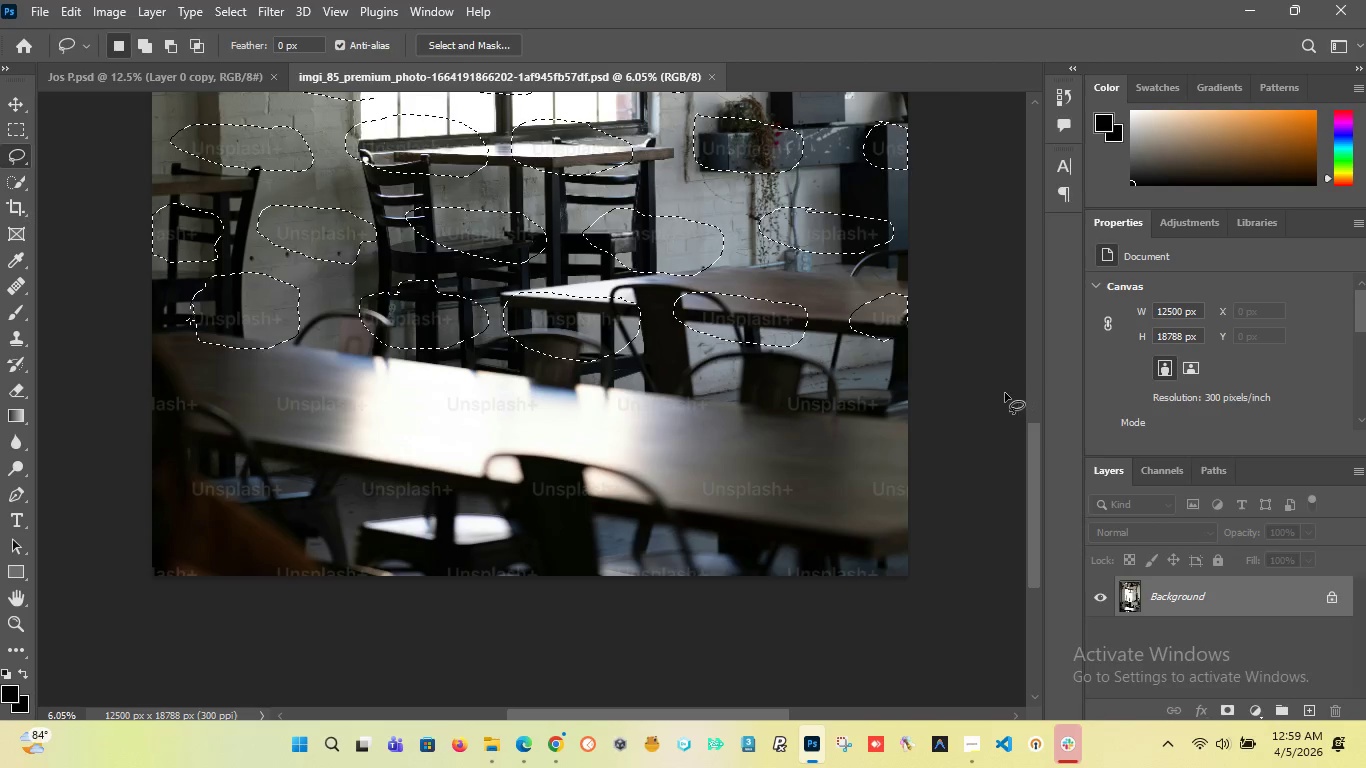 
key(Shift+ShiftLeft)
 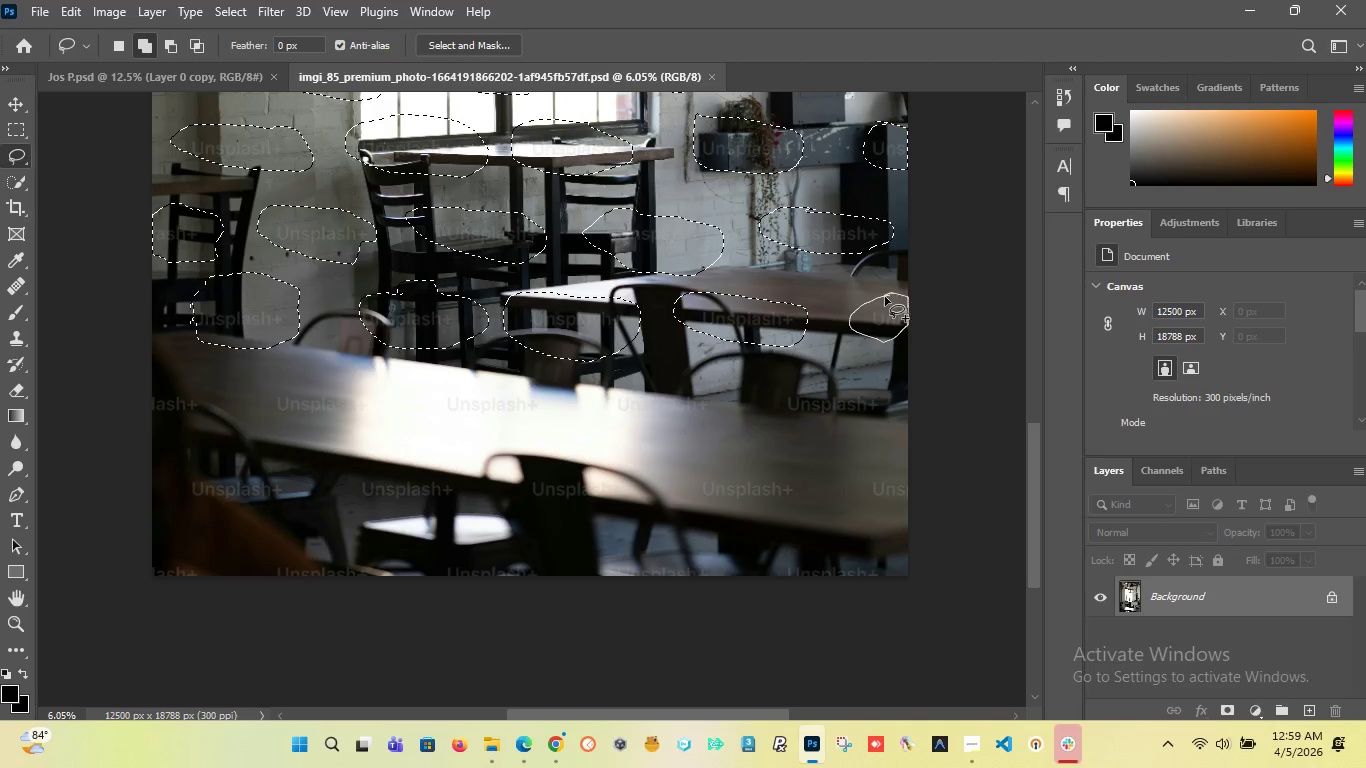 
key(Shift+ShiftLeft)
 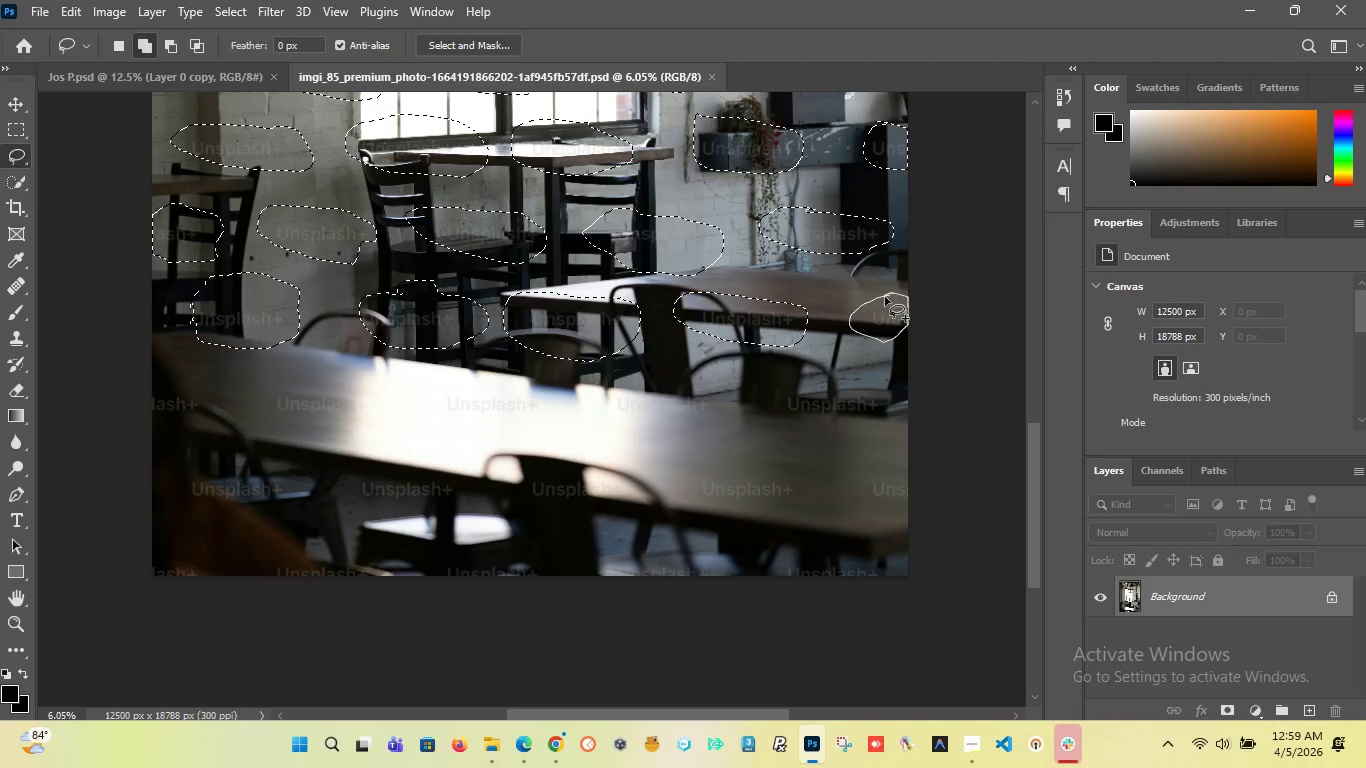 
key(Shift+ShiftLeft)
 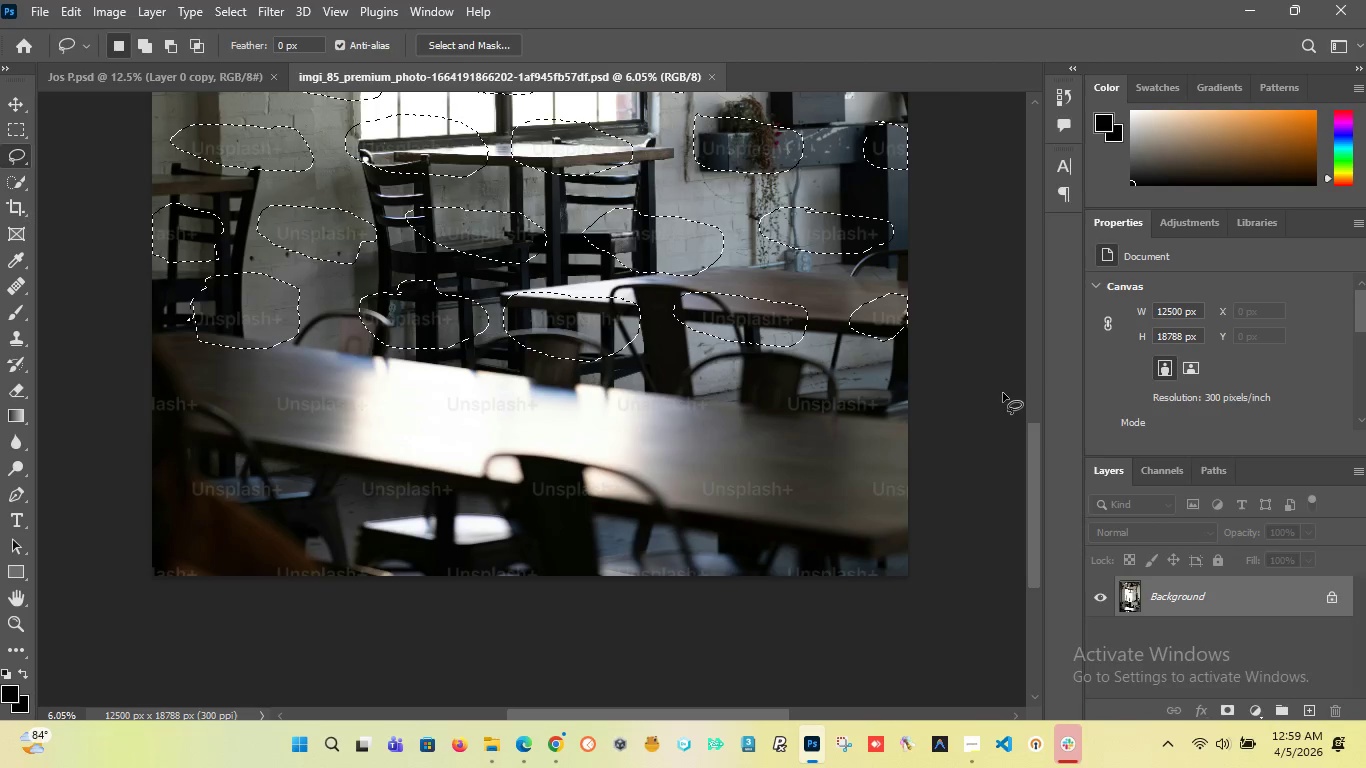 
key(Shift+F5)
 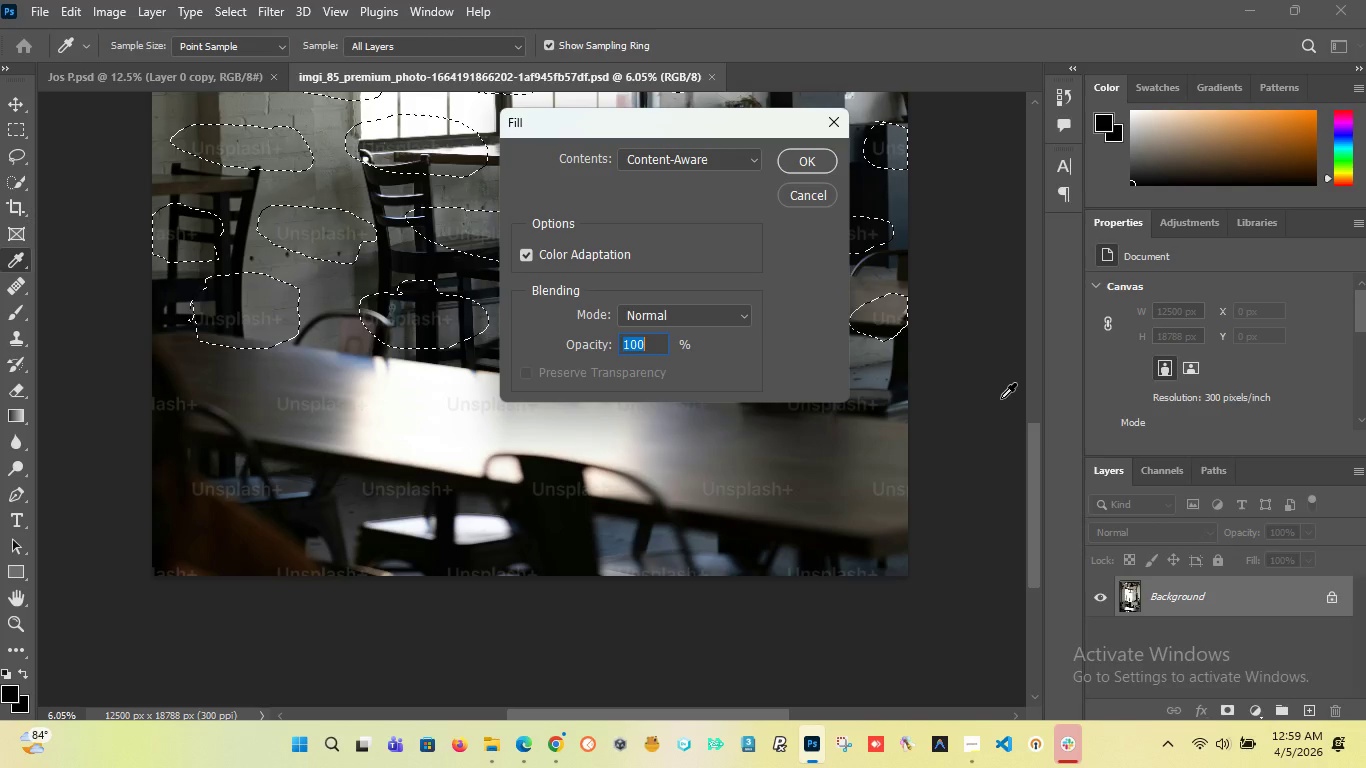 
wait(6.55)
 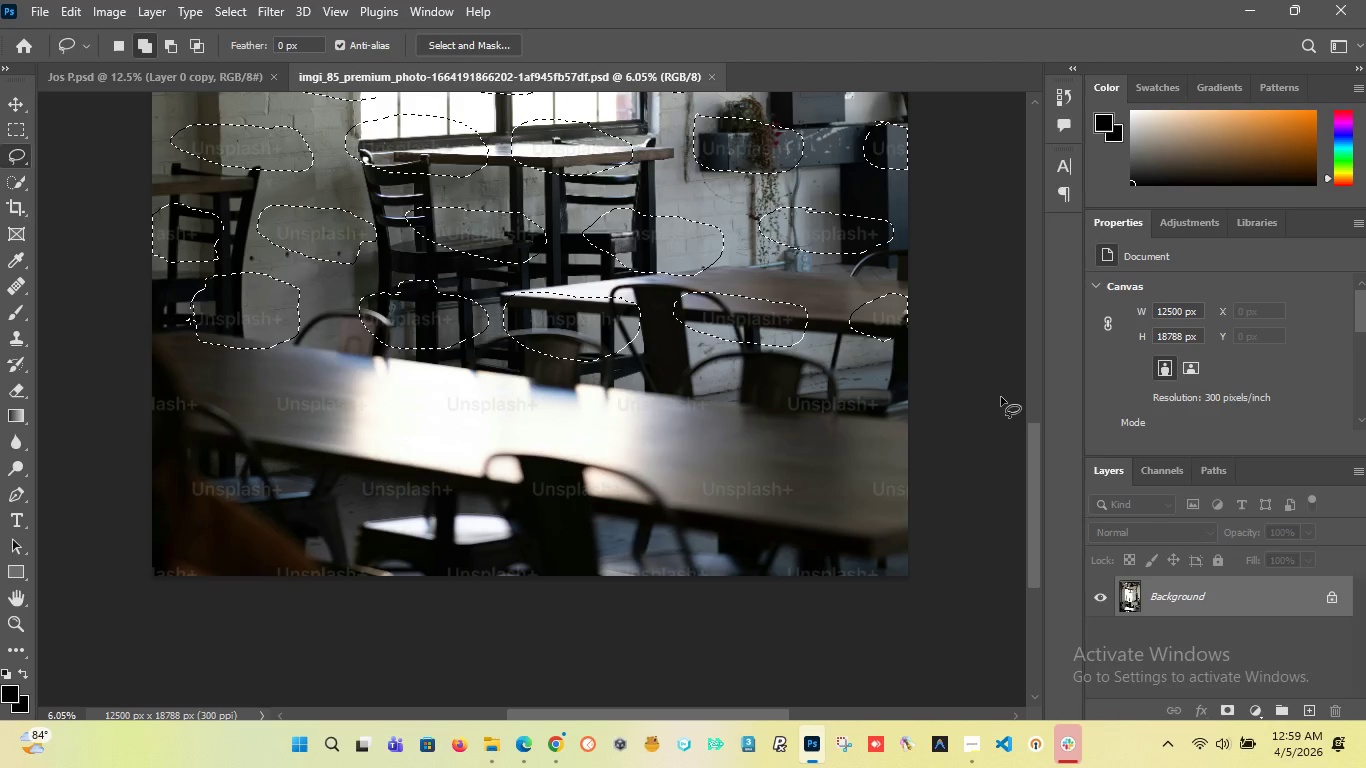 
key(Shift+ShiftRight)
 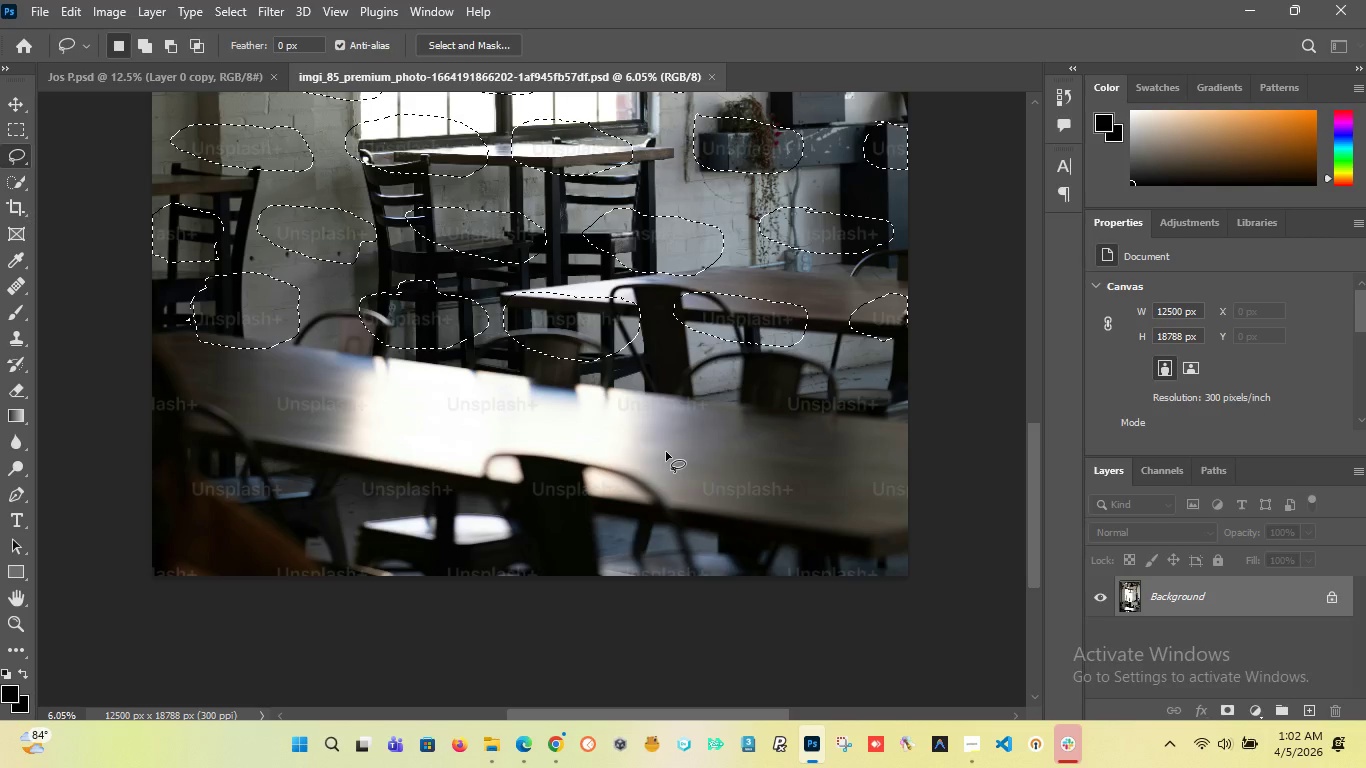 
wait(136.52)
 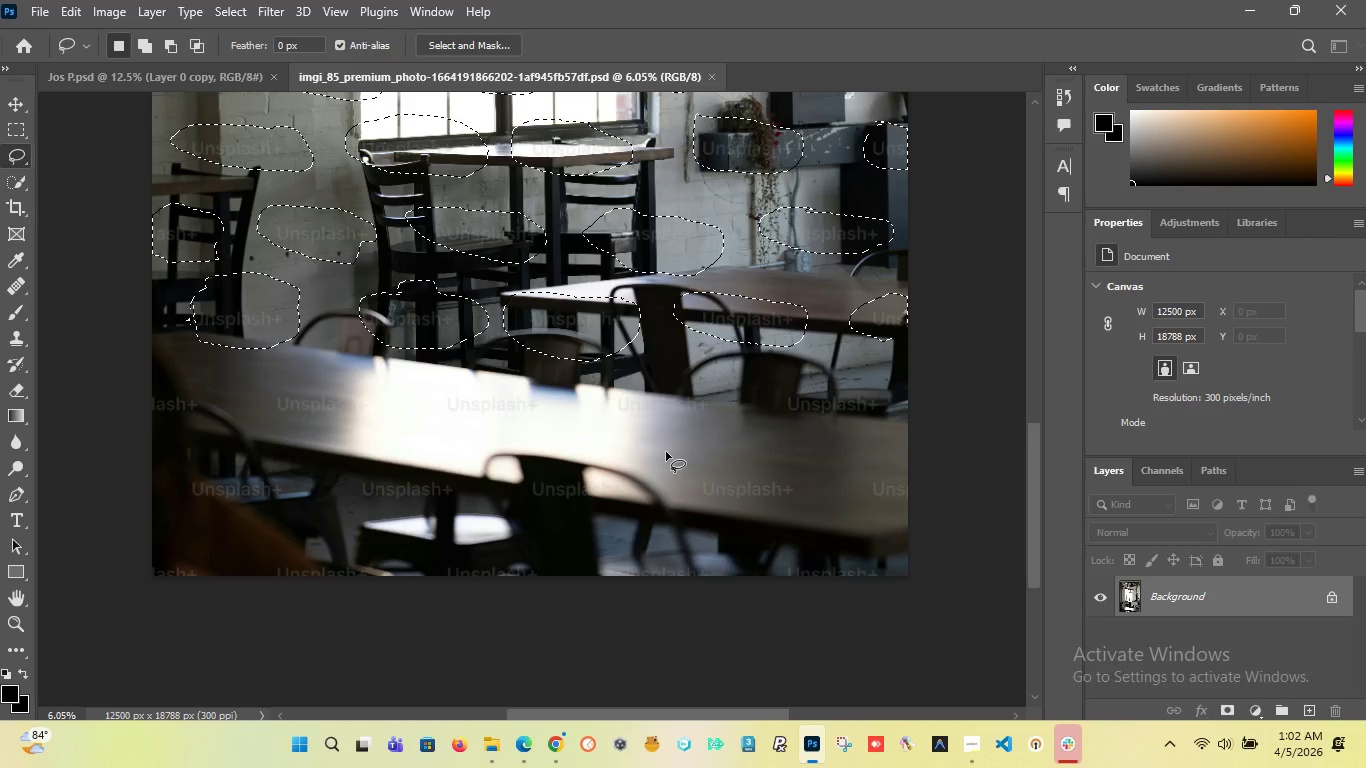 
scroll: coordinate [637, 310], scroll_direction: up, amount: 10.0
 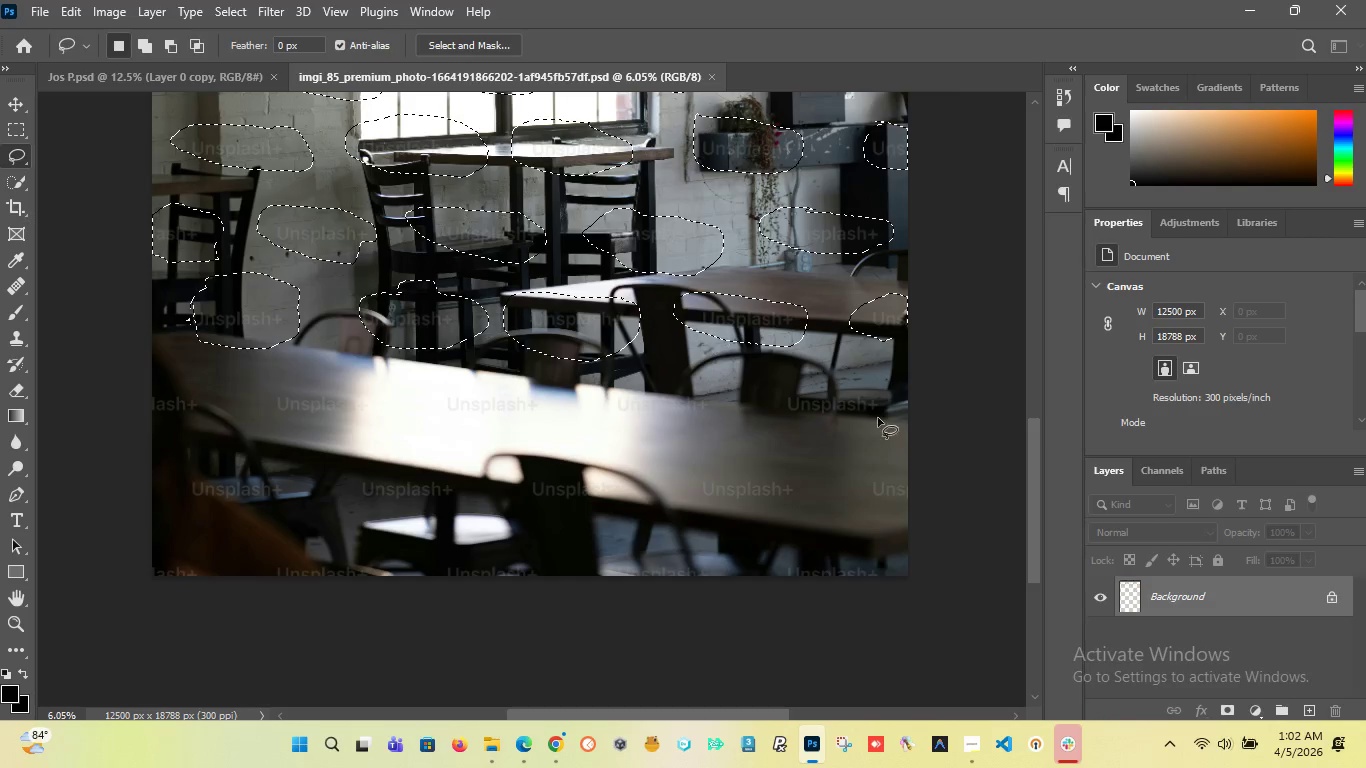 
scroll: coordinate [240, 402], scroll_direction: down, amount: 4.0
 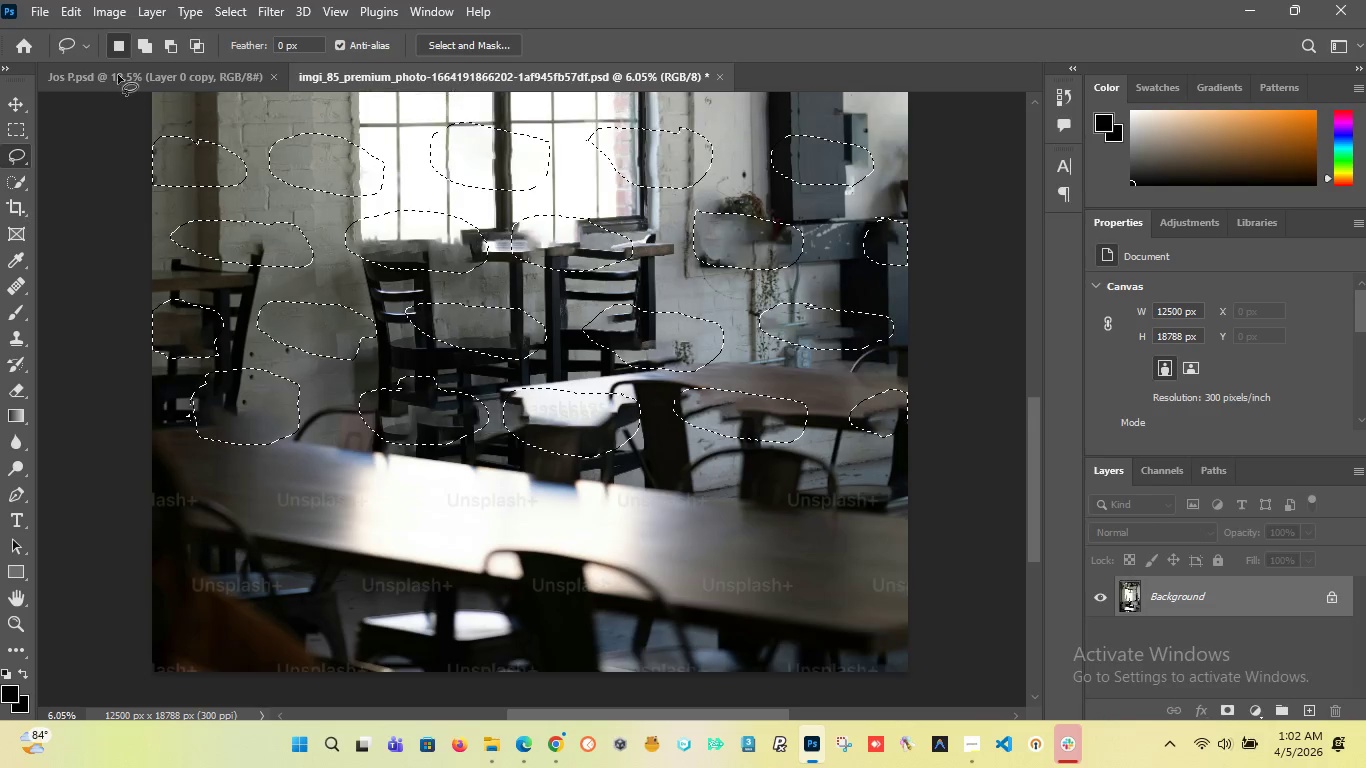 
left_click([41, 5])
 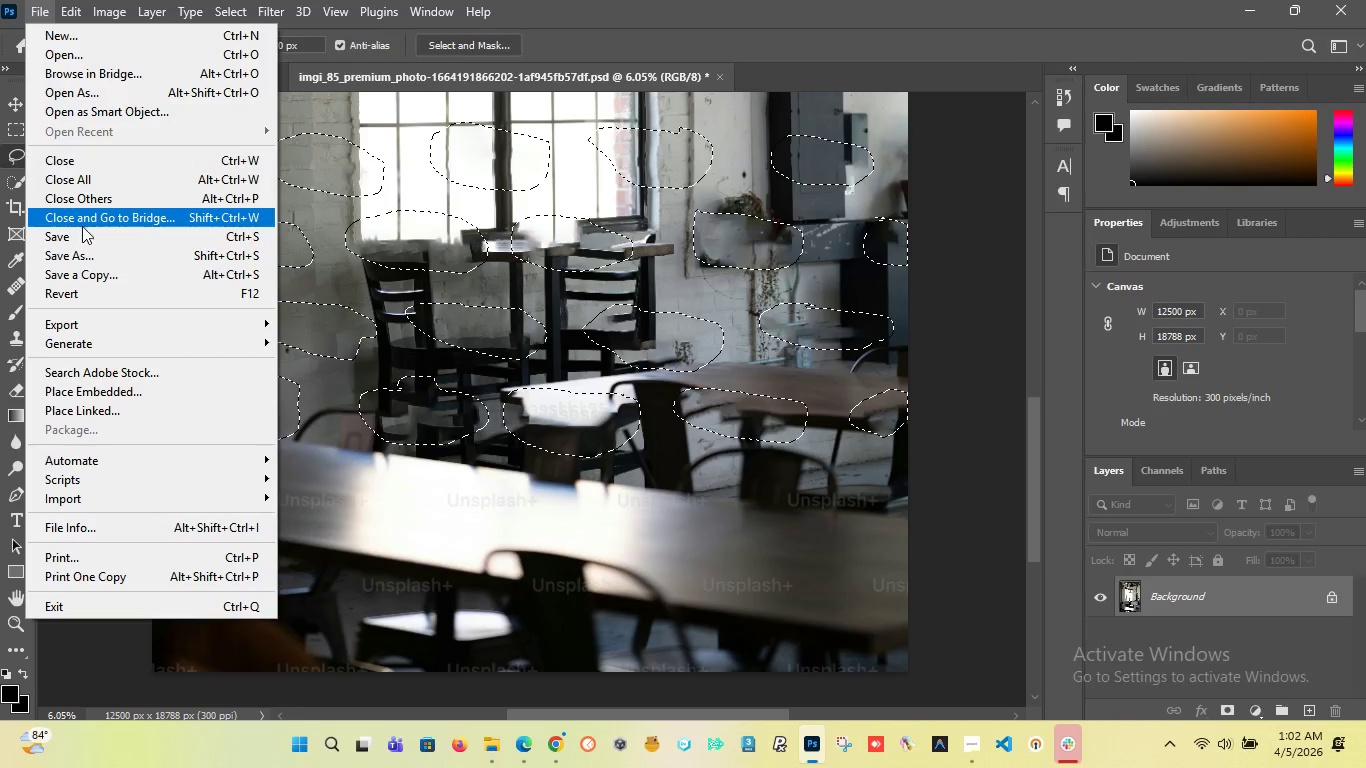 
left_click([82, 233])
 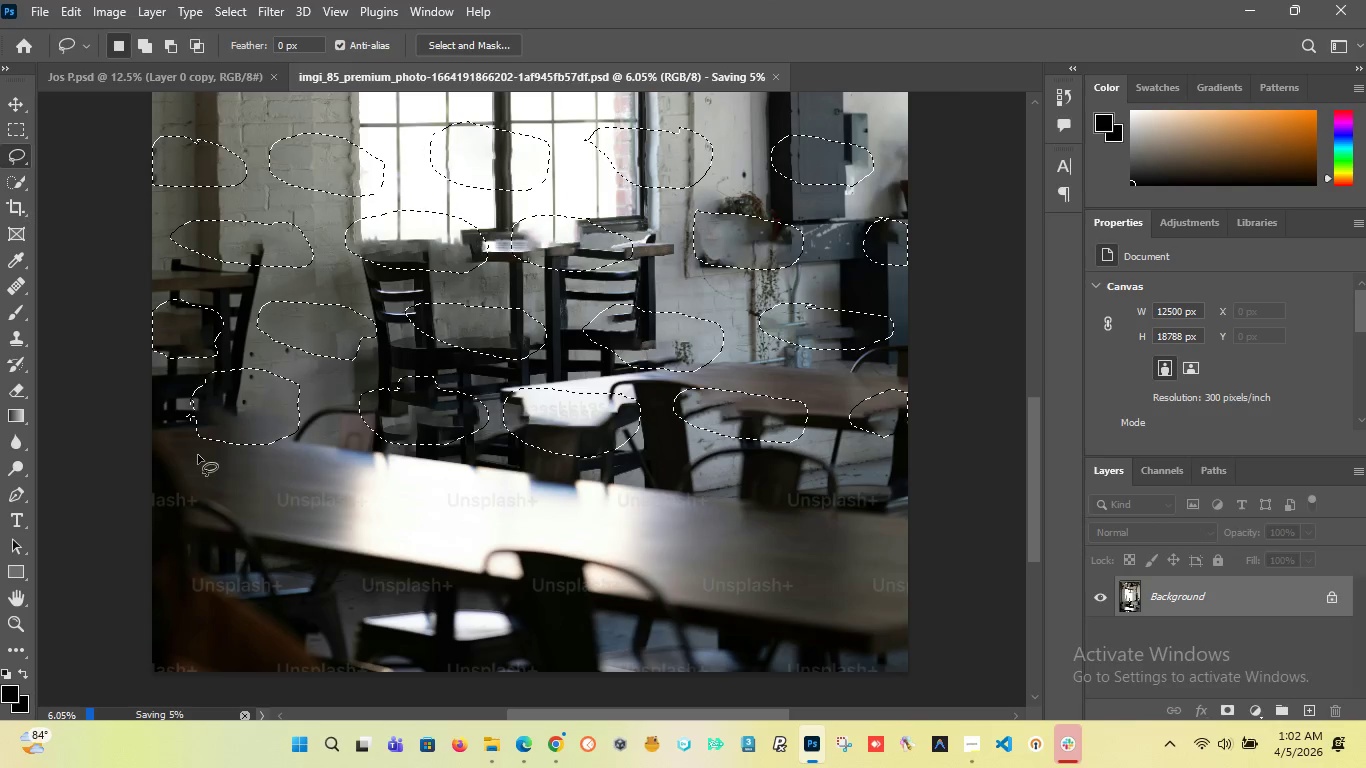 
wait(5.3)
 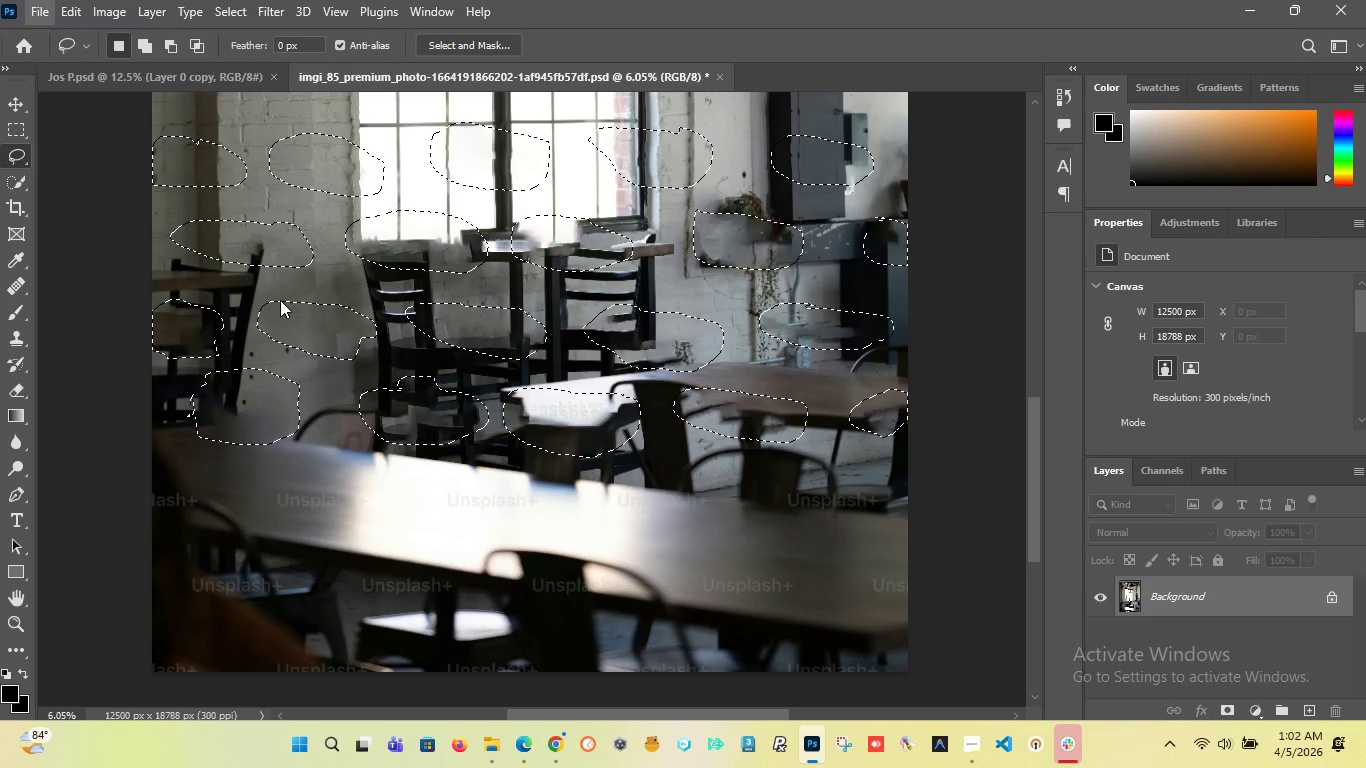 
left_click_drag(start_coordinate=[209, 488], to_coordinate=[206, 538])
 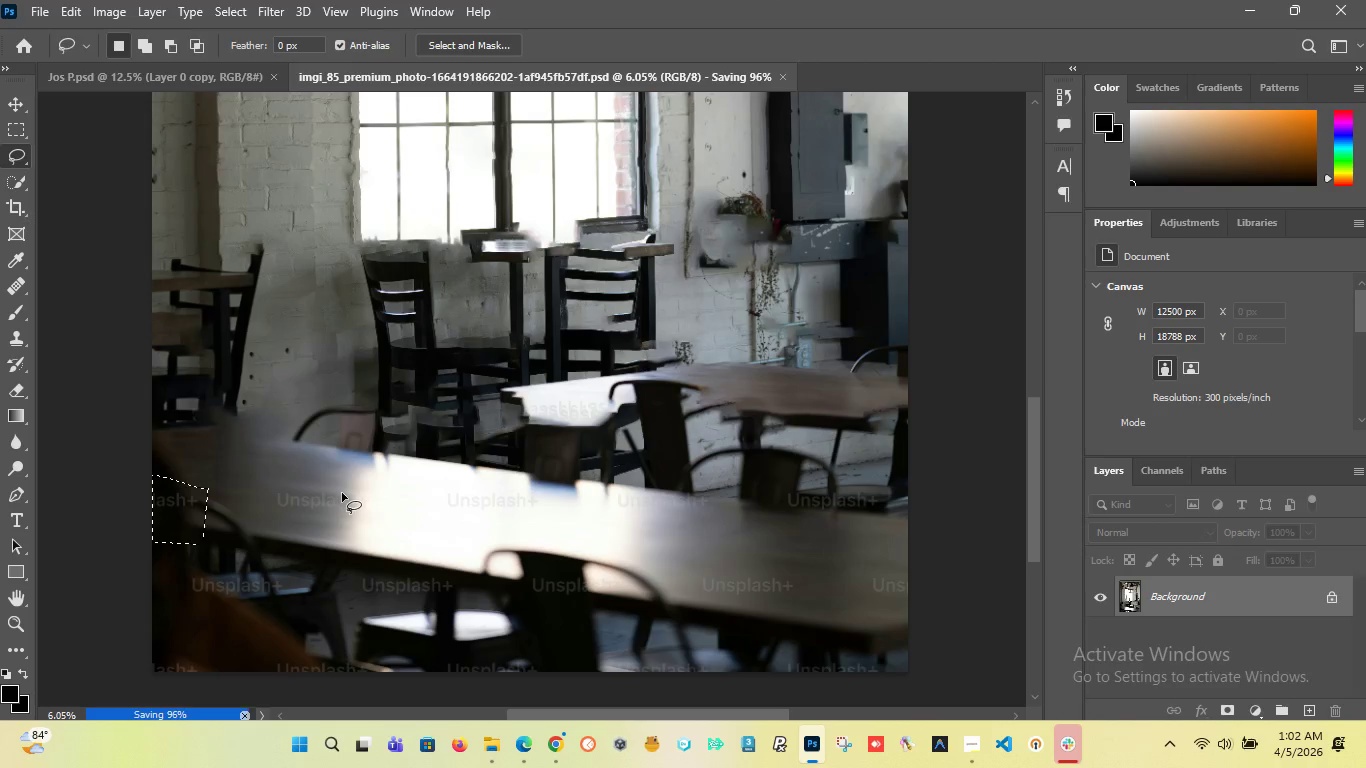 
left_click_drag(start_coordinate=[345, 489], to_coordinate=[339, 489])
 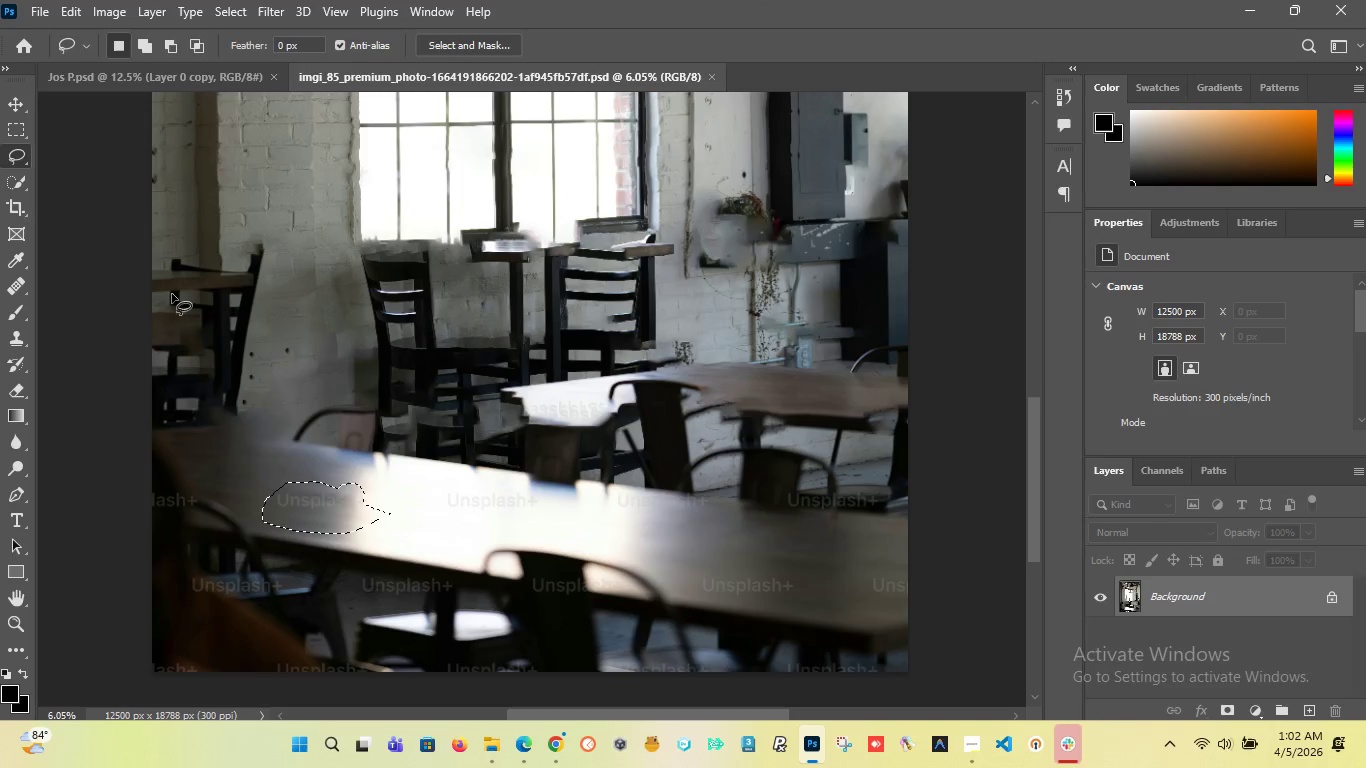 
hold_key(key=ShiftLeft, duration=1.53)
left_click_drag(start_coordinate=[223, 494], to_coordinate=[212, 480])
 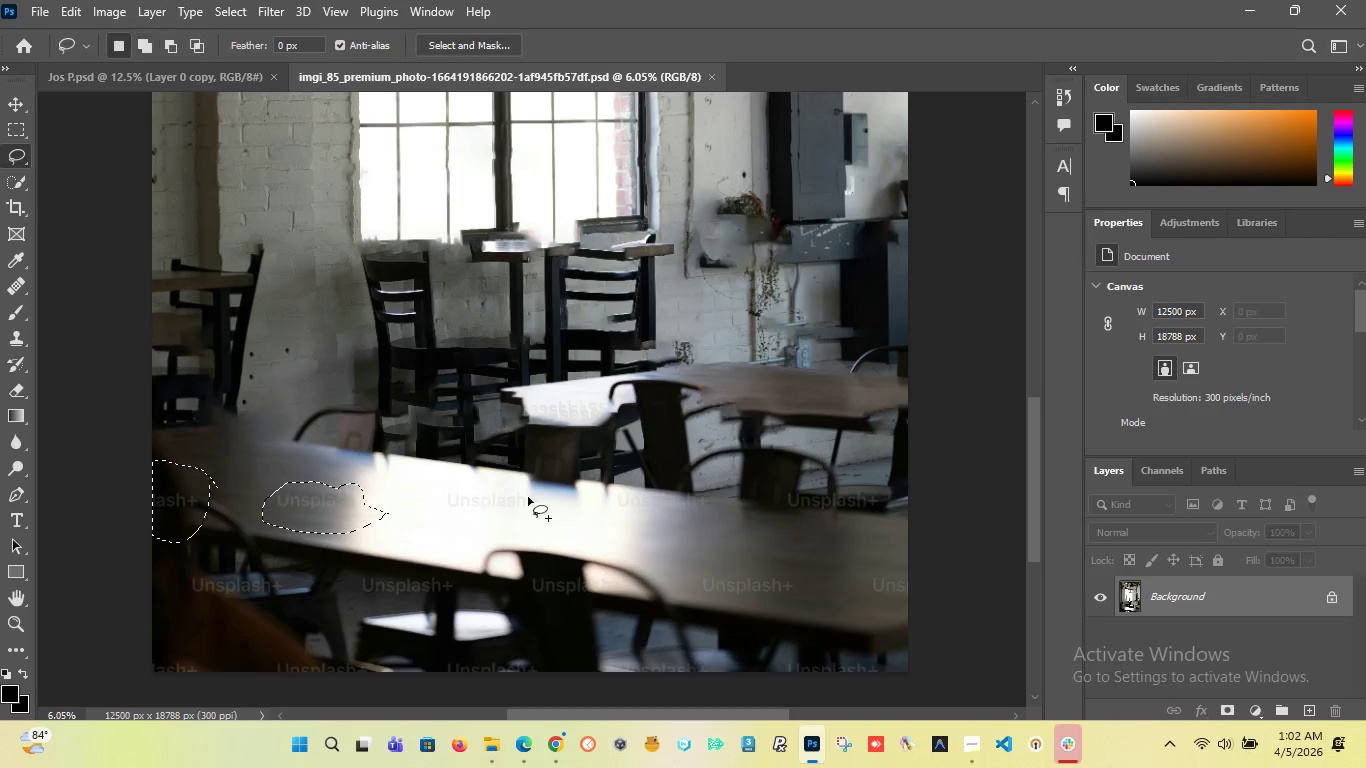 
hold_key(key=ShiftLeft, duration=0.69)
 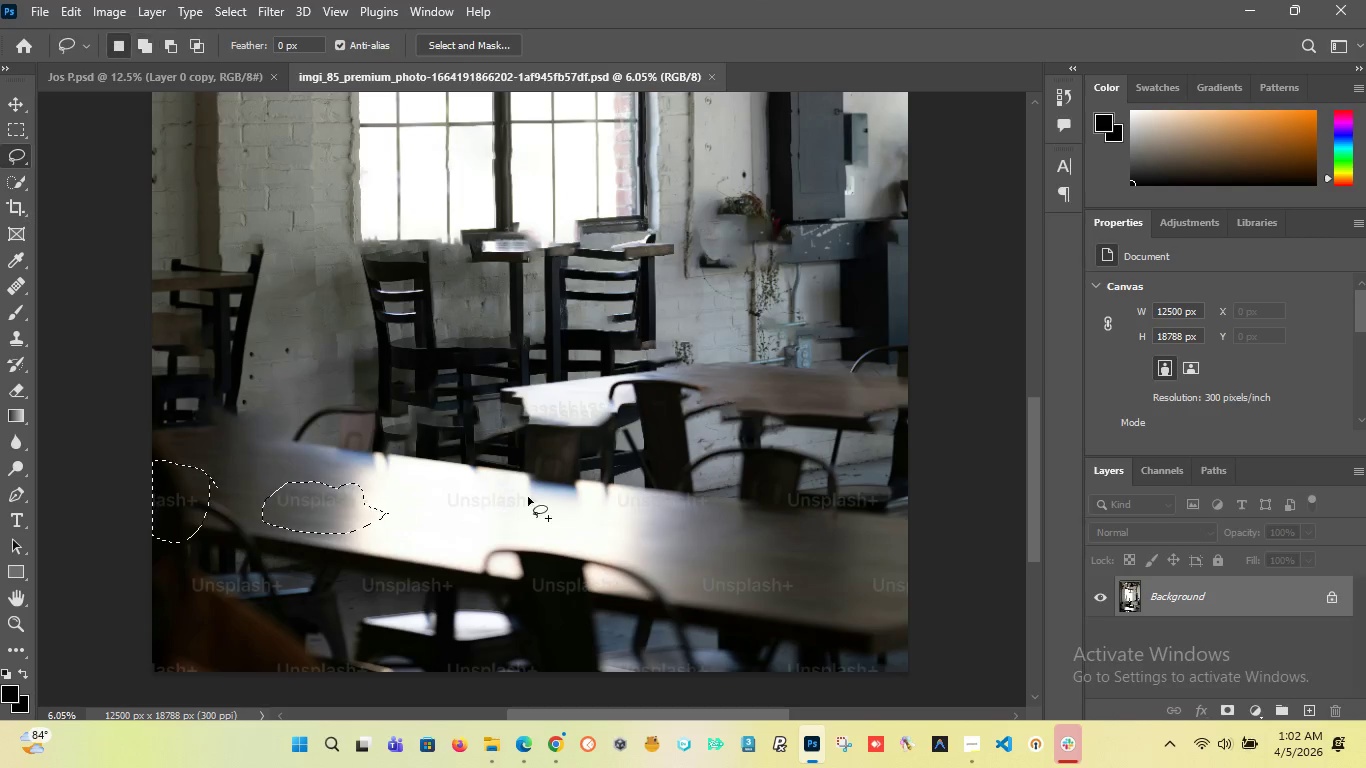 
hold_key(key=ShiftLeft, duration=1.5)
left_click_drag(start_coordinate=[532, 482], to_coordinate=[515, 484])
 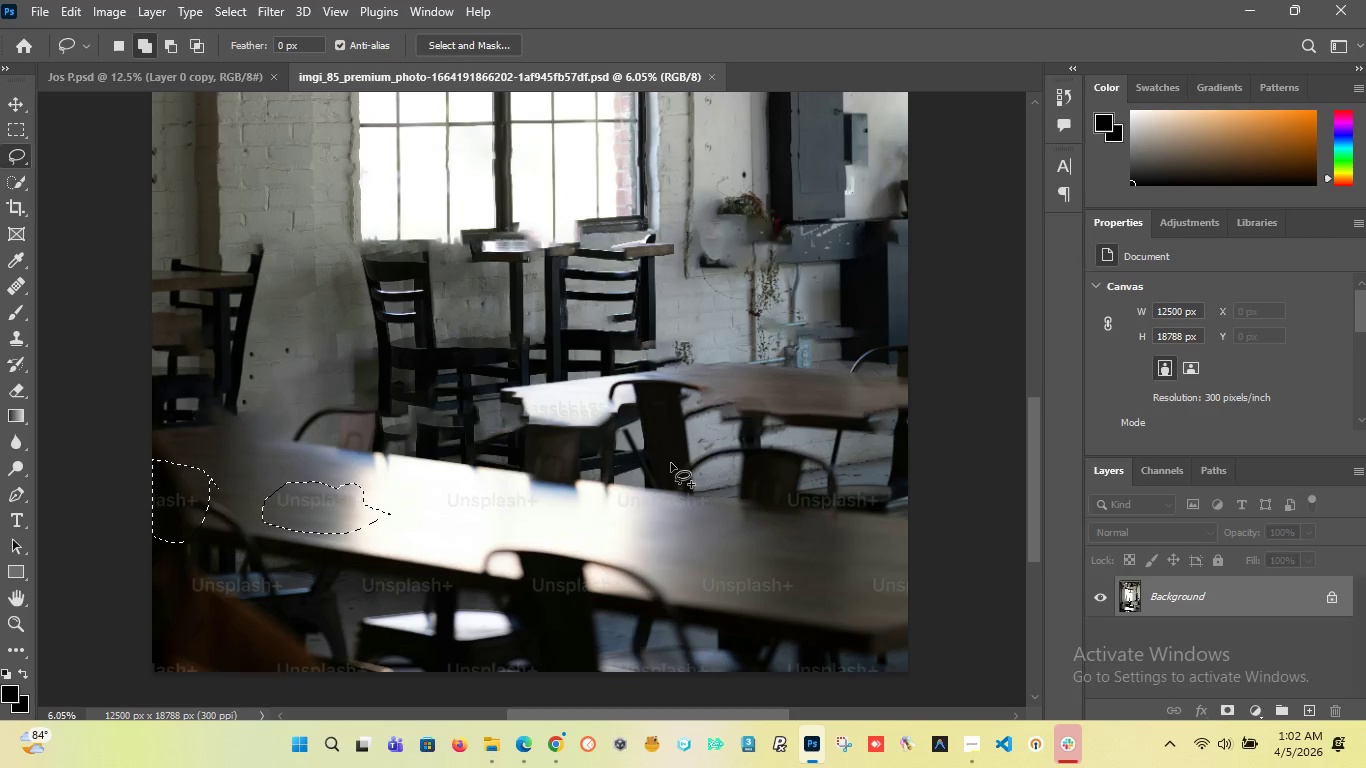 
hold_key(key=ShiftLeft, duration=1.5)
 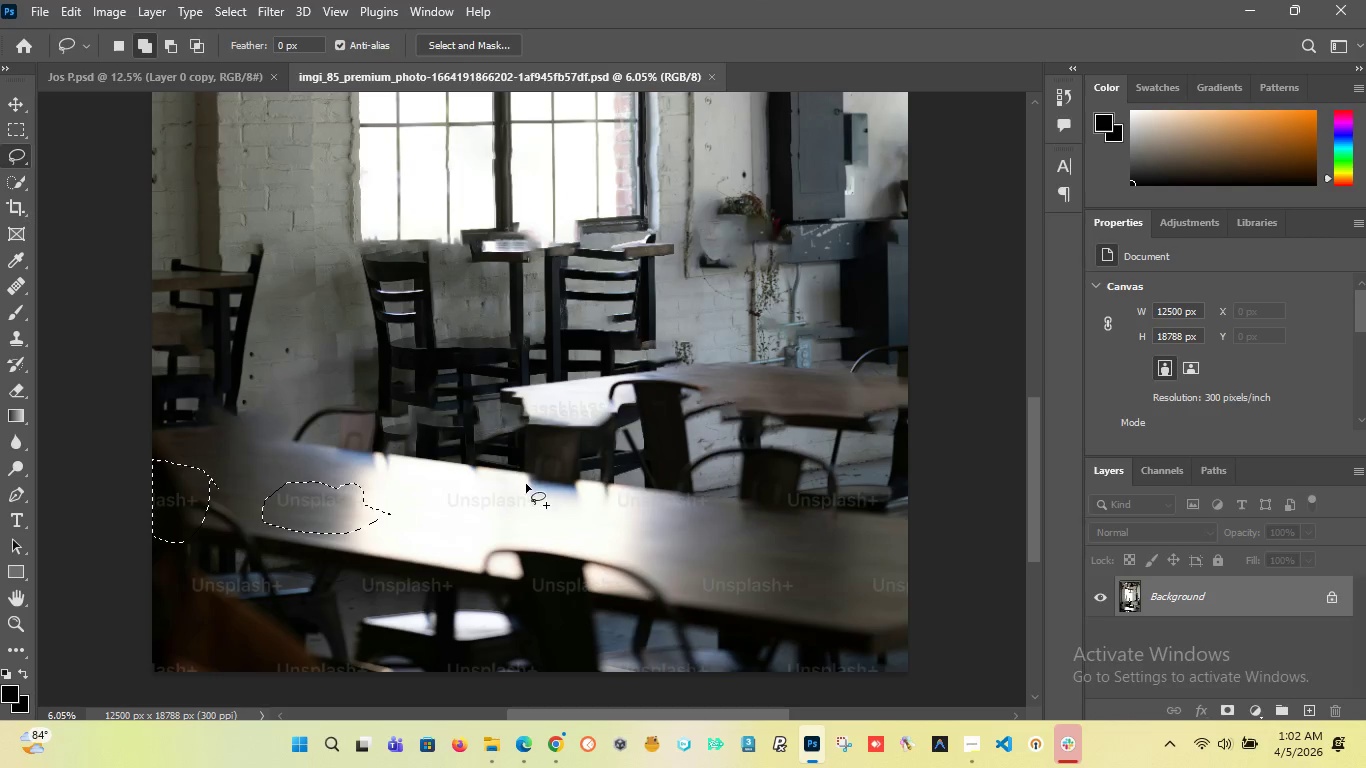 
hold_key(key=ShiftLeft, duration=1.41)
 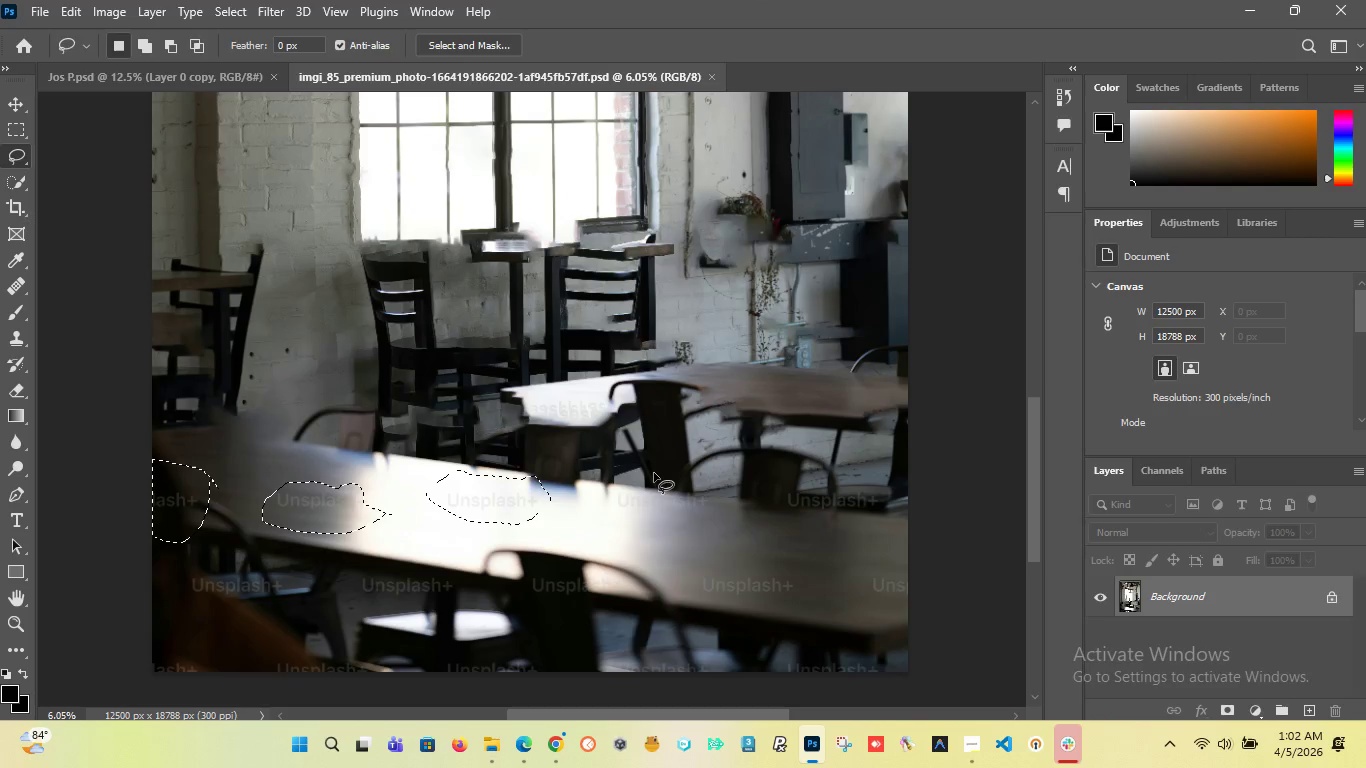 
hold_key(key=ShiftLeft, duration=1.52)
left_click_drag(start_coordinate=[653, 474], to_coordinate=[642, 475])
 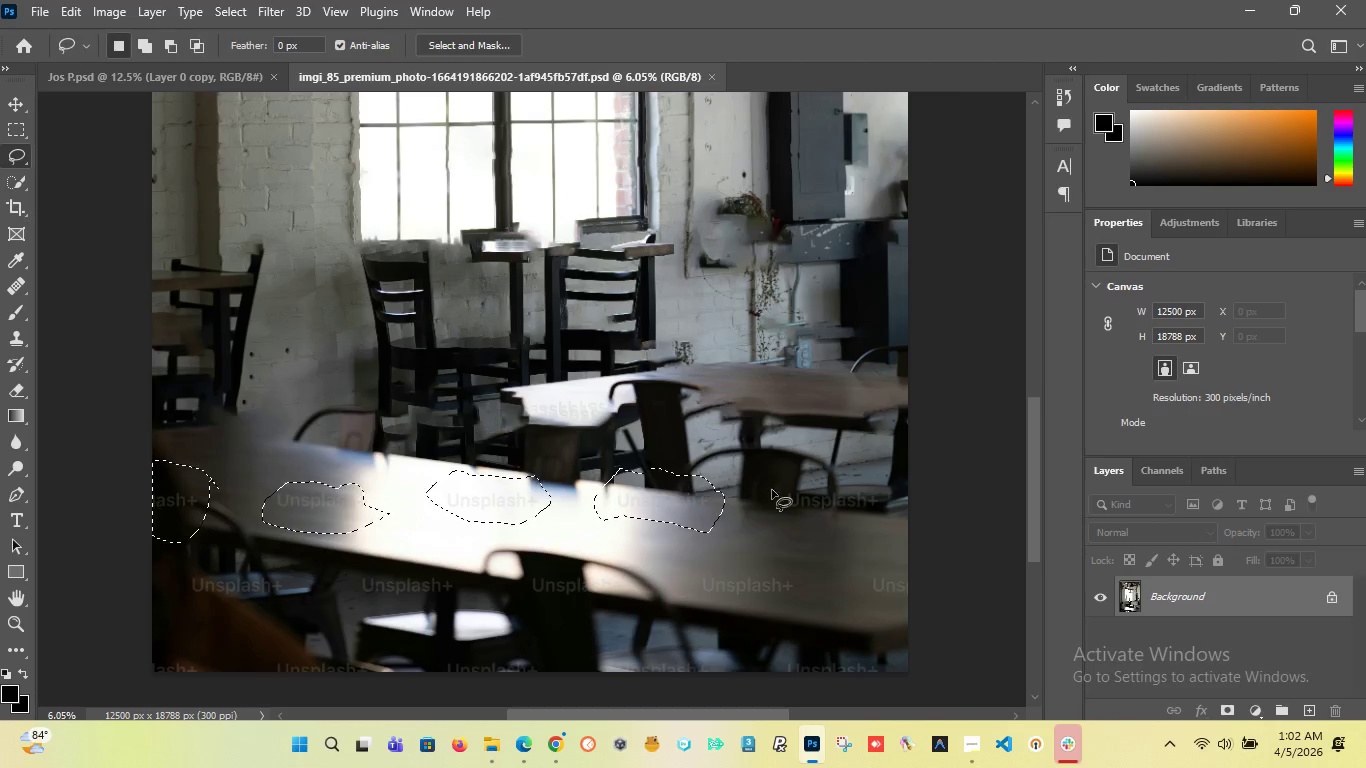 
hold_key(key=ShiftLeft, duration=1.5)
 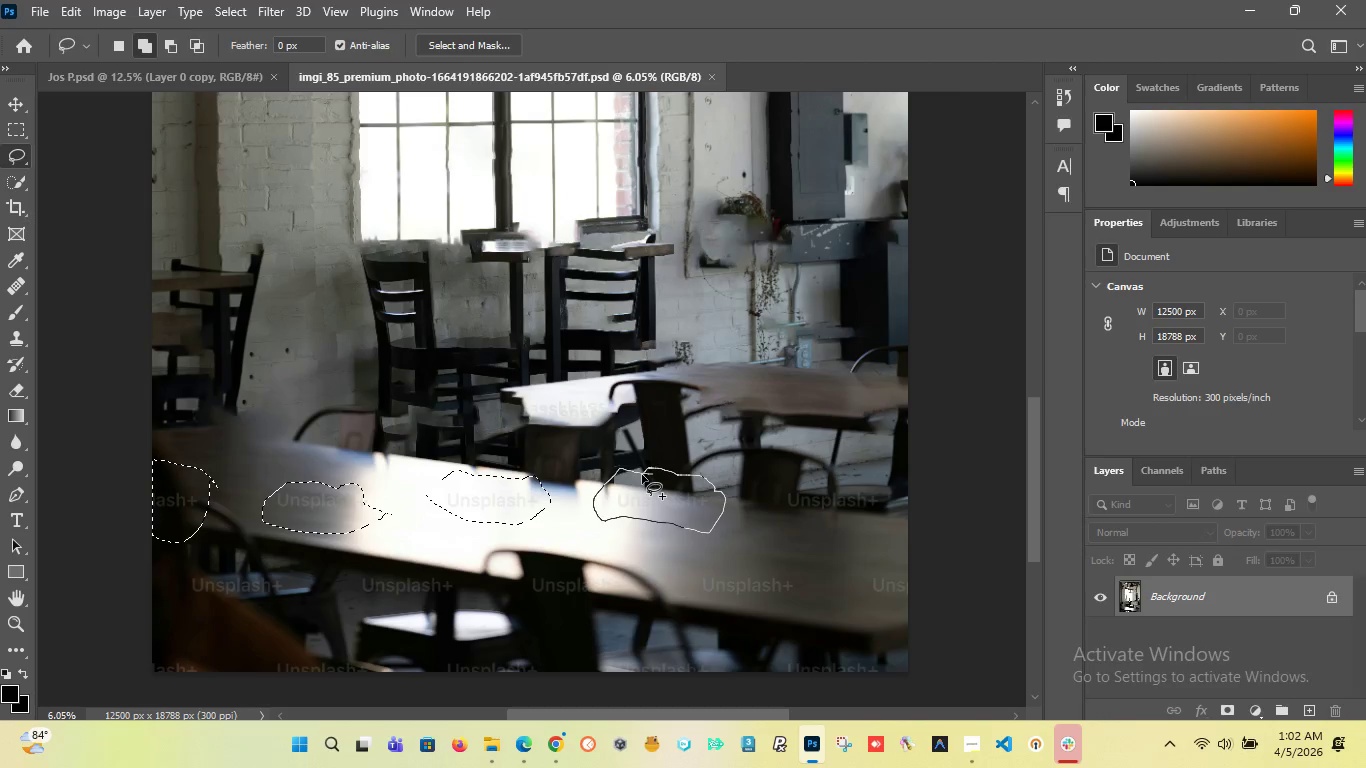 
hold_key(key=ShiftLeft, duration=1.0)
 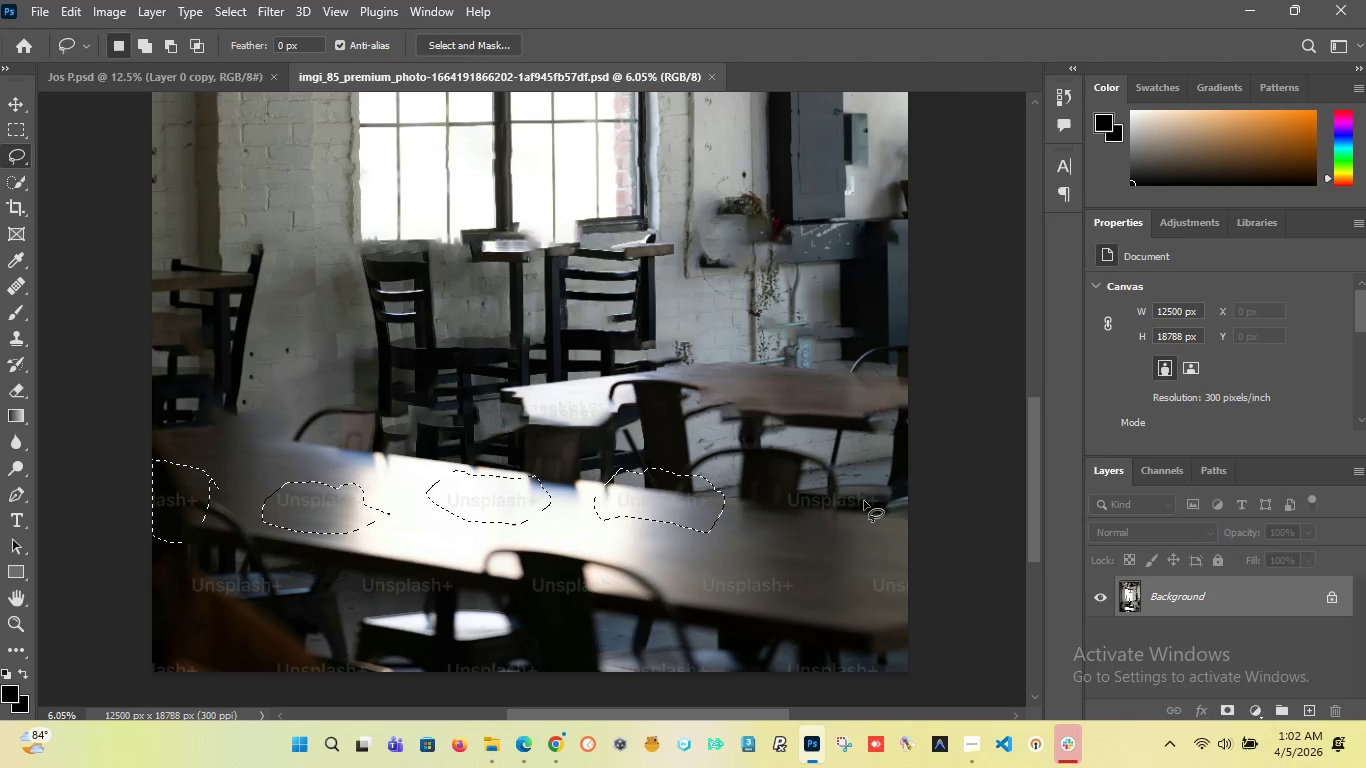 
hold_key(key=ShiftLeft, duration=1.53)
 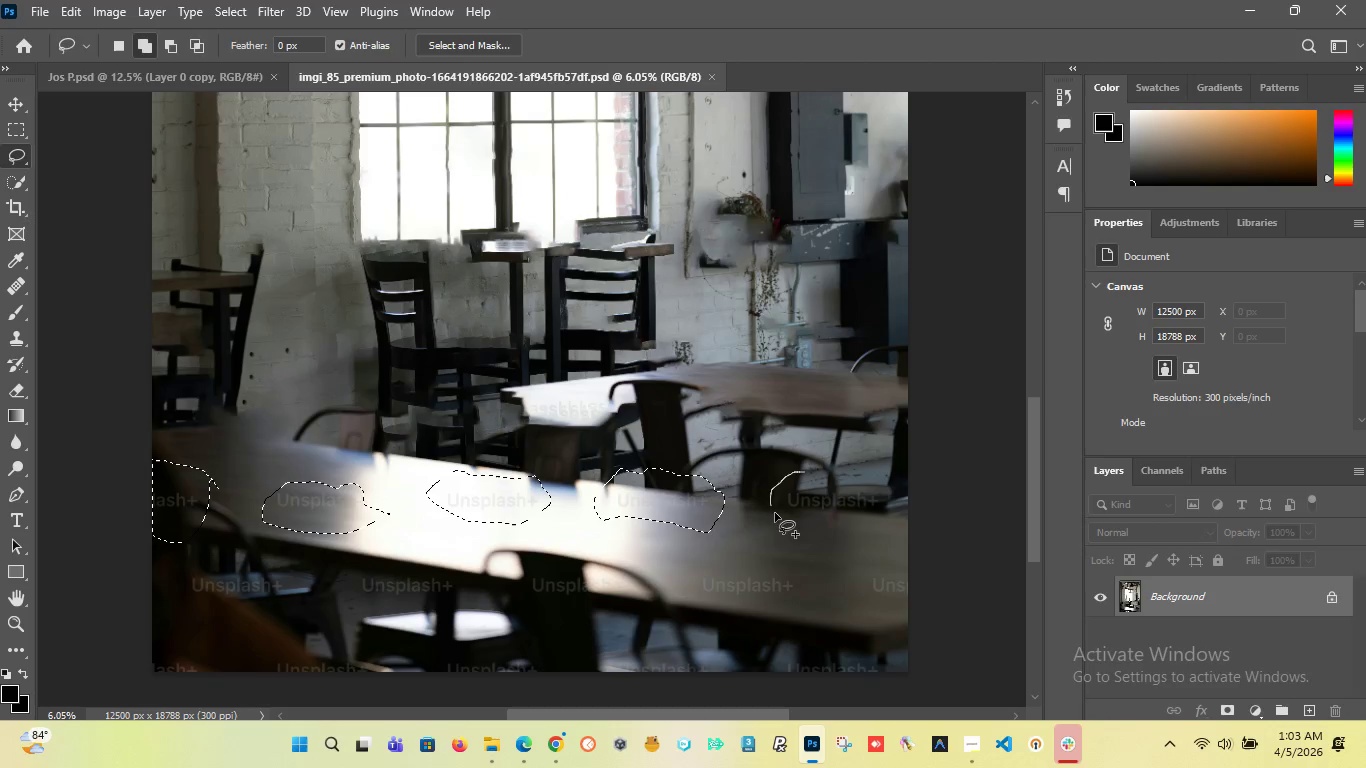 
hold_key(key=ShiftLeft, duration=1.52)
 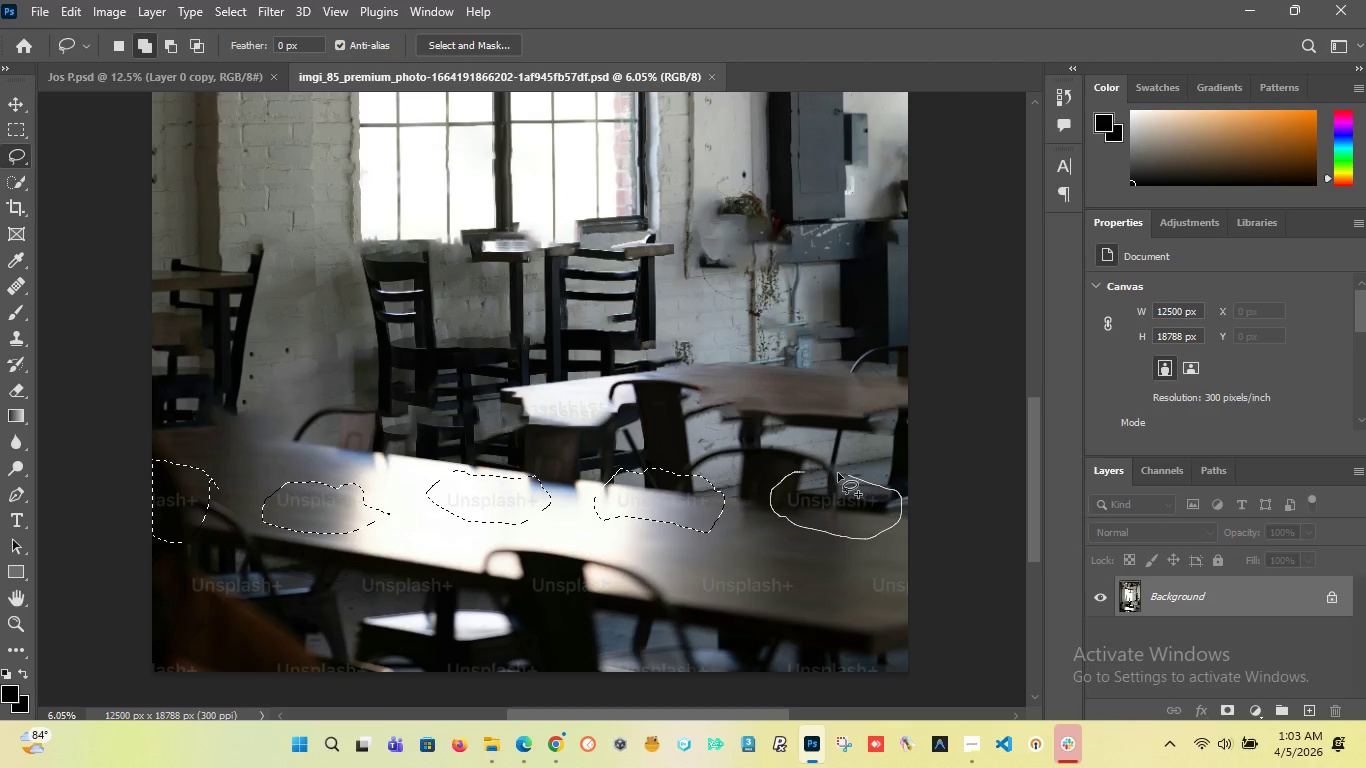 
hold_key(key=ShiftLeft, duration=1.5)
 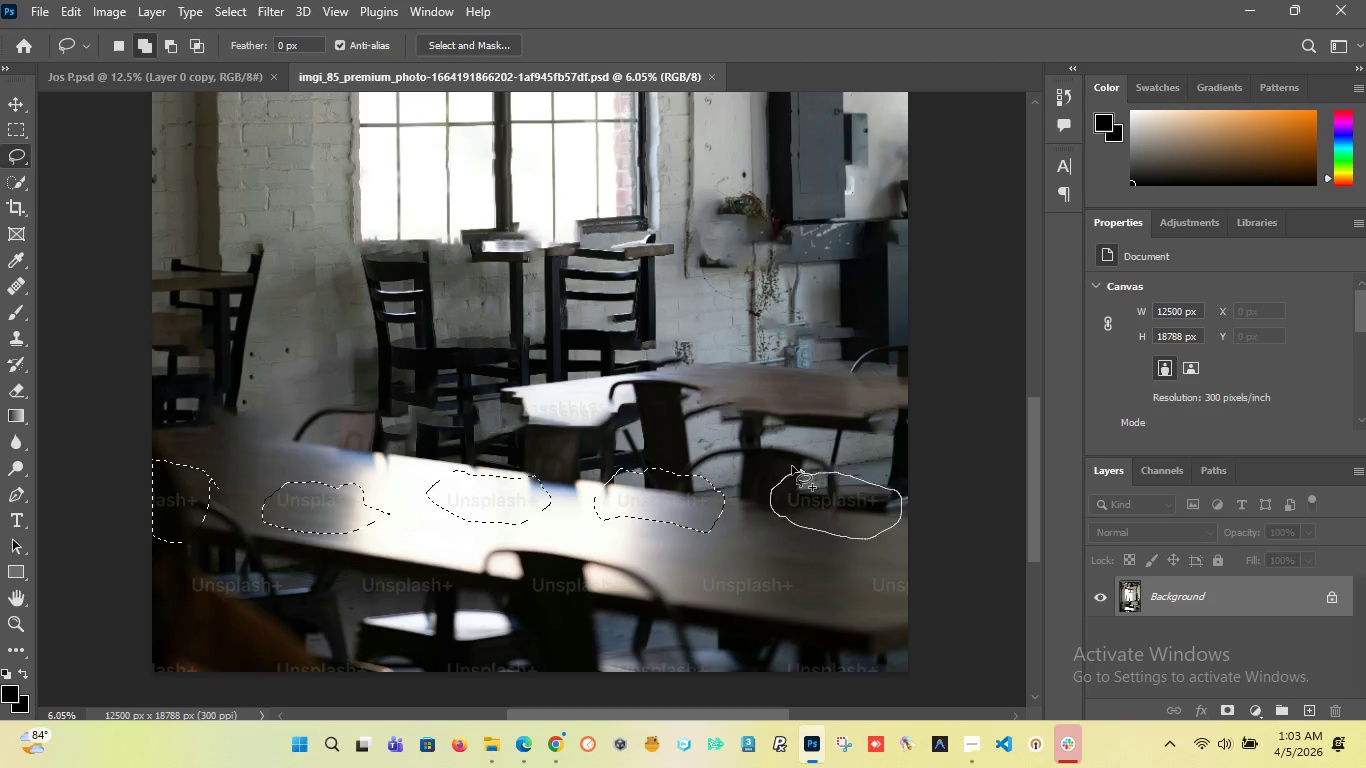 
hold_key(key=ShiftLeft, duration=0.83)
 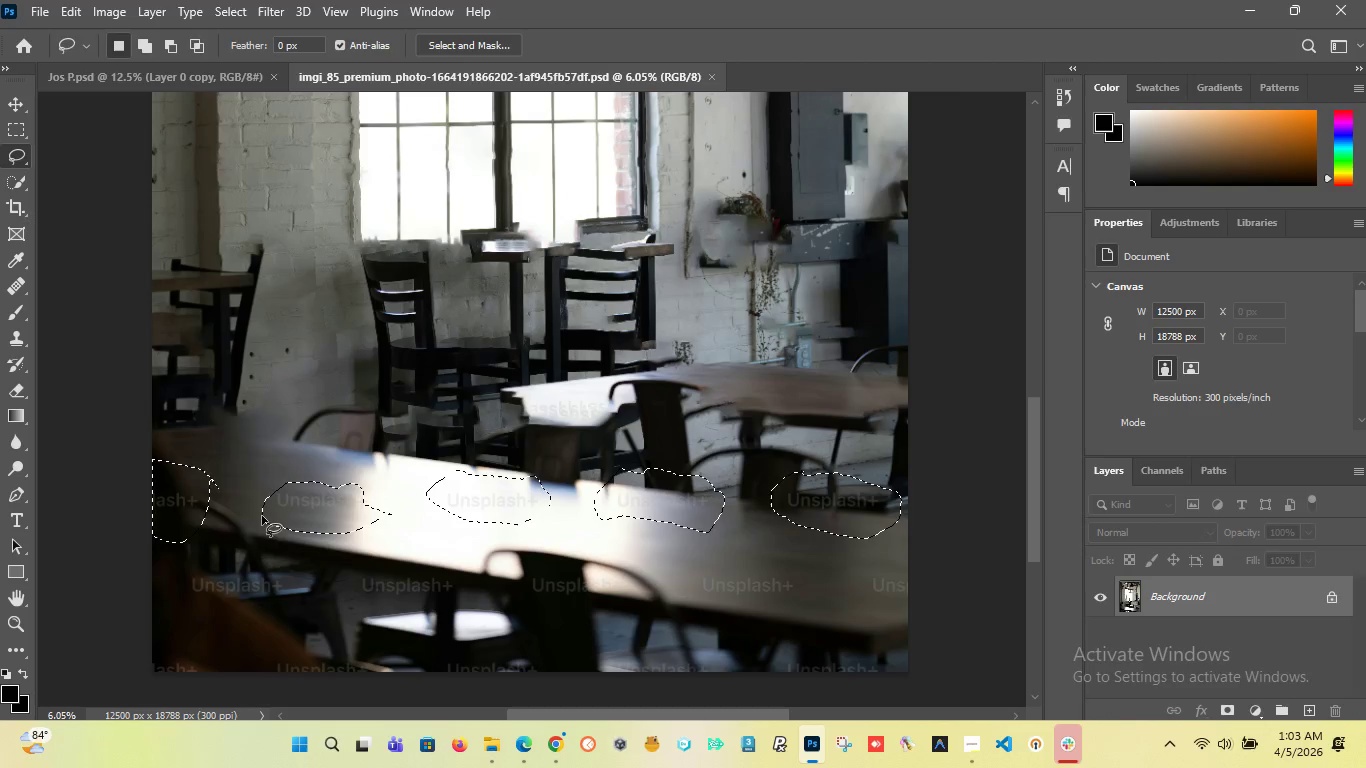 
hold_key(key=ShiftLeft, duration=1.52)
left_click_drag(start_coordinate=[297, 577], to_coordinate=[292, 575])
 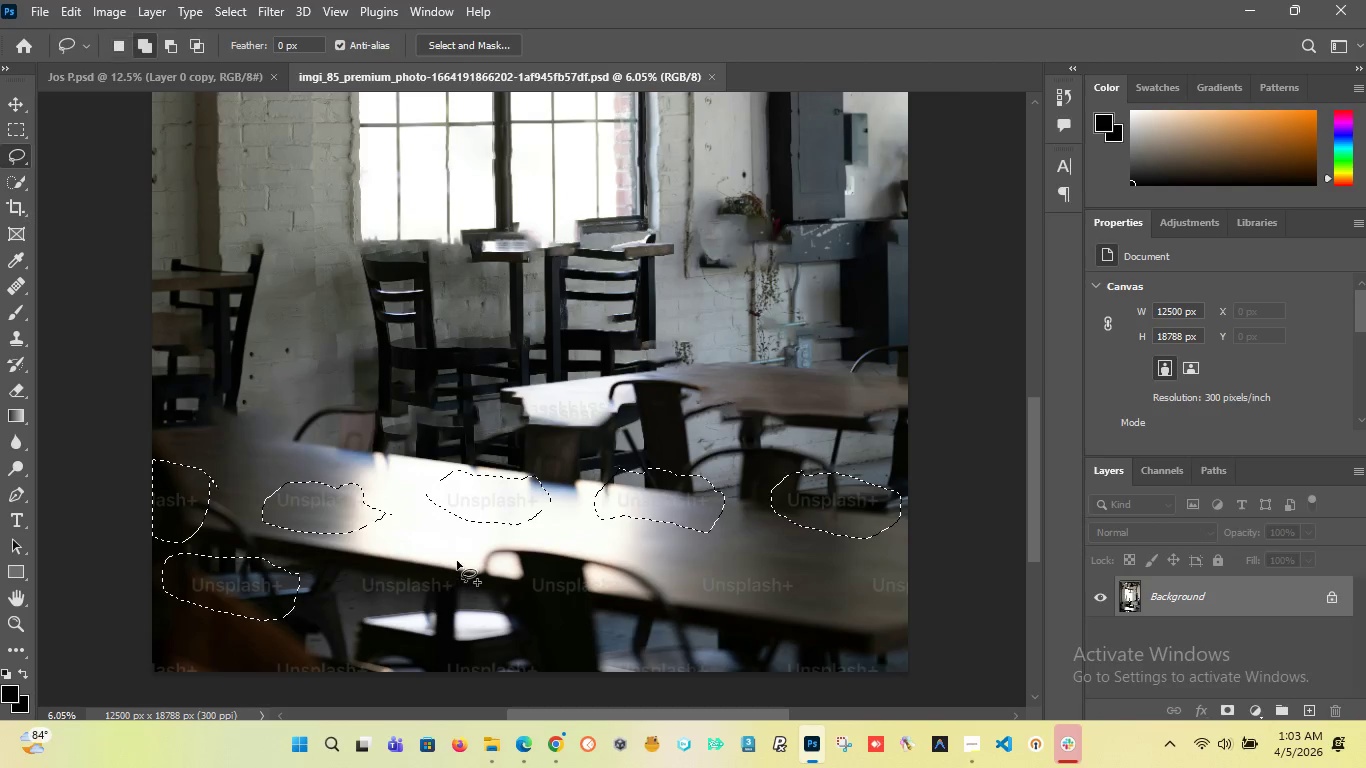 
hold_key(key=ShiftLeft, duration=1.5)
 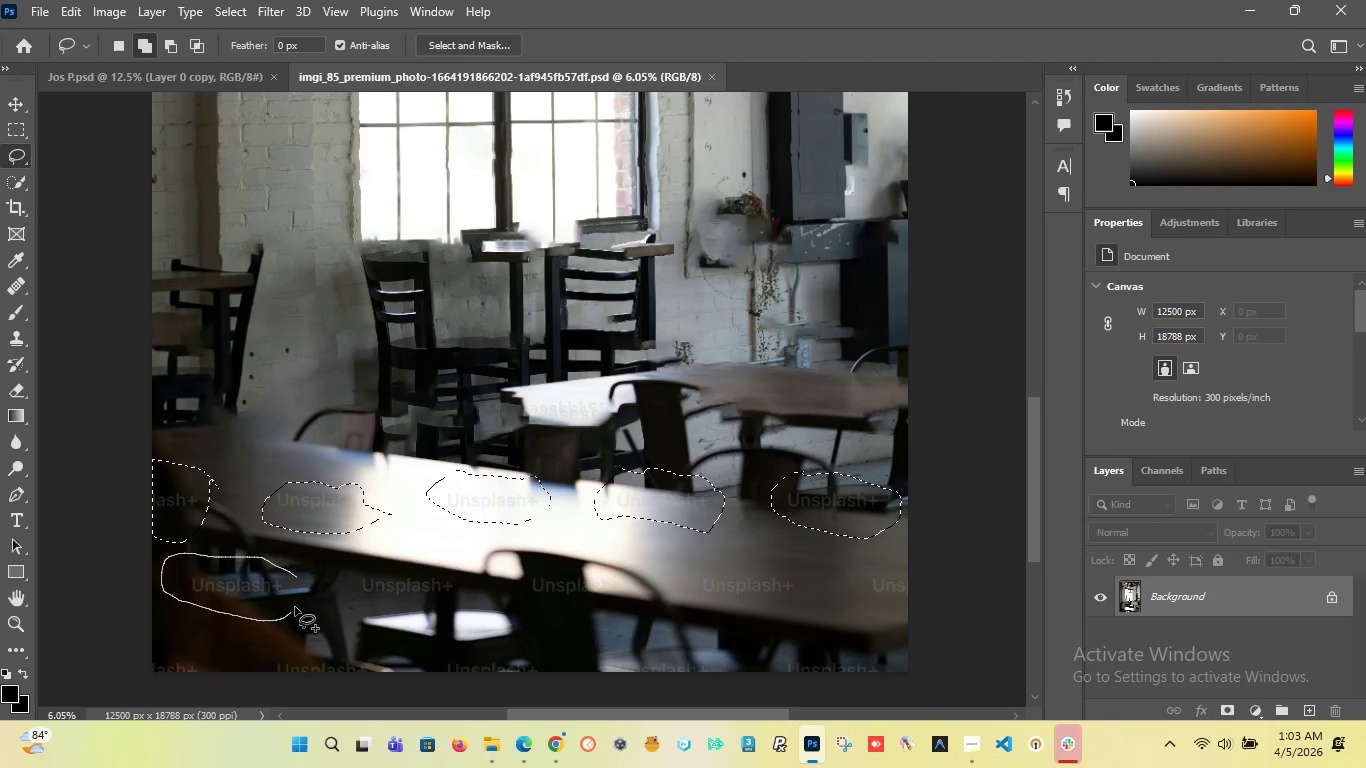 
hold_key(key=ShiftLeft, duration=1.5)
 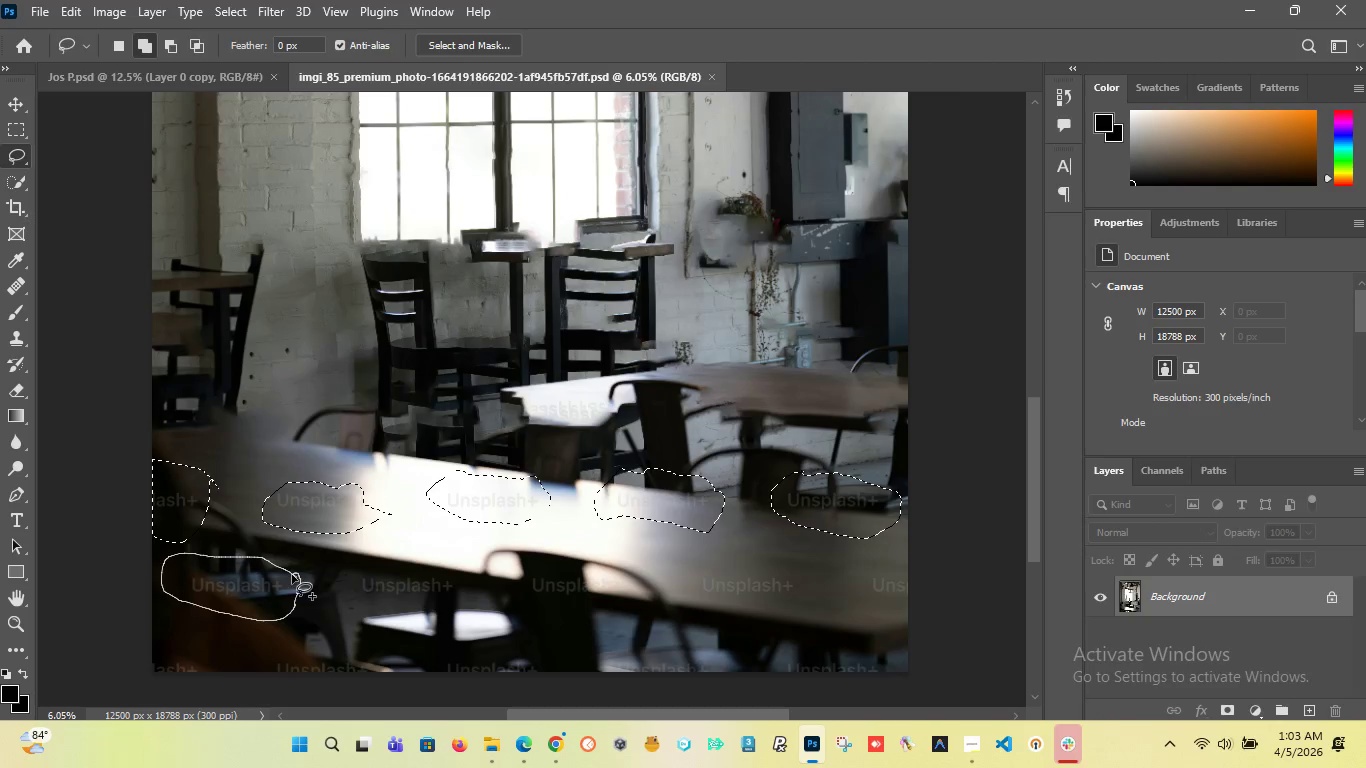 
hold_key(key=ShiftLeft, duration=0.91)
 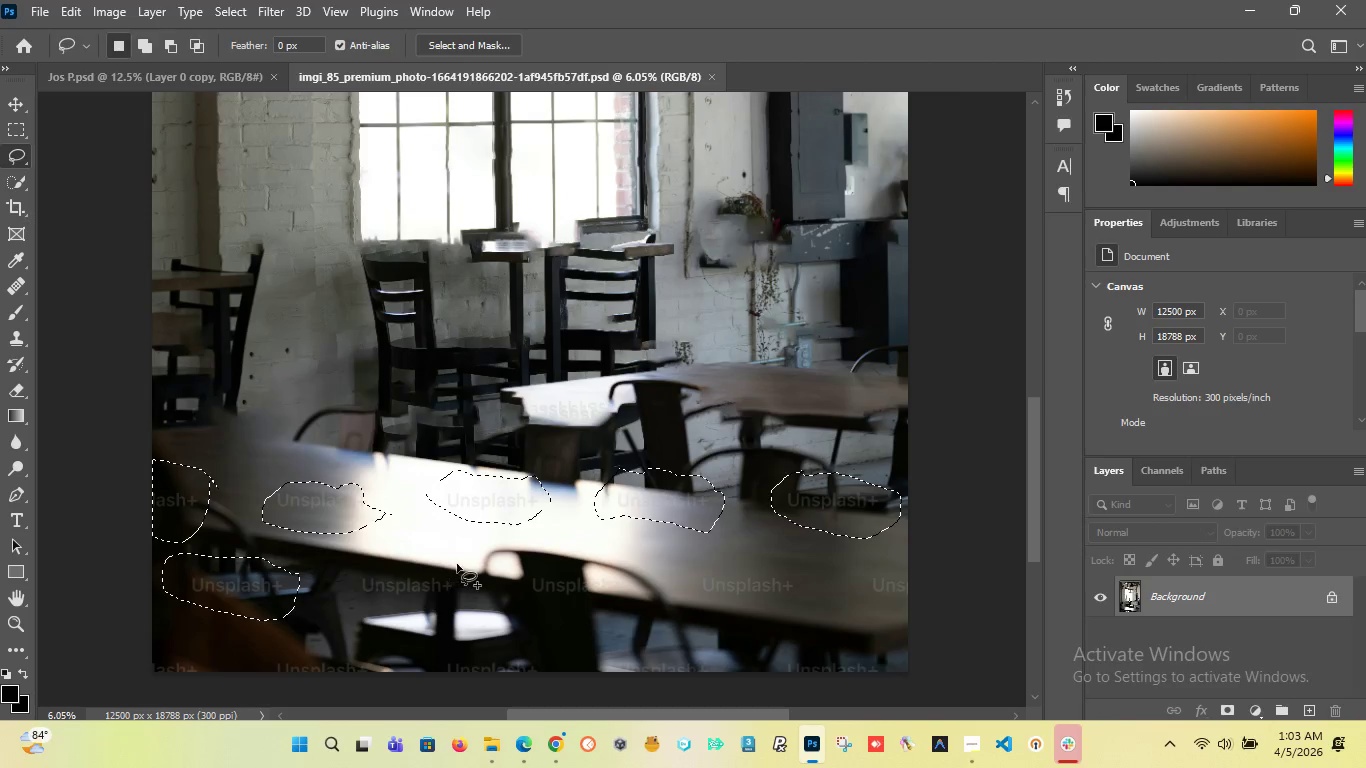 
hold_key(key=ShiftLeft, duration=1.5)
 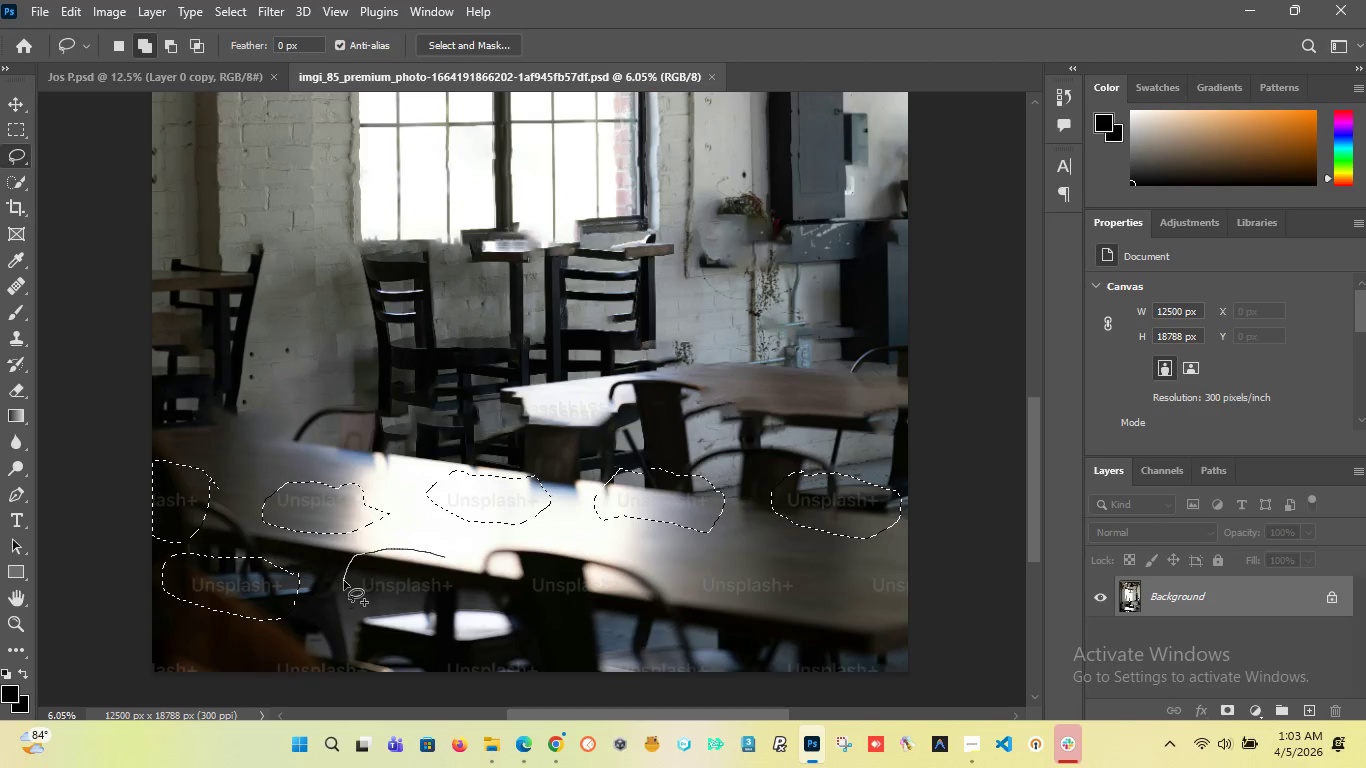 
hold_key(key=ShiftLeft, duration=1.5)
 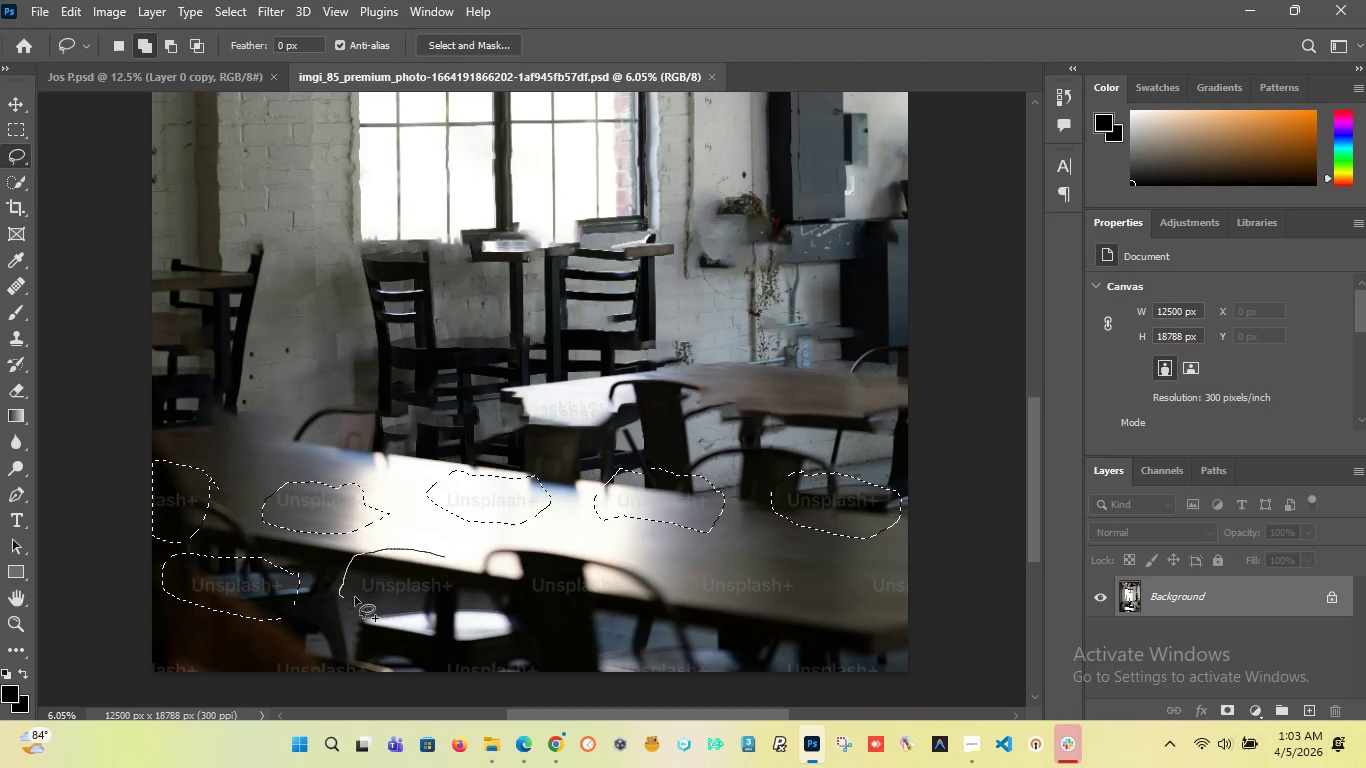 
hold_key(key=ShiftLeft, duration=1.53)
 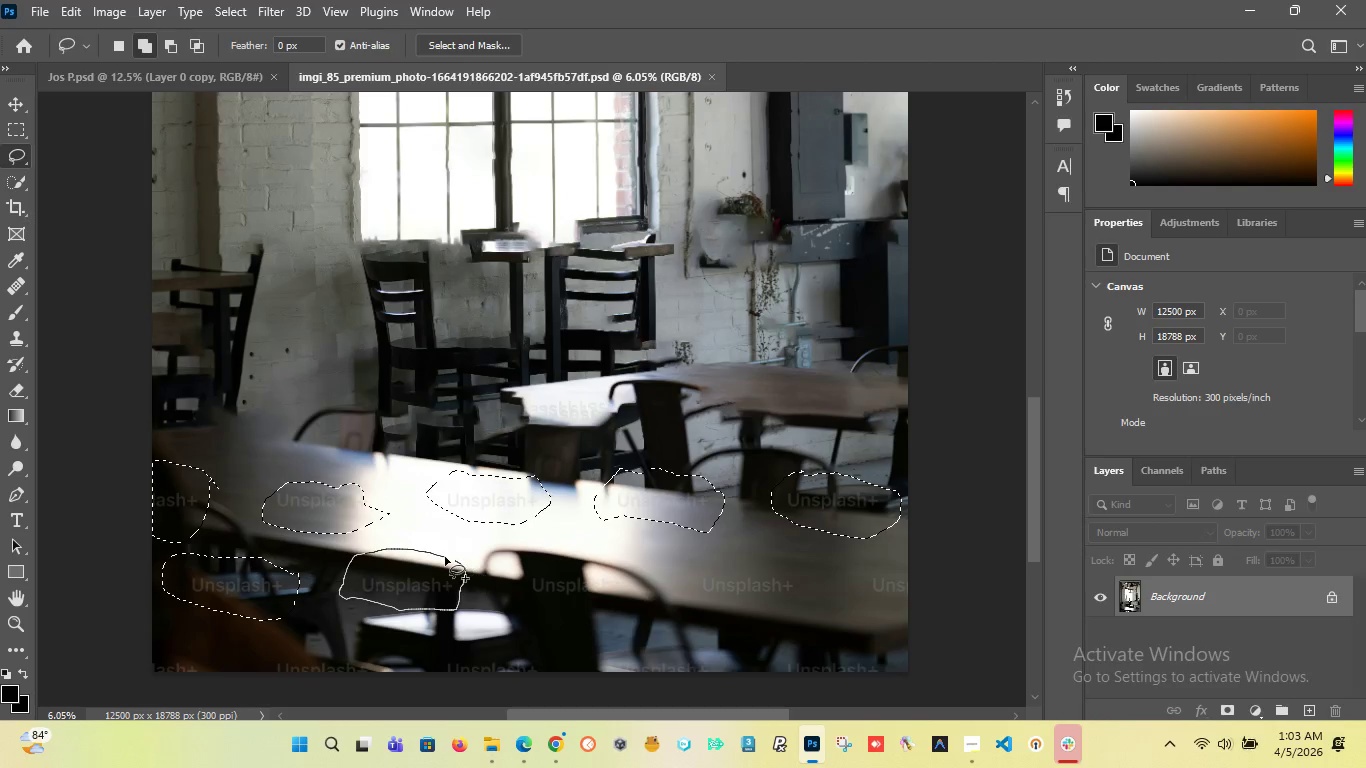 
hold_key(key=ShiftLeft, duration=1.28)
 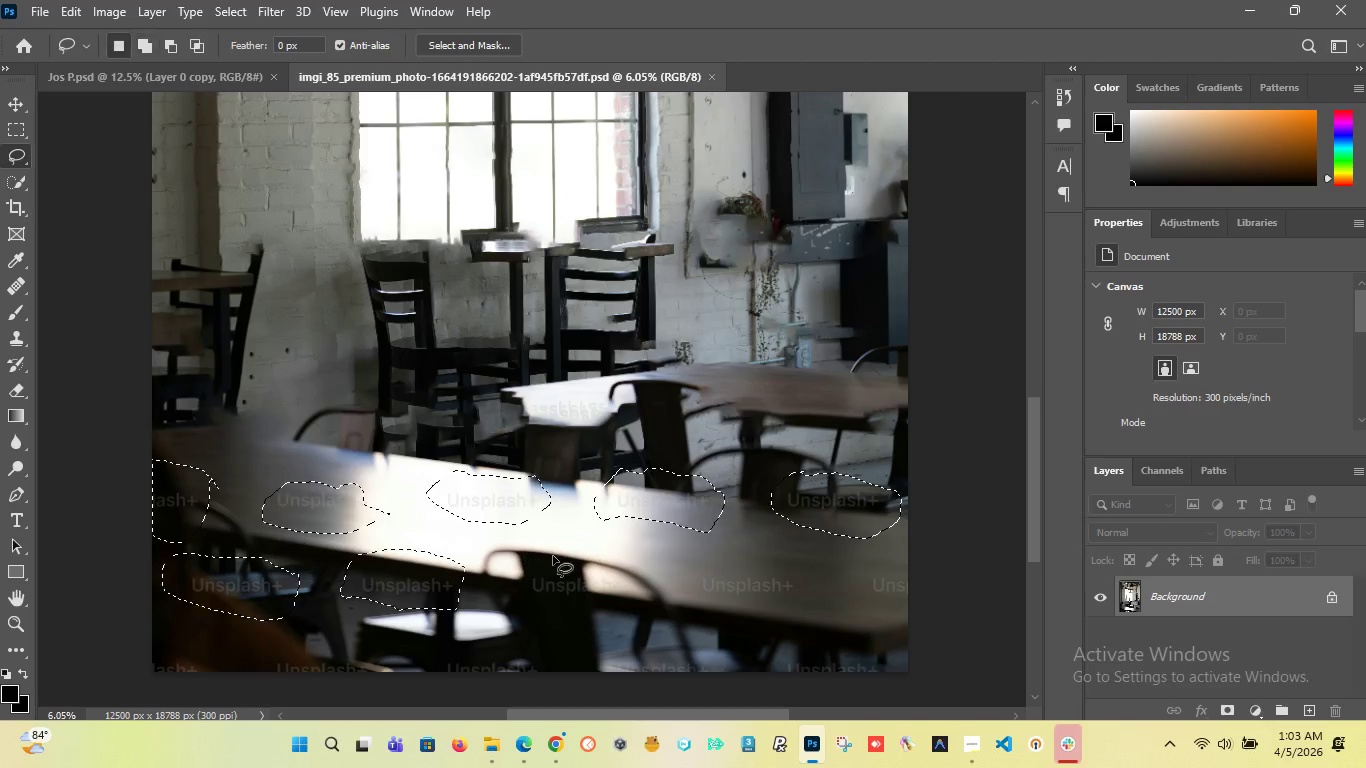 
hold_key(key=ShiftLeft, duration=1.51)
left_click_drag(start_coordinate=[592, 558], to_coordinate=[584, 568])
 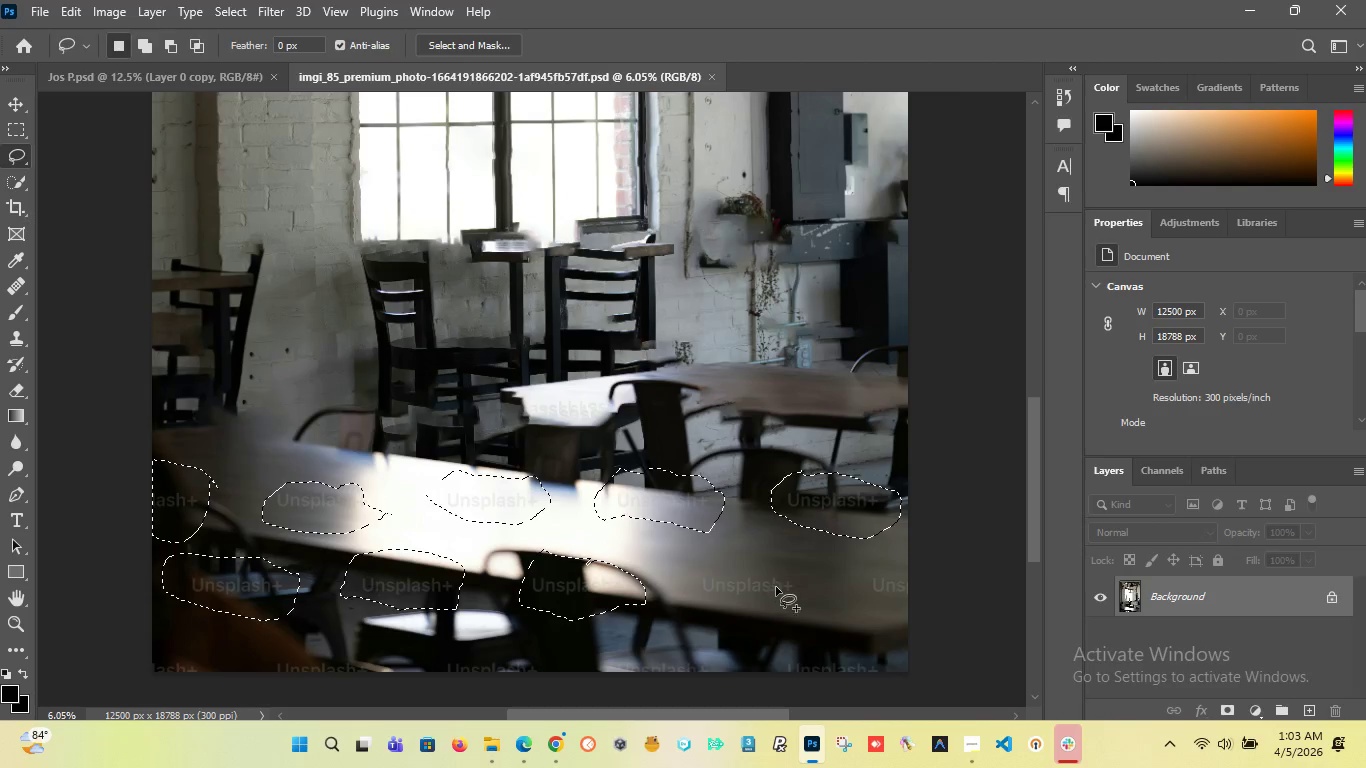 
hold_key(key=ShiftLeft, duration=1.5)
 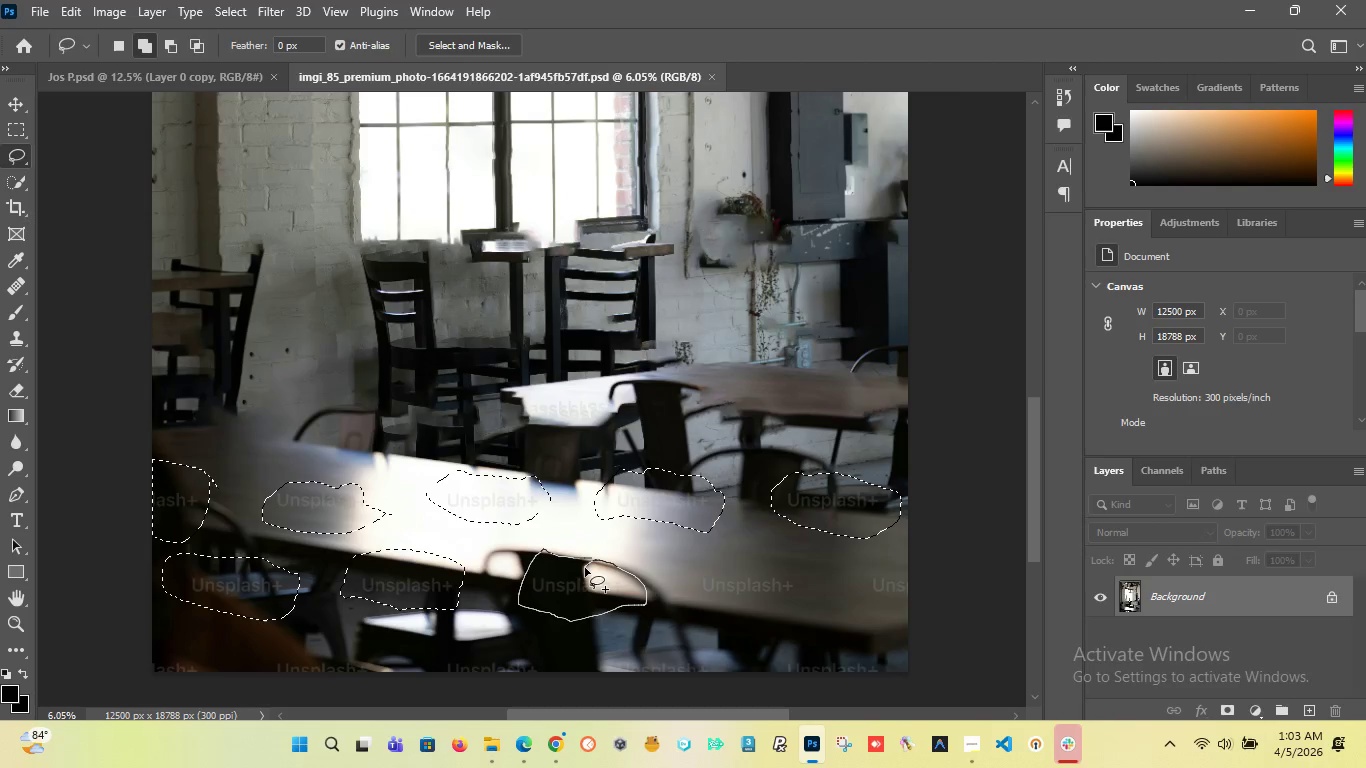 
hold_key(key=ShiftLeft, duration=0.81)
 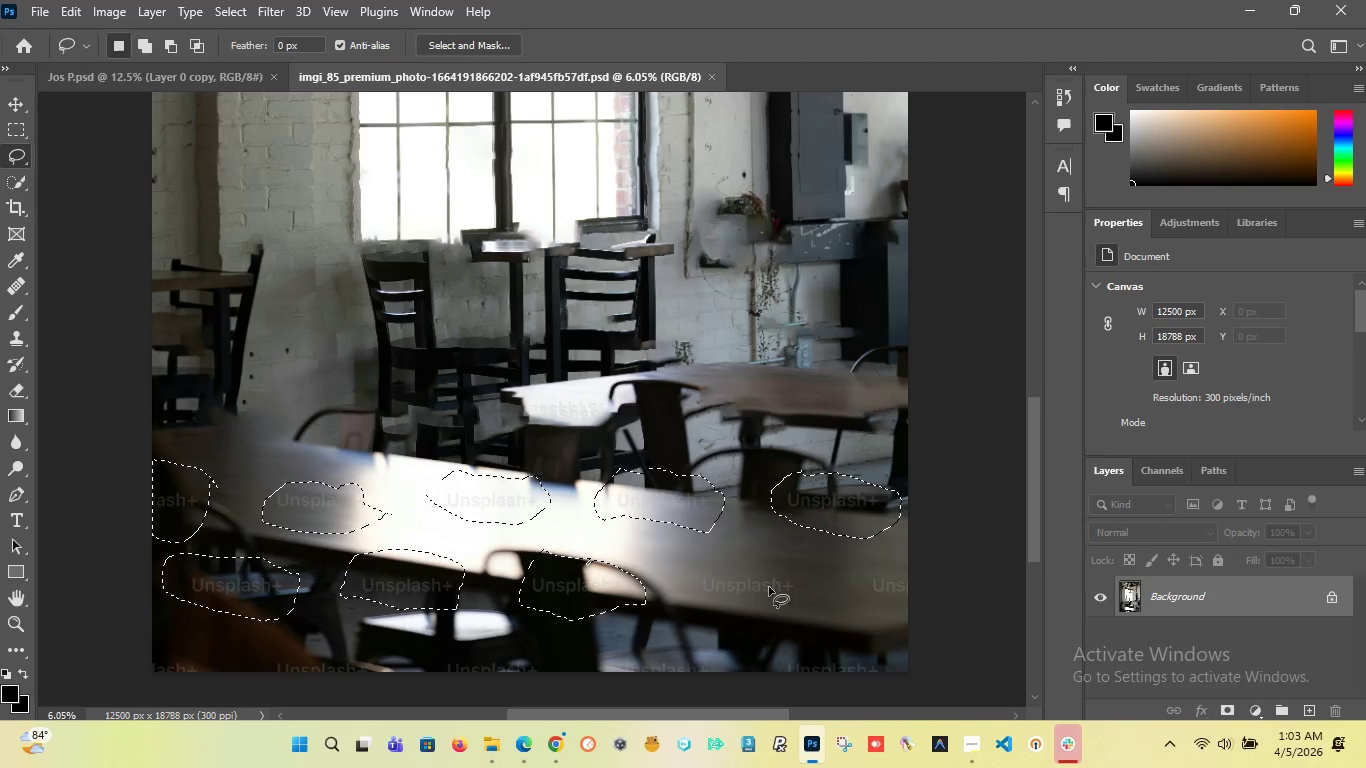 
hold_key(key=ShiftLeft, duration=1.52)
left_click_drag(start_coordinate=[783, 569], to_coordinate=[776, 567])
 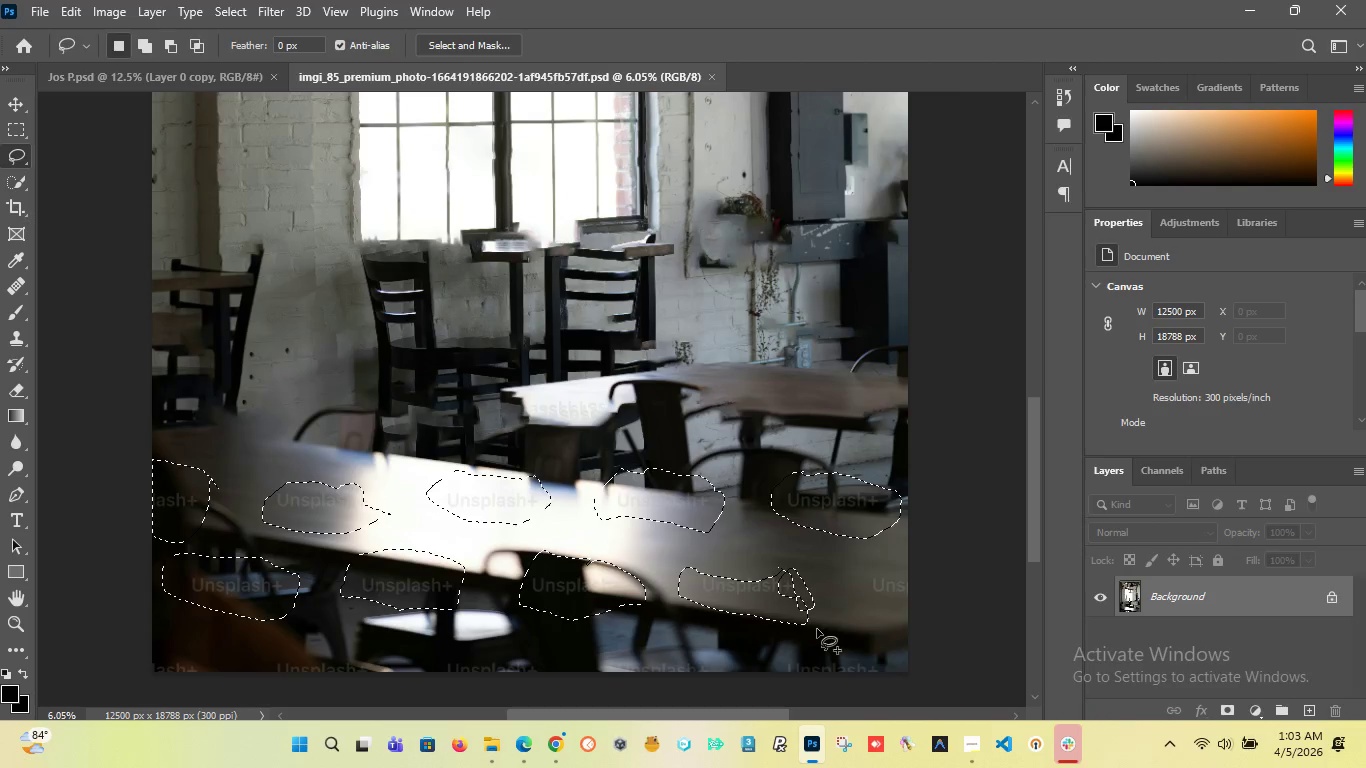 
hold_key(key=ShiftLeft, duration=1.5)
 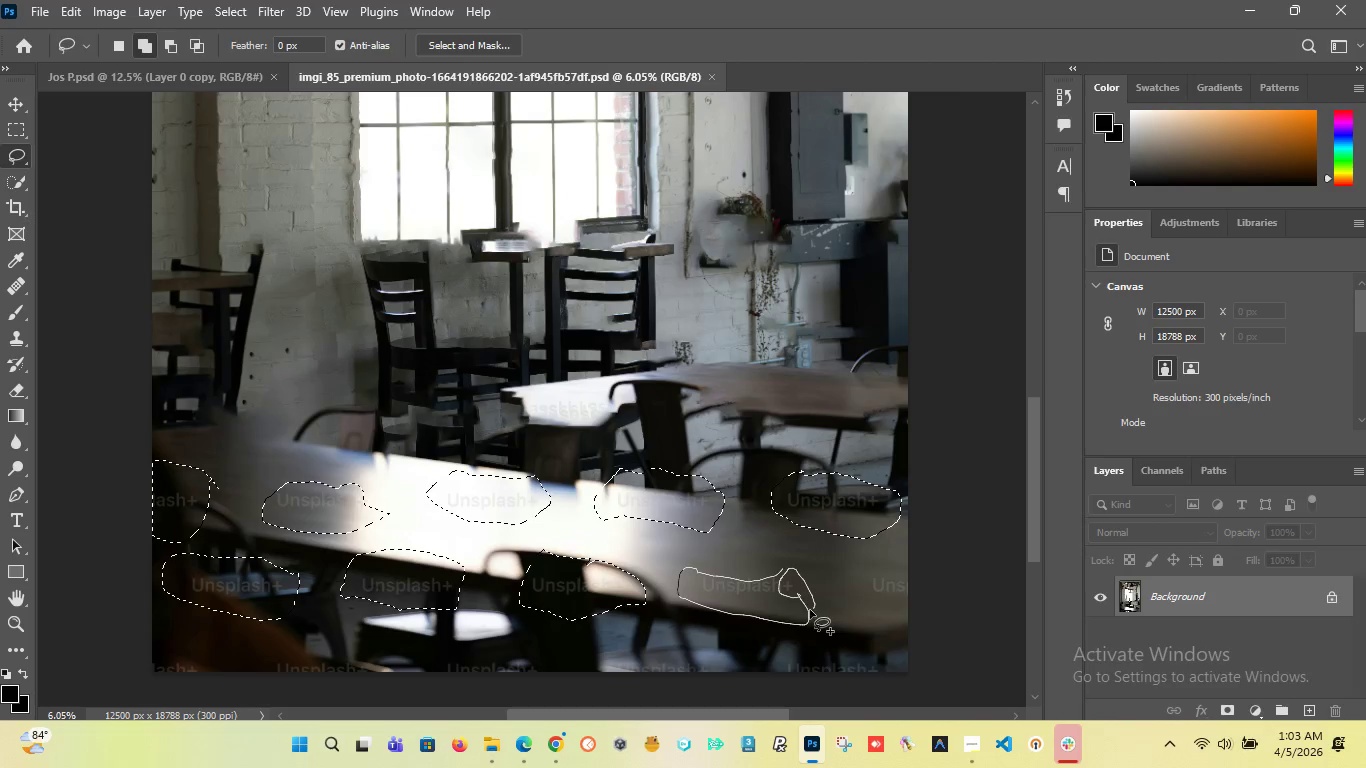 
hold_key(key=ShiftLeft, duration=1.5)
 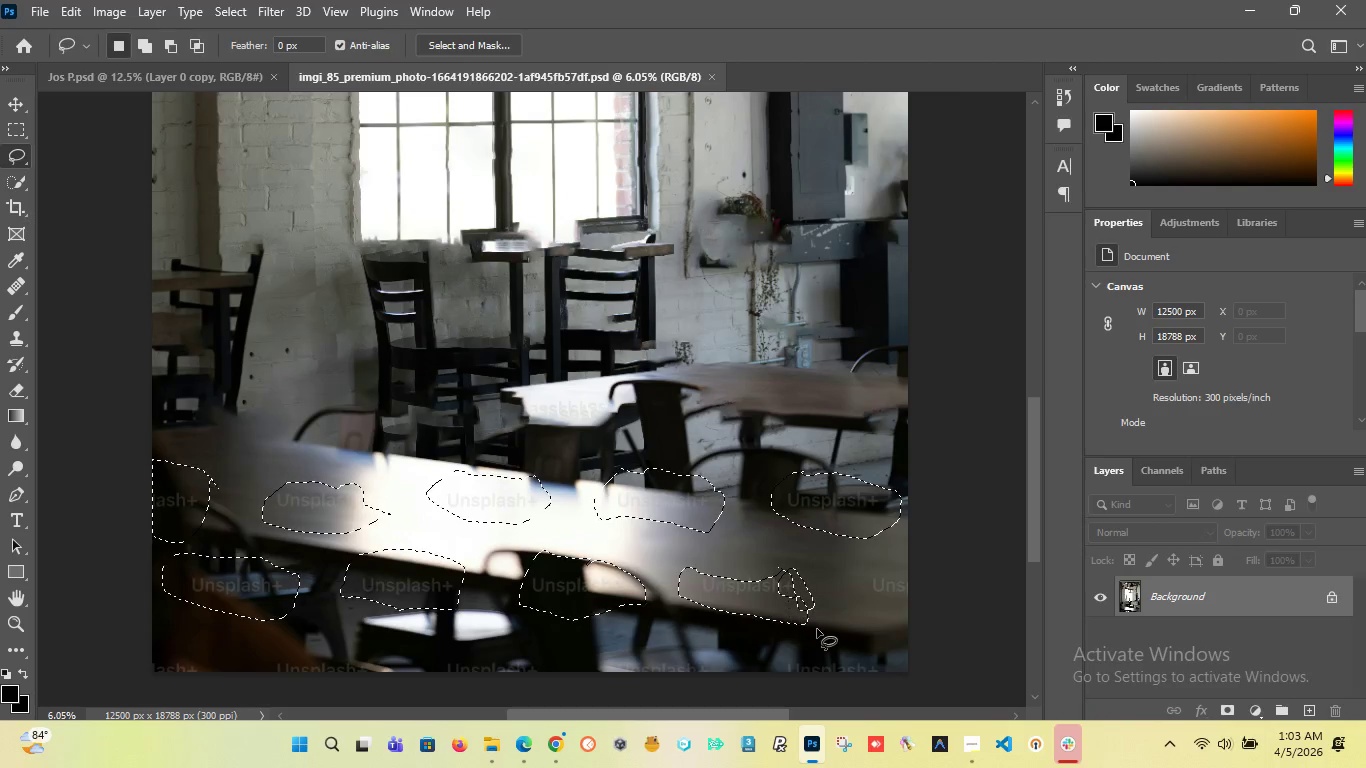 
key(Shift+ShiftLeft)
 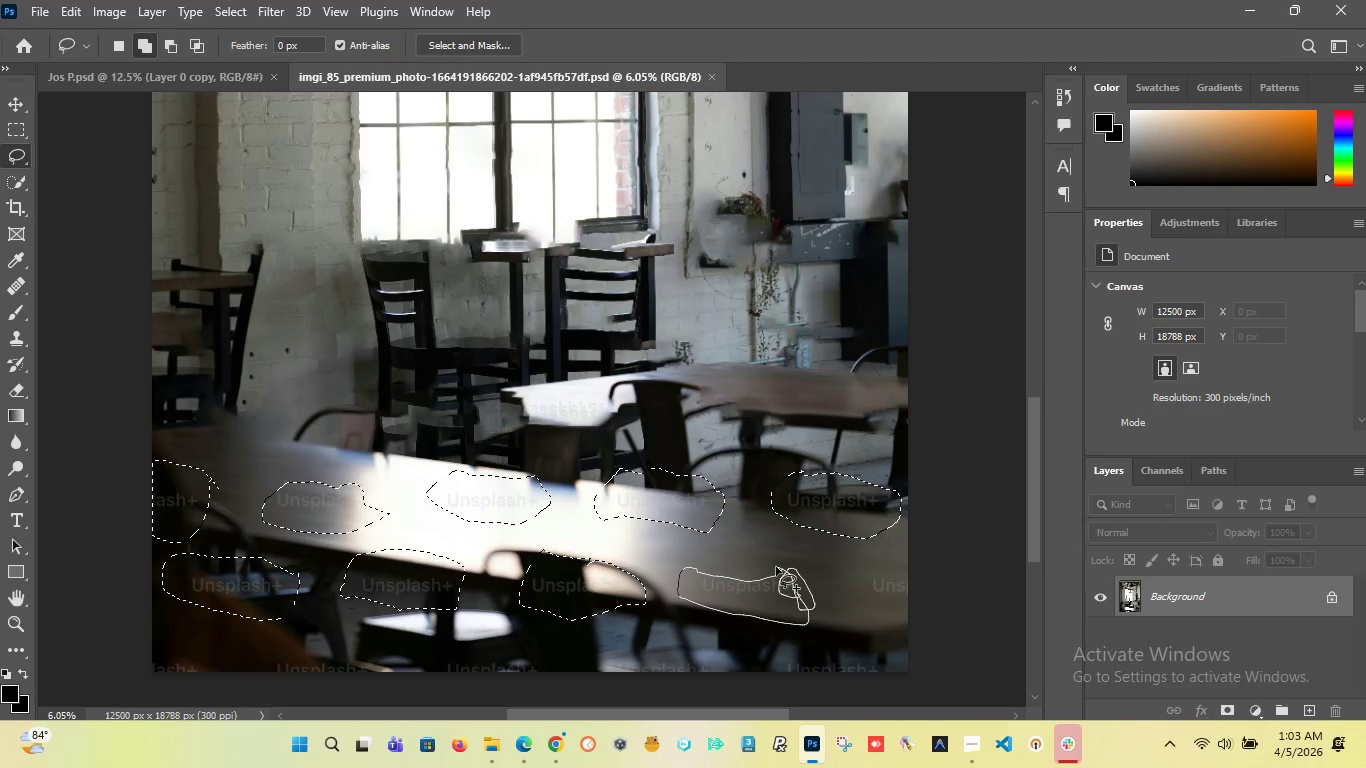 
key(Shift+ShiftLeft)
 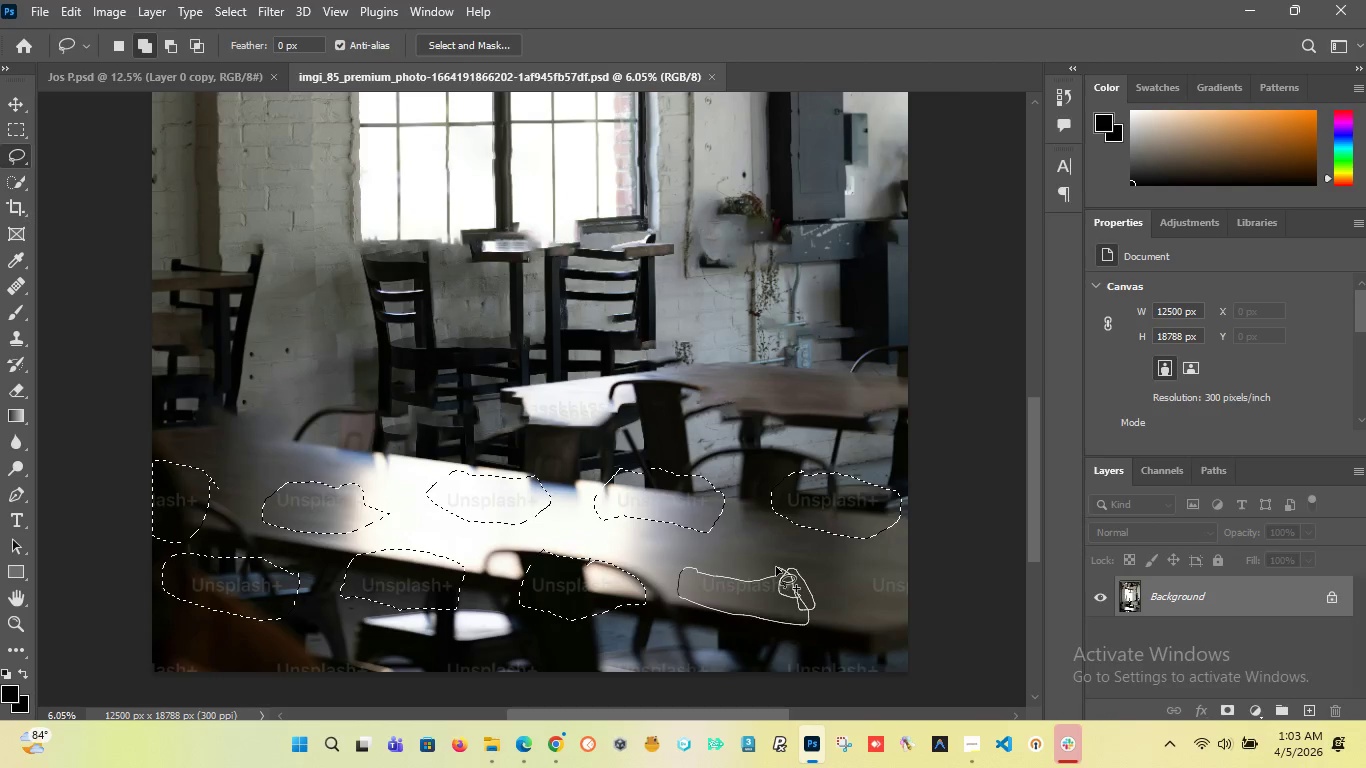 
key(Shift+ShiftLeft)
 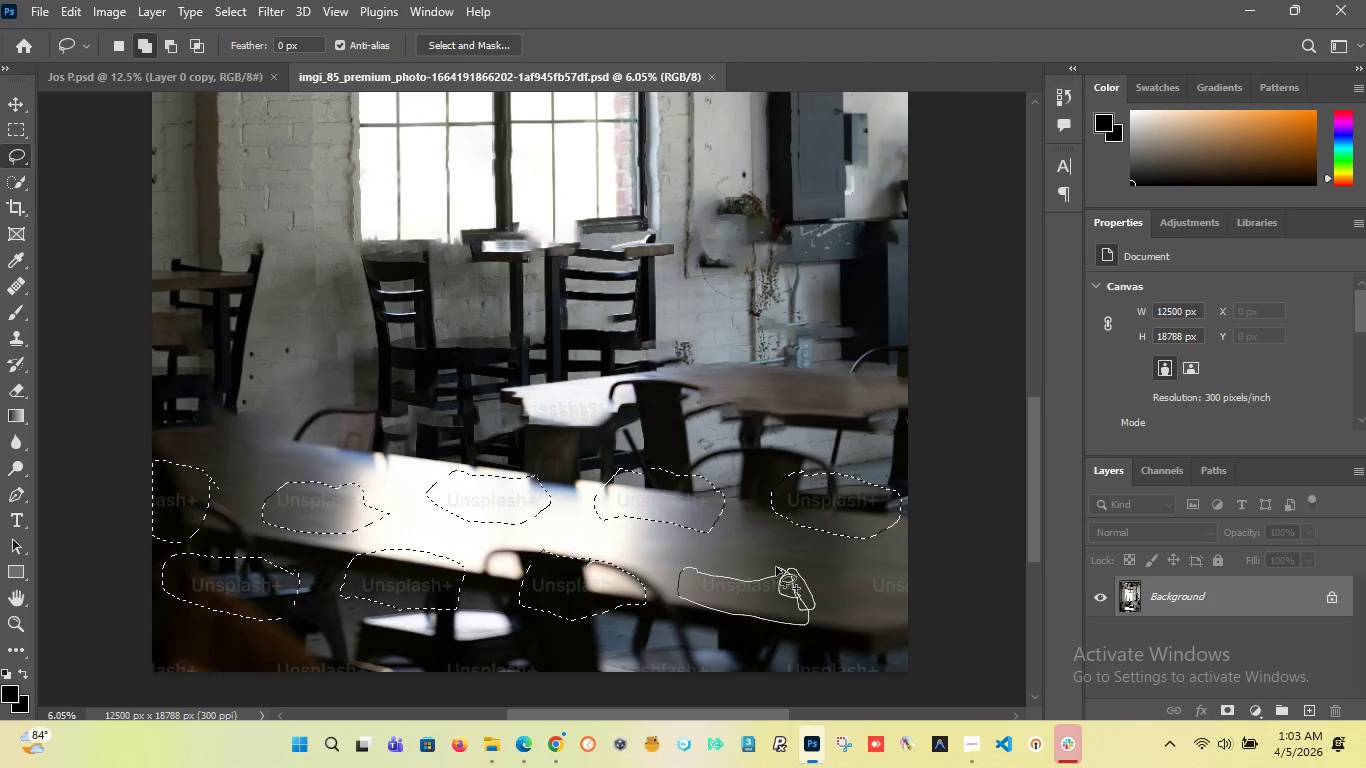 
key(Shift+ShiftLeft)
 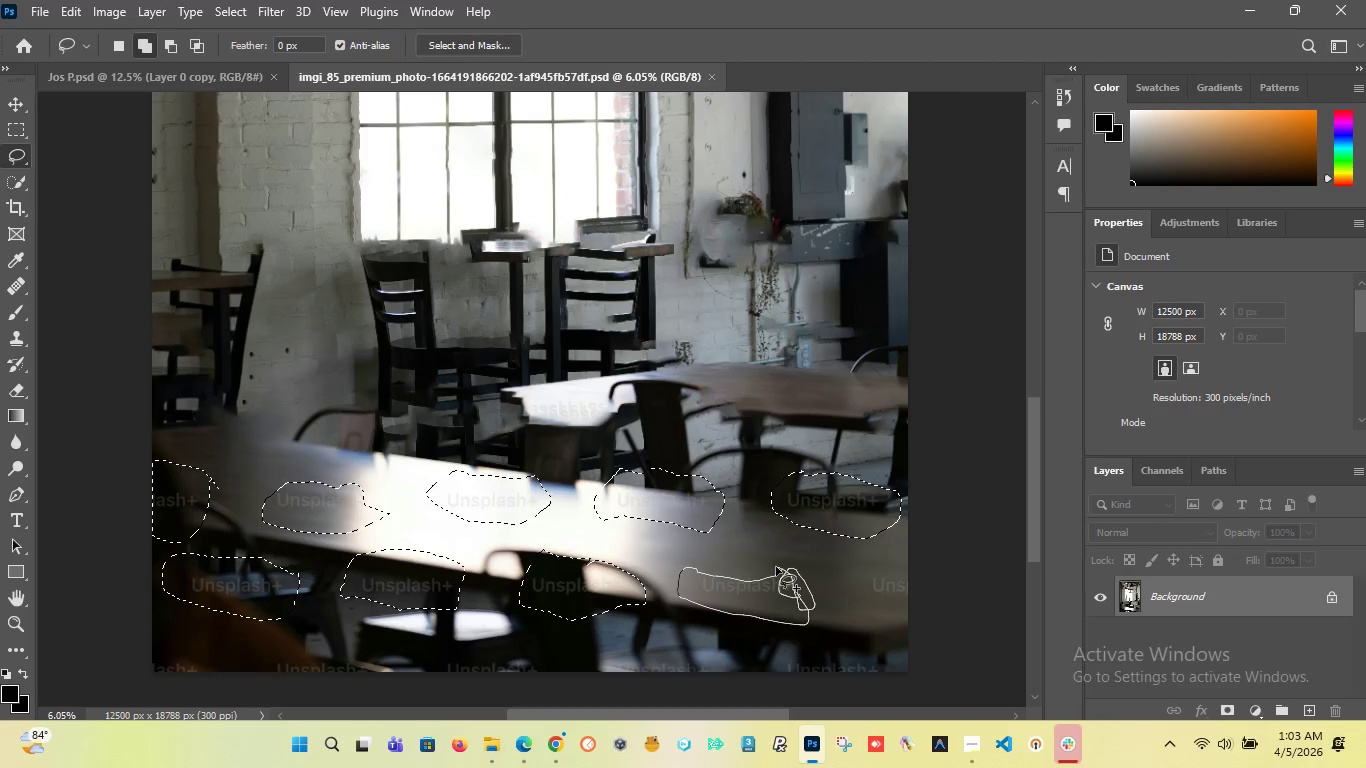 
key(Shift+ShiftLeft)
 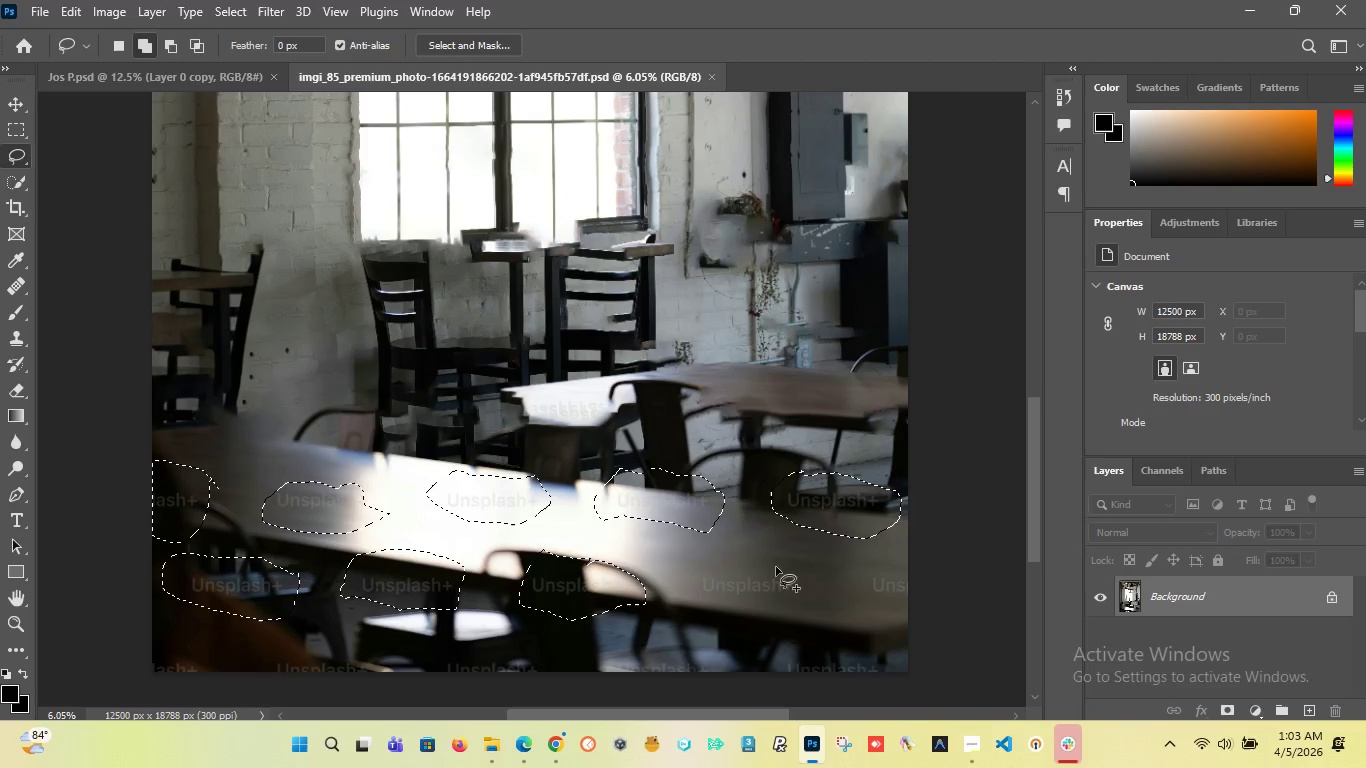 
key(Shift+ShiftLeft)
 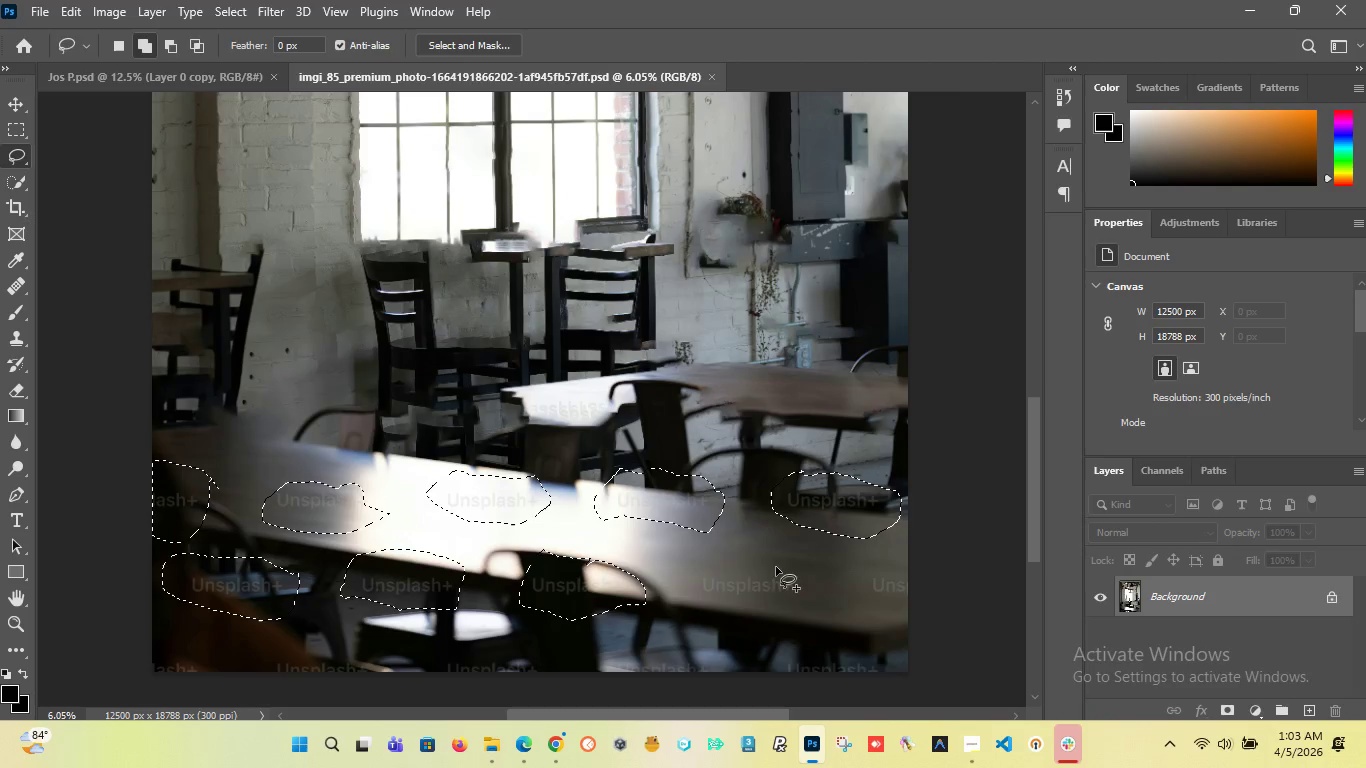 
key(Shift+ShiftLeft)
 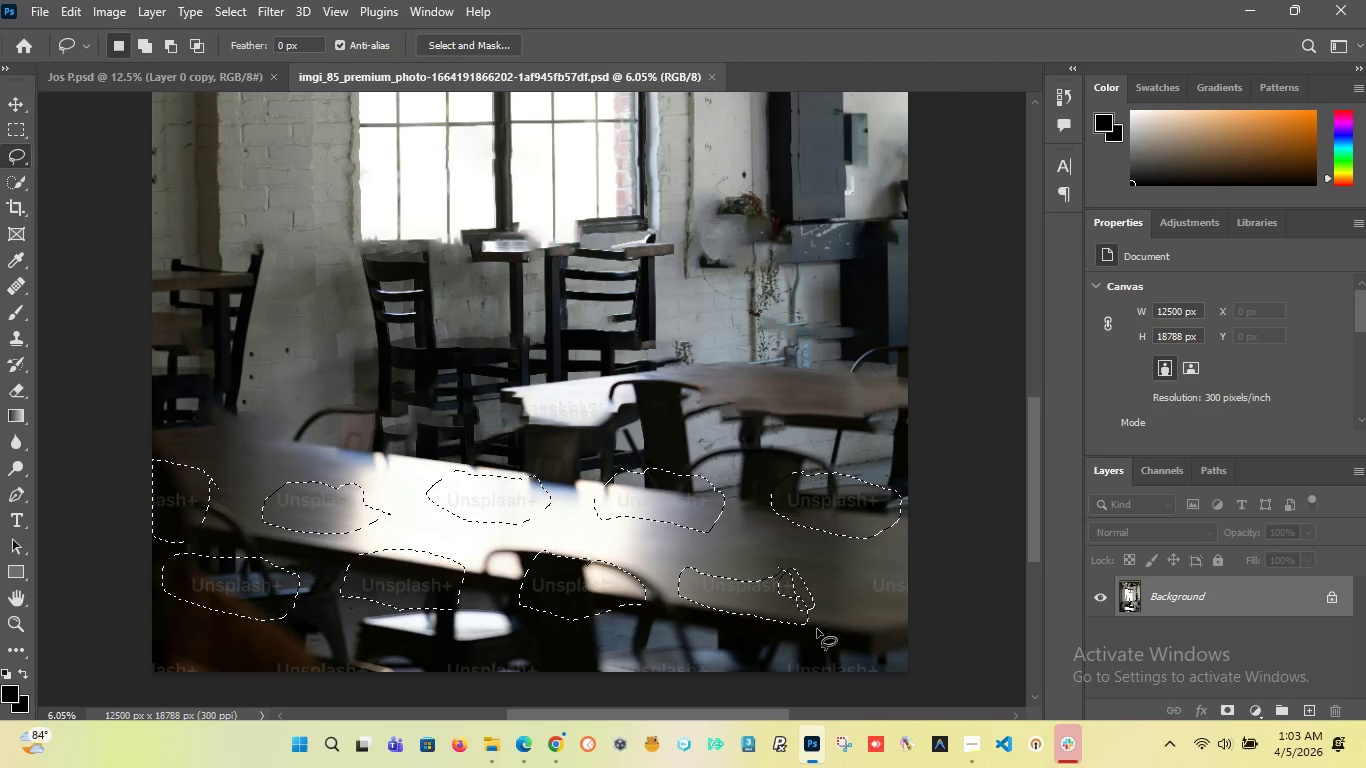 
hold_key(key=ShiftLeft, duration=1.51)
left_click_drag(start_coordinate=[872, 564], to_coordinate=[915, 602])
 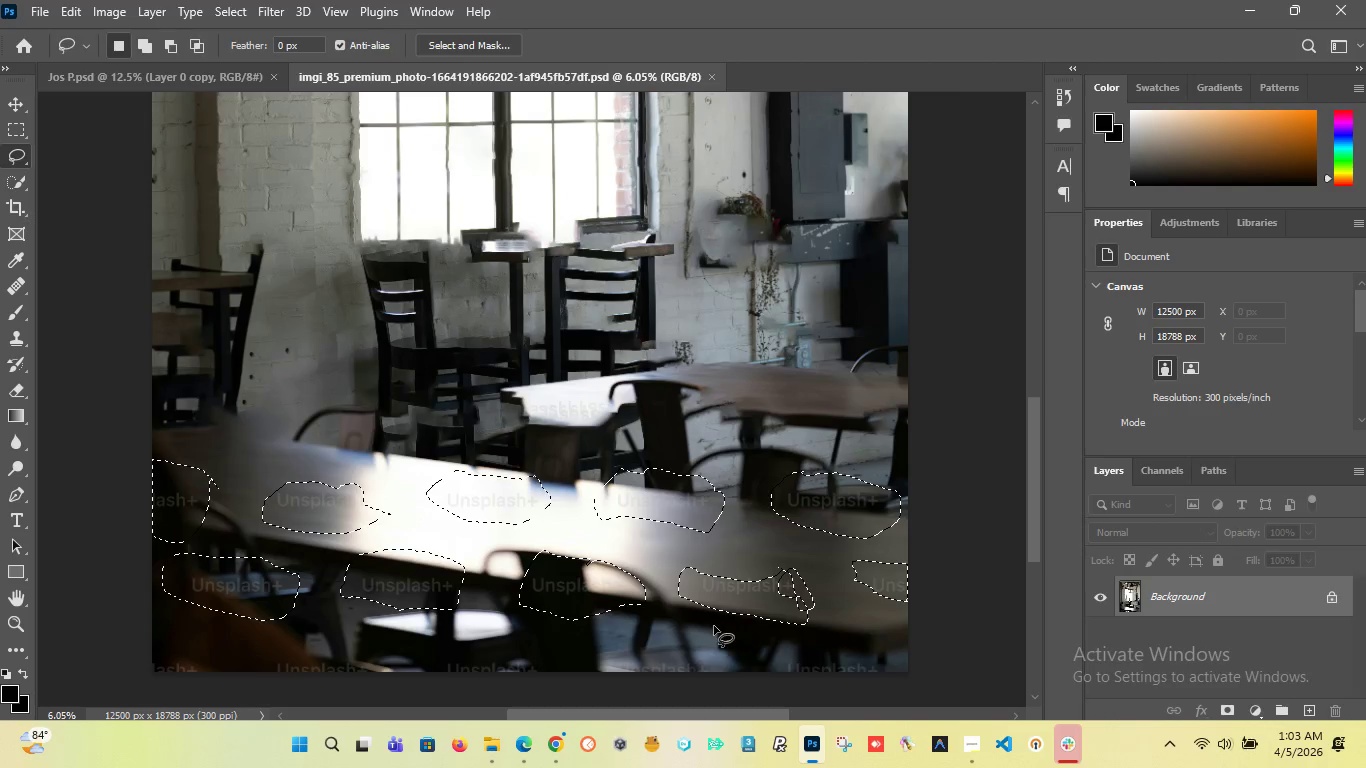 
hold_key(key=ShiftLeft, duration=1.5)
 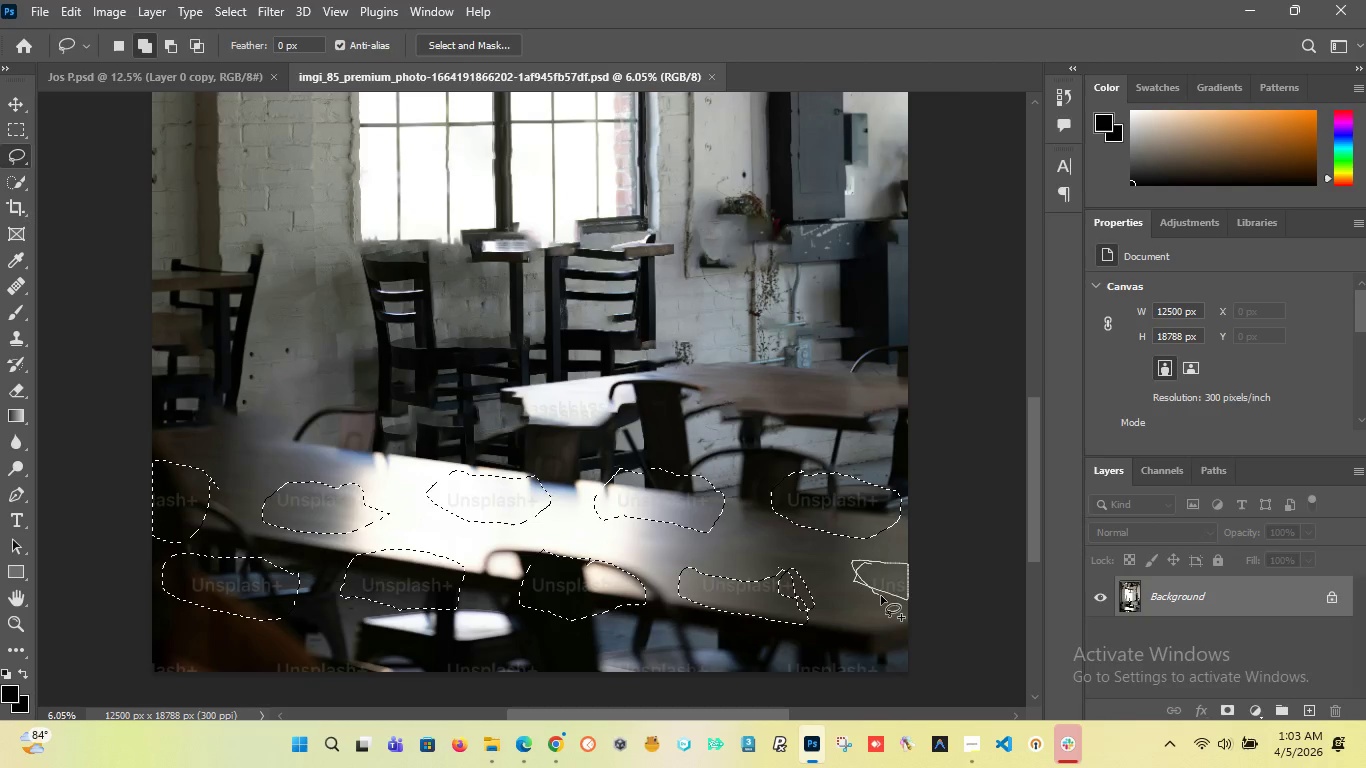 
hold_key(key=ShiftLeft, duration=1.38)
 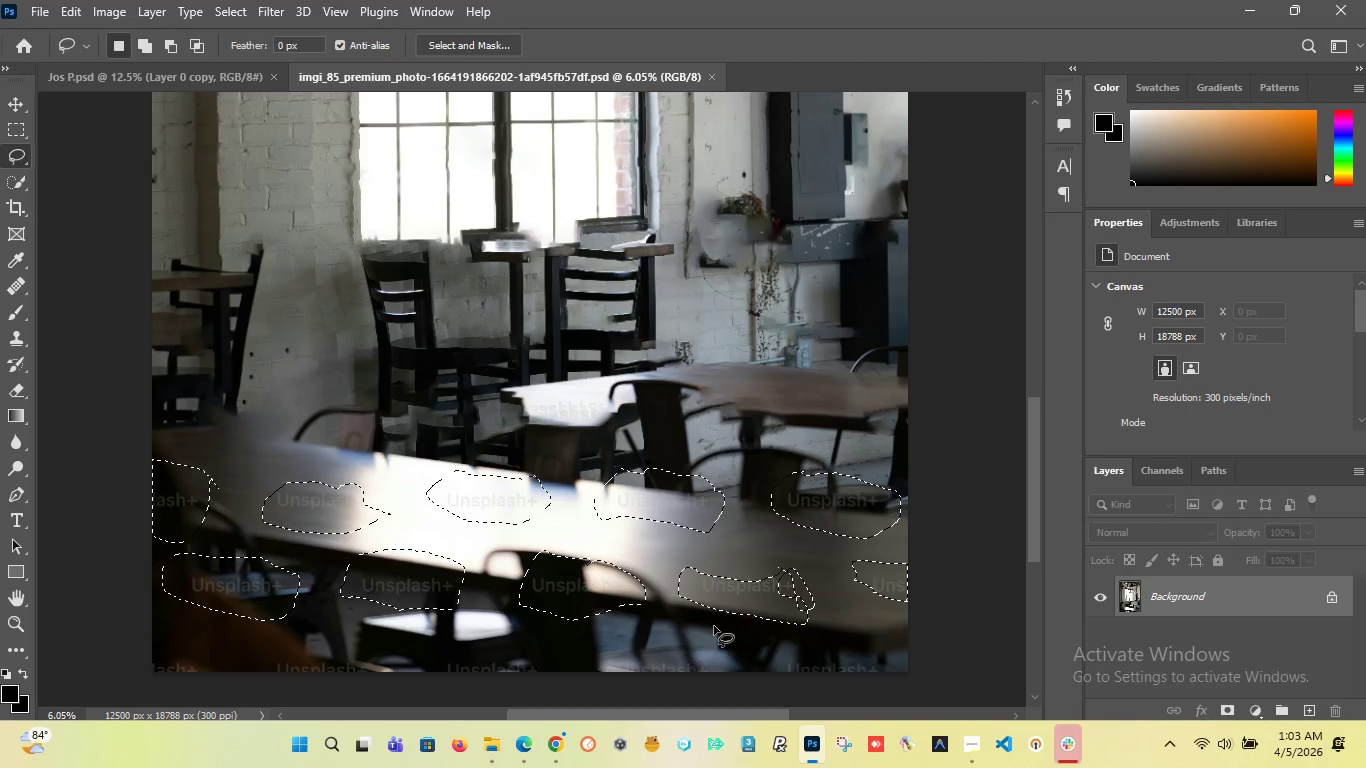 
hold_key(key=ShiftLeft, duration=1.5)
 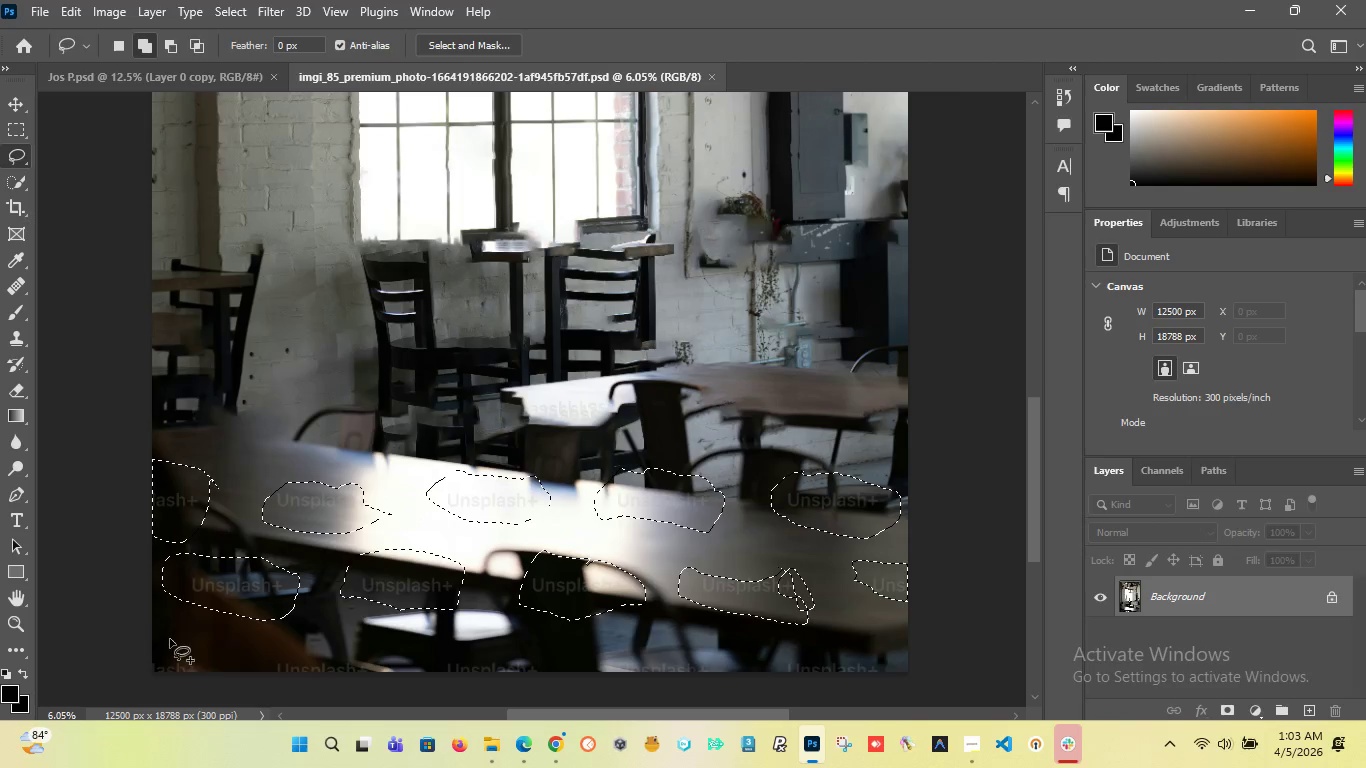 
hold_key(key=ShiftLeft, duration=1.5)
left_click_drag(start_coordinate=[149, 643], to_coordinate=[19, 659])
 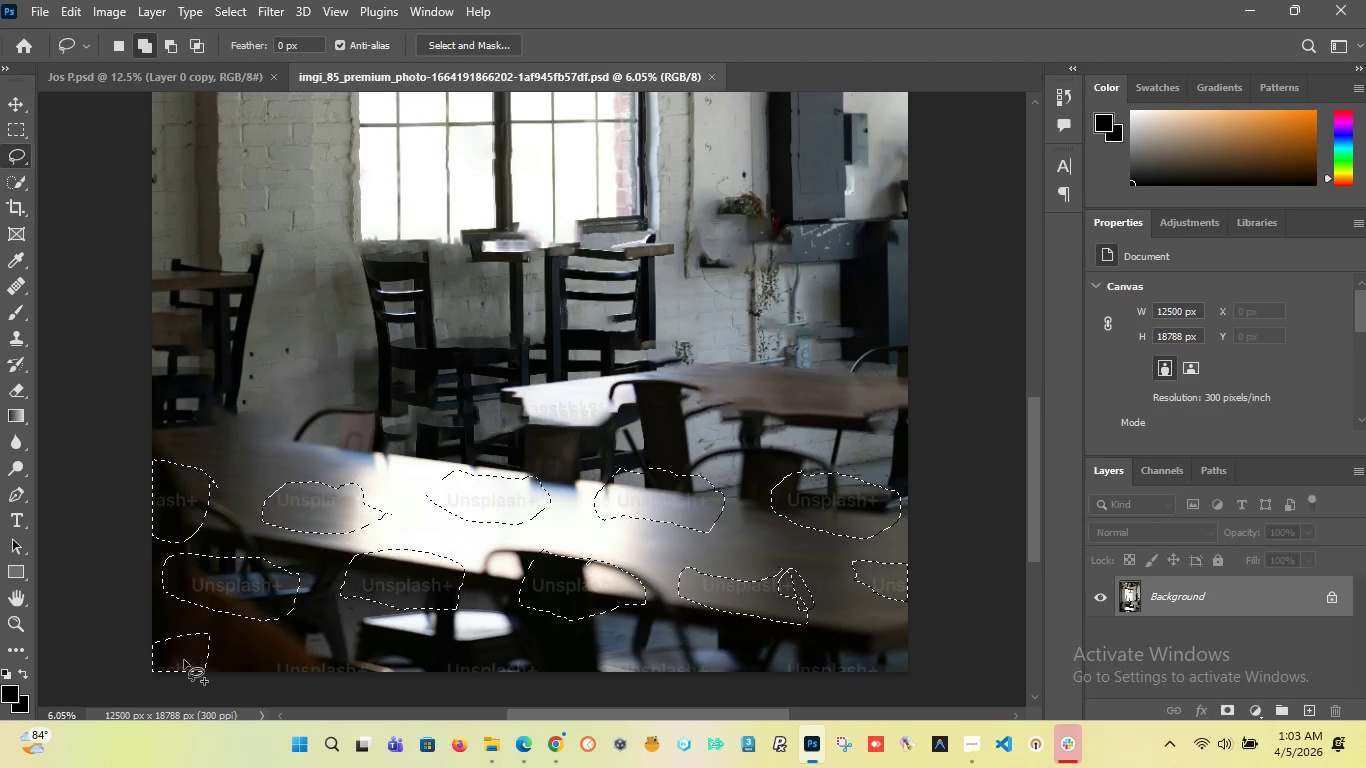 
hold_key(key=ShiftLeft, duration=0.95)
 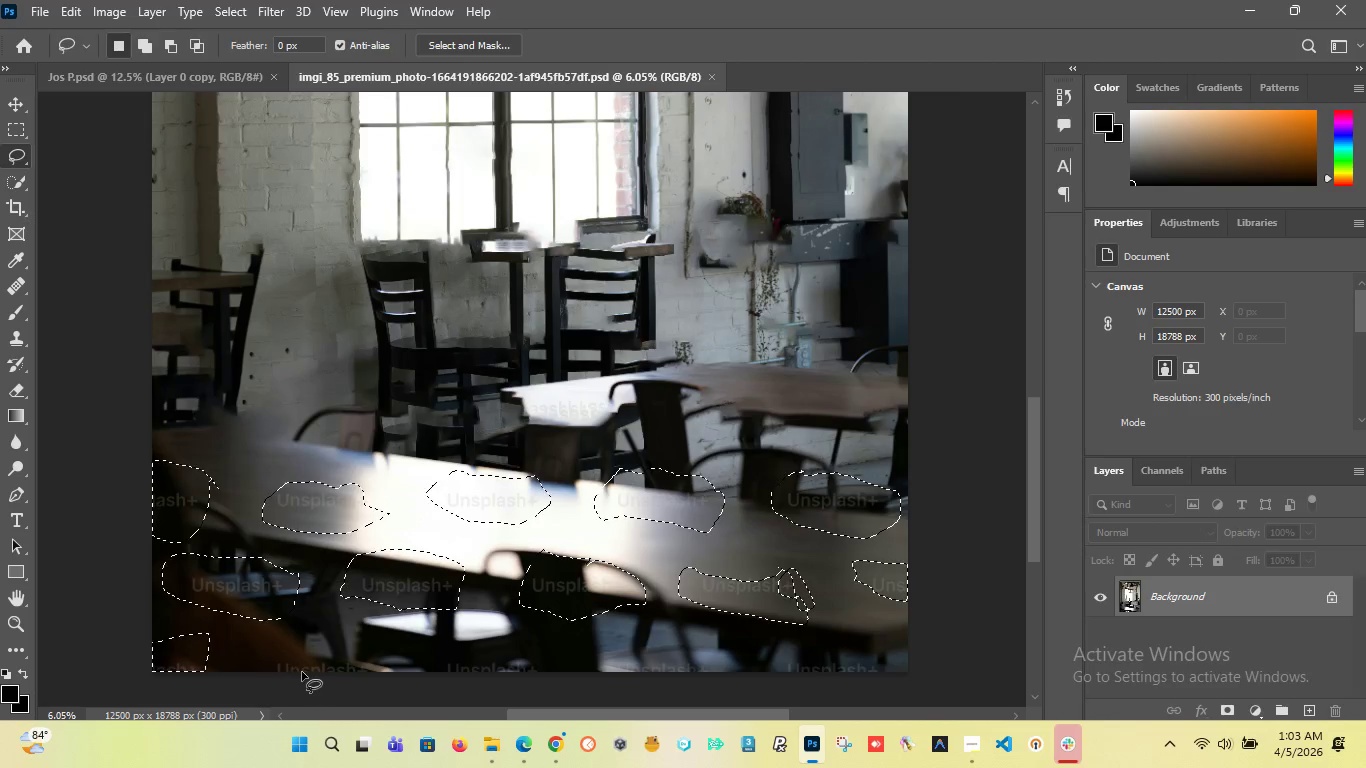 
hold_key(key=ShiftLeft, duration=1.5)
 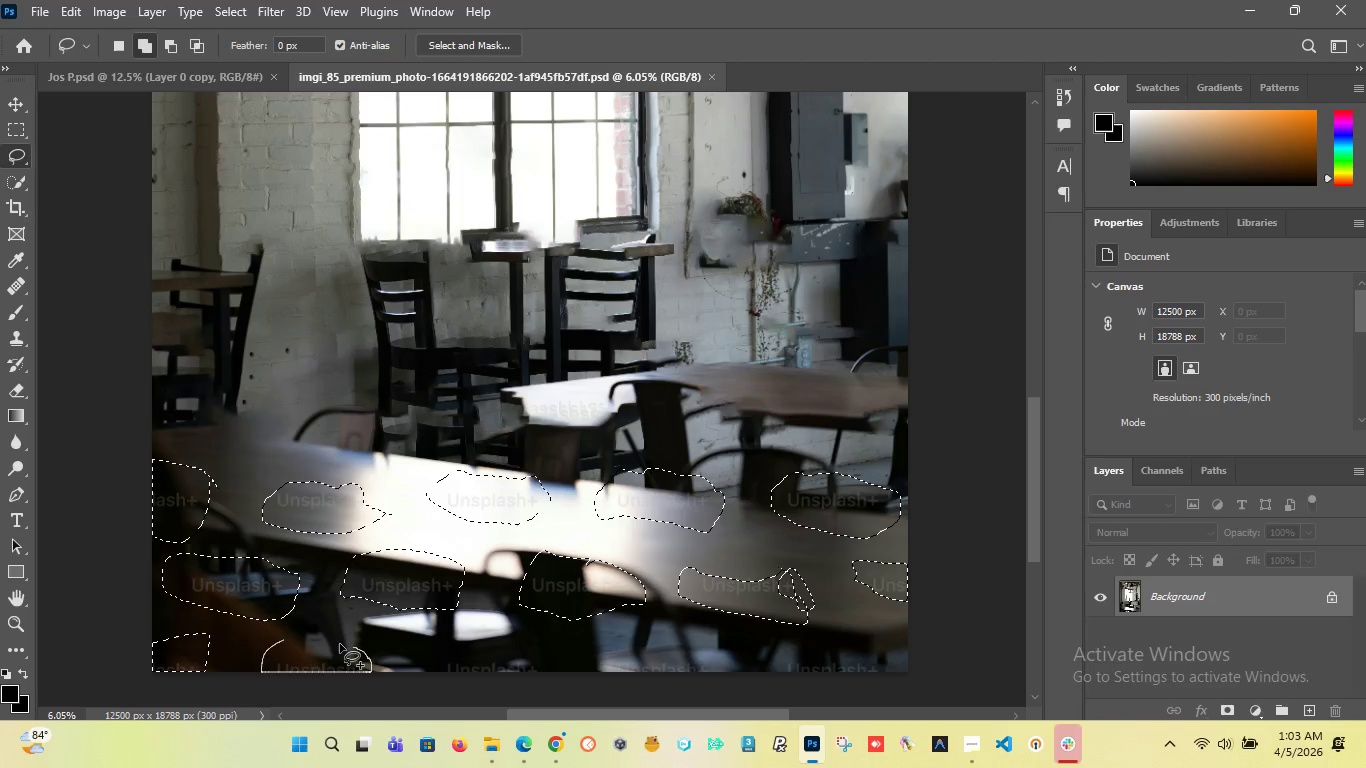 
hold_key(key=ShiftLeft, duration=1.53)
 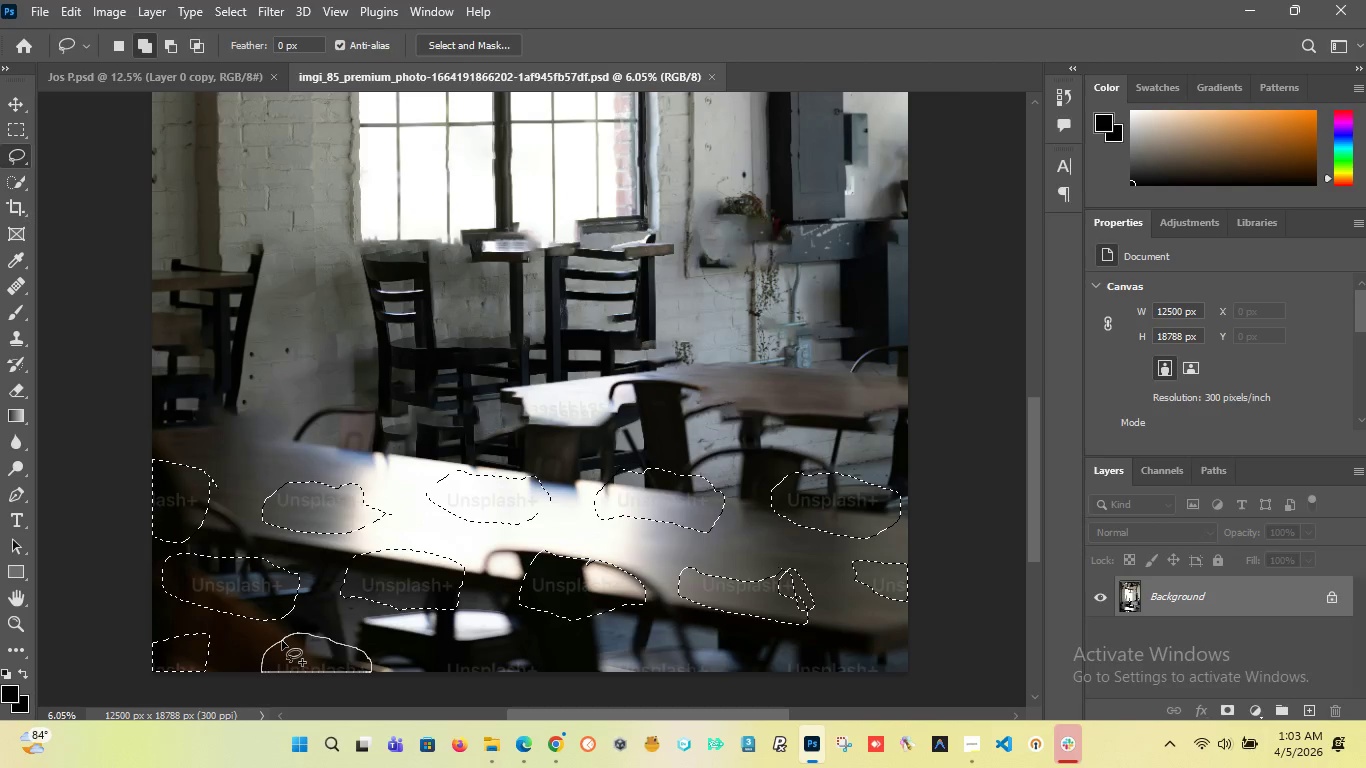 
hold_key(key=ShiftLeft, duration=0.83)
 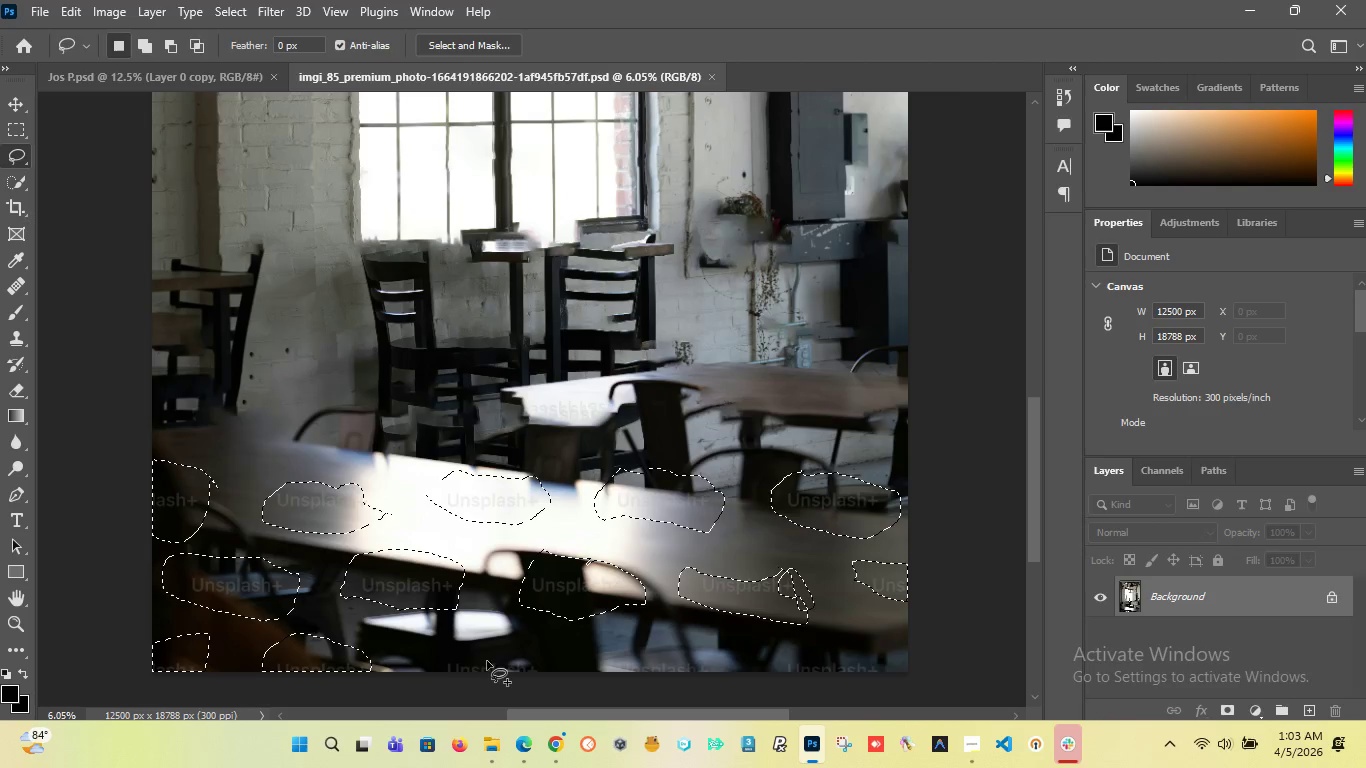 
hold_key(key=ShiftLeft, duration=1.52)
 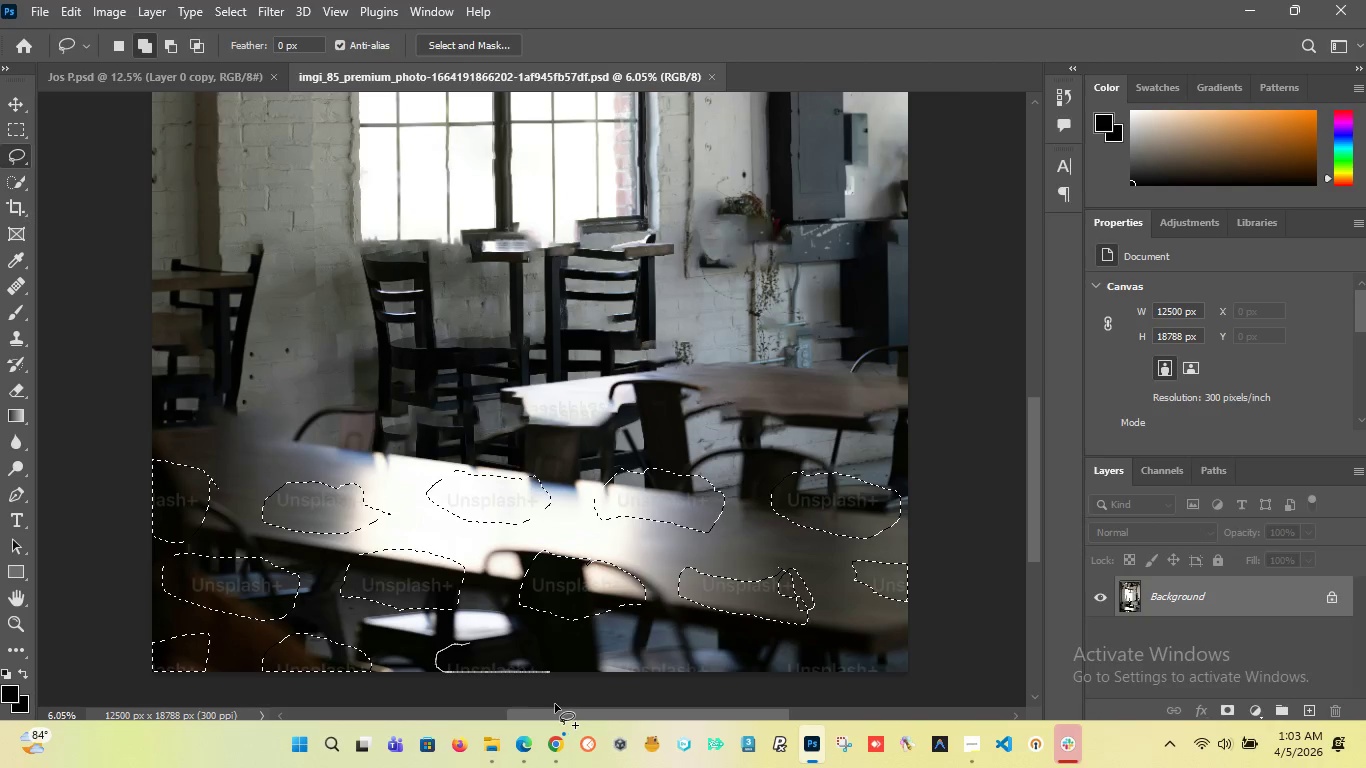 
hold_key(key=ShiftLeft, duration=1.5)
 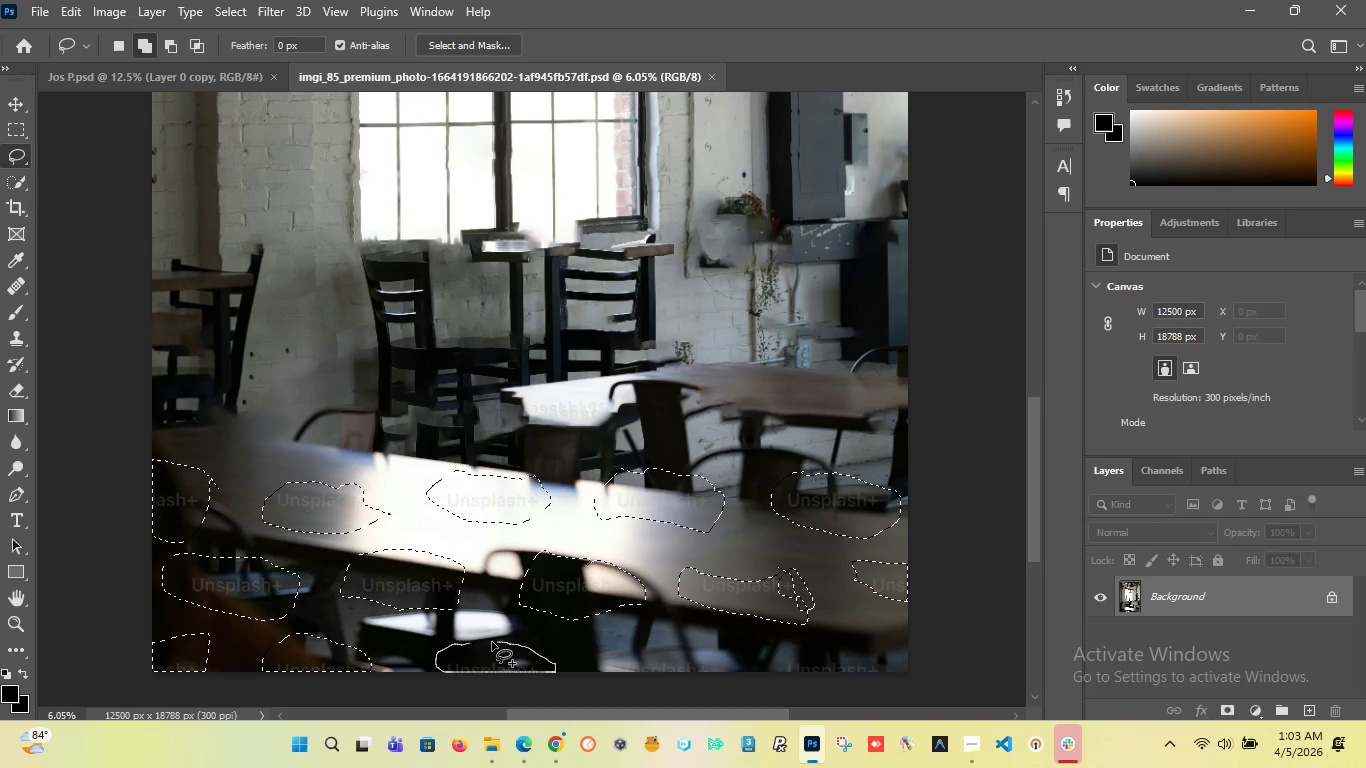 
hold_key(key=ShiftLeft, duration=1.5)
 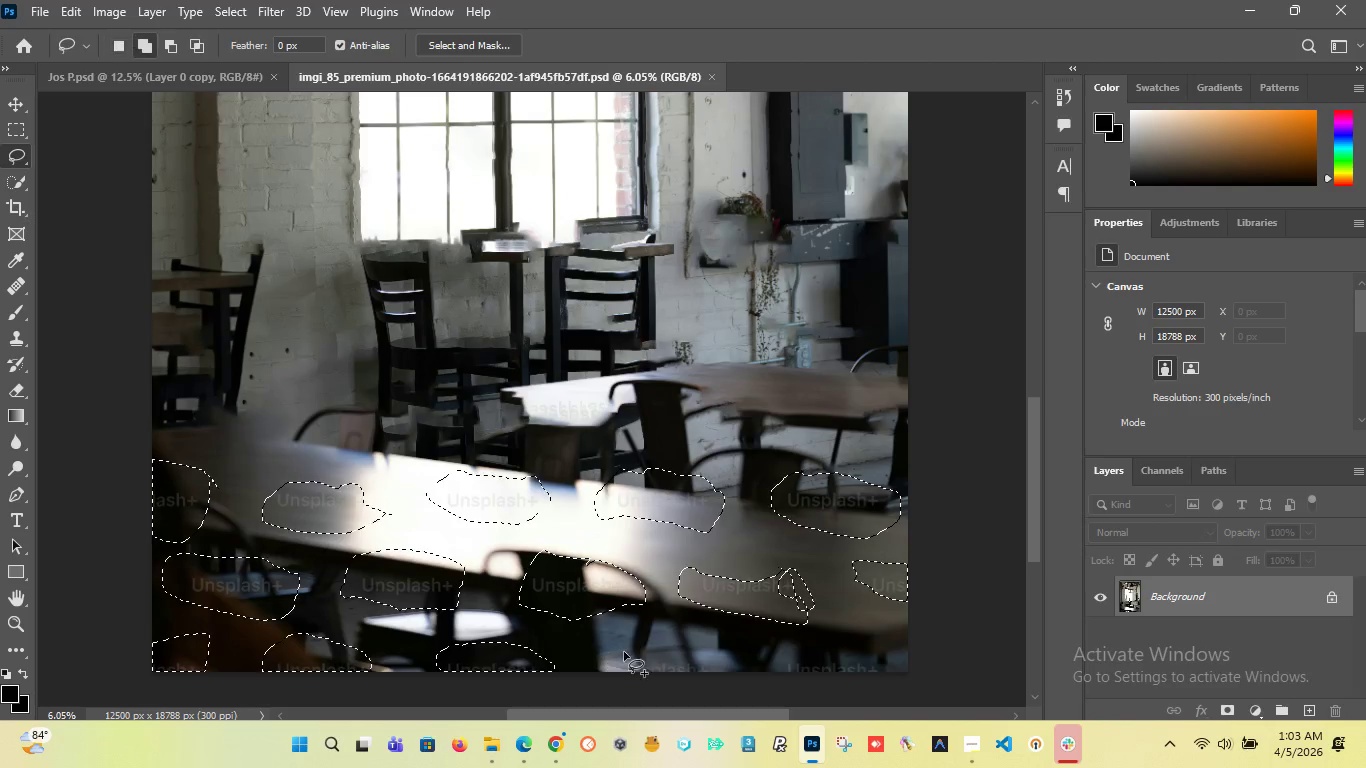 
key(Shift+ShiftLeft)
 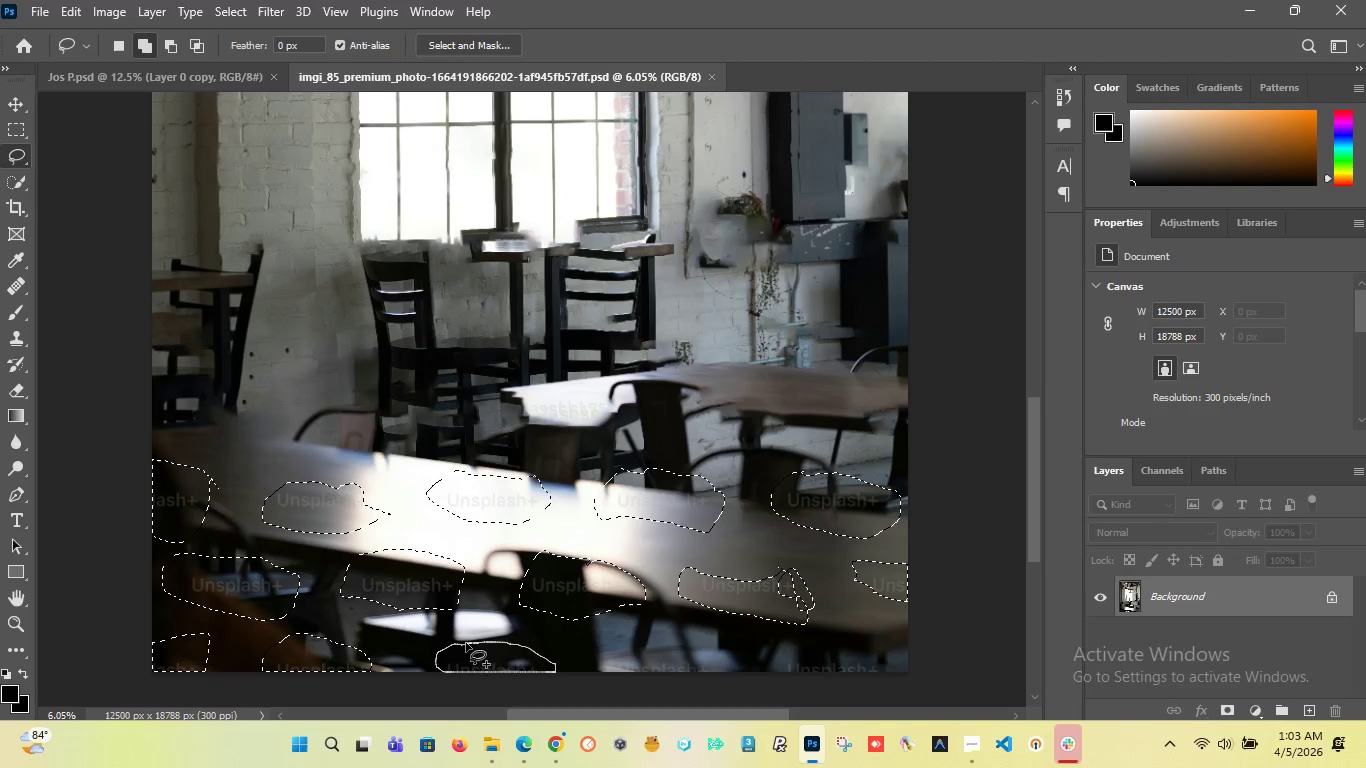 
key(Shift+ShiftLeft)
 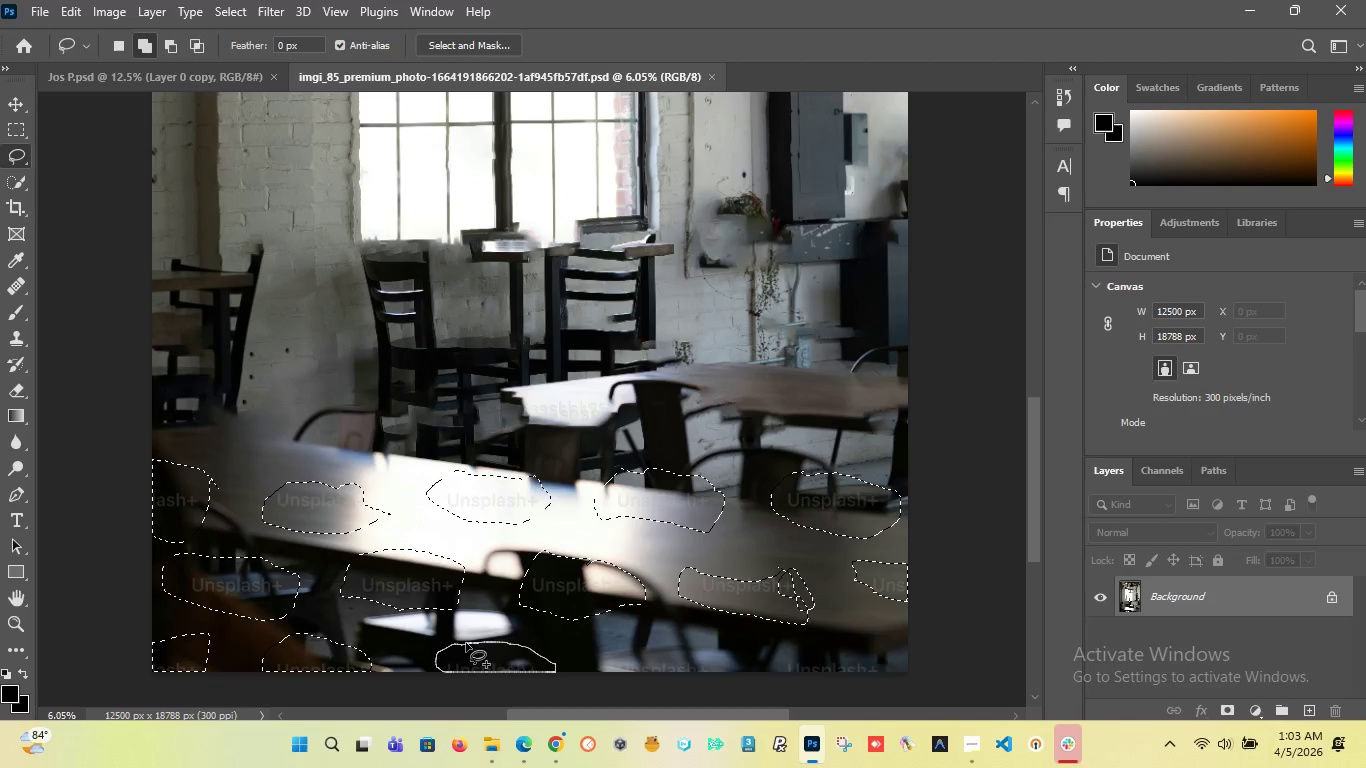 
key(Shift+ShiftLeft)
 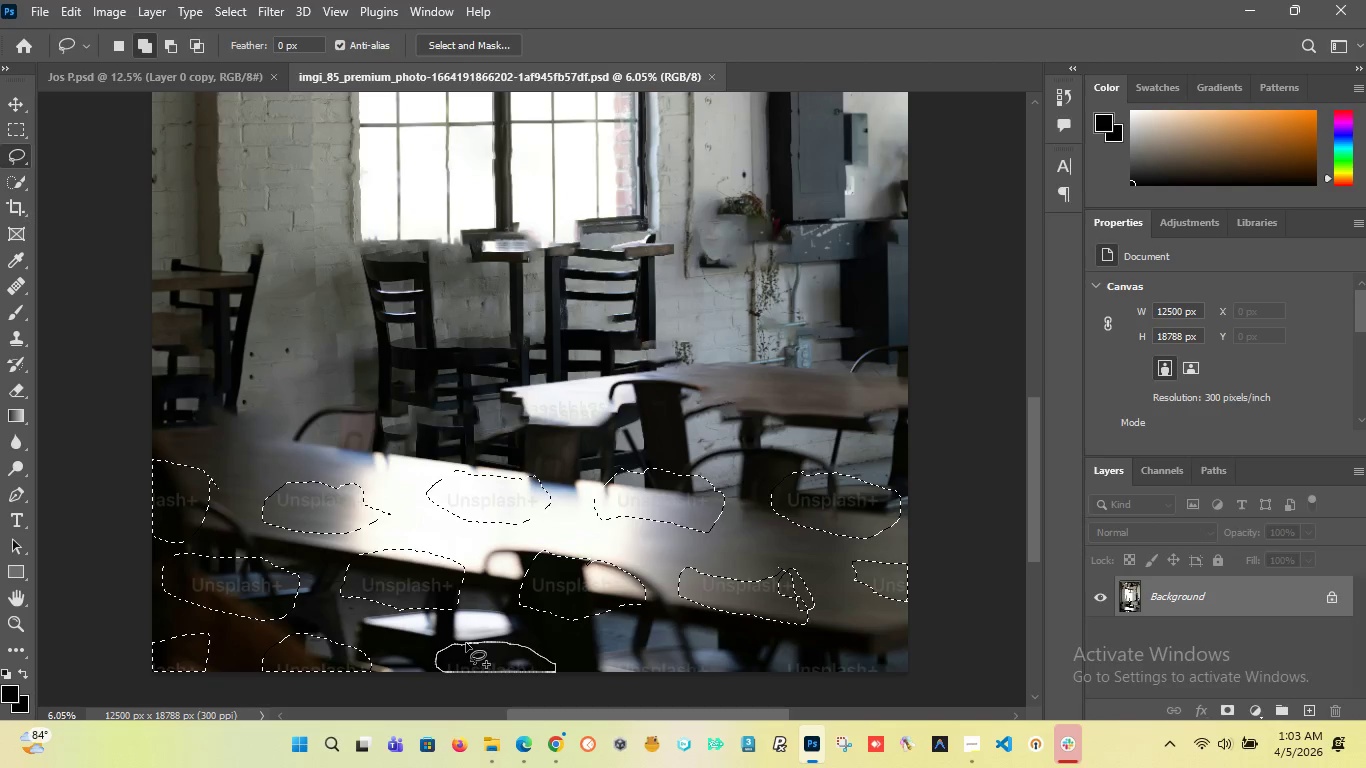 
key(Shift+ShiftLeft)
 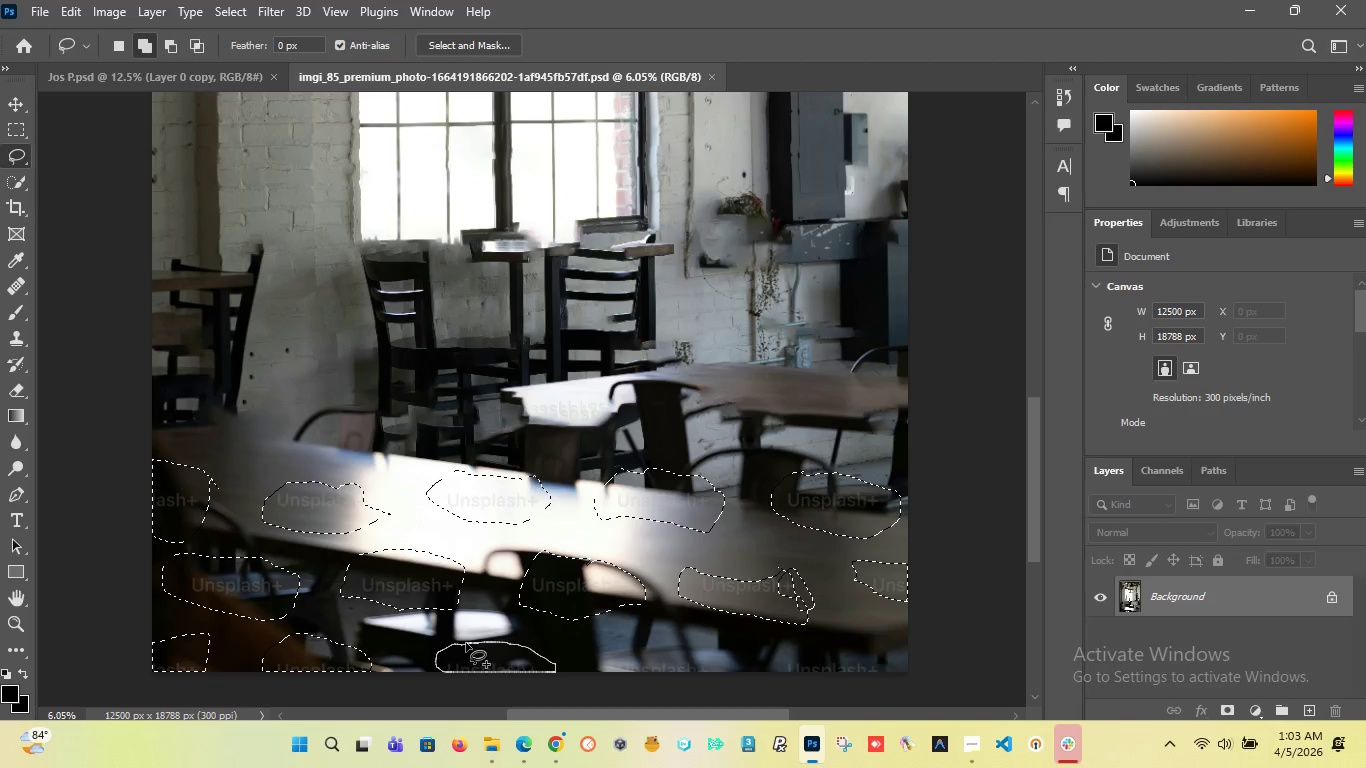 
key(Shift+ShiftLeft)
 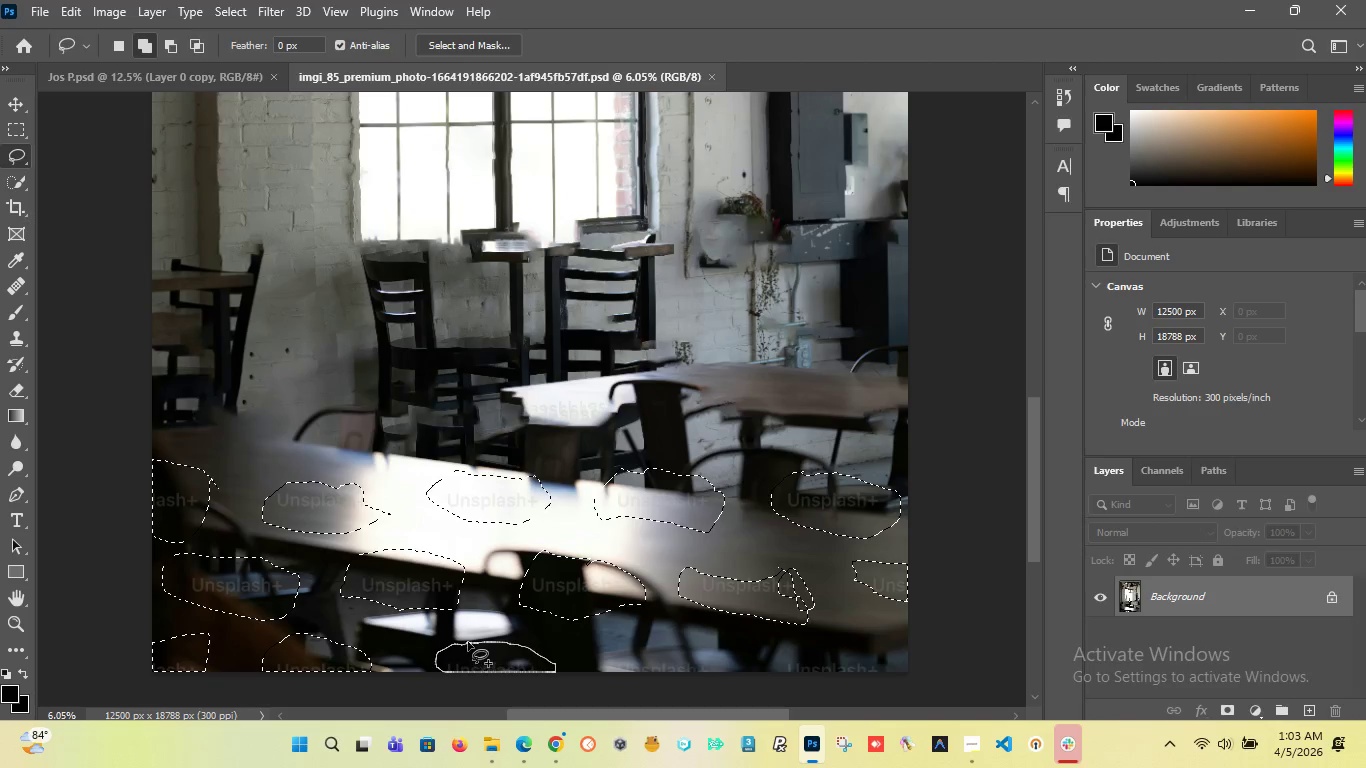 
key(Shift+ShiftLeft)
 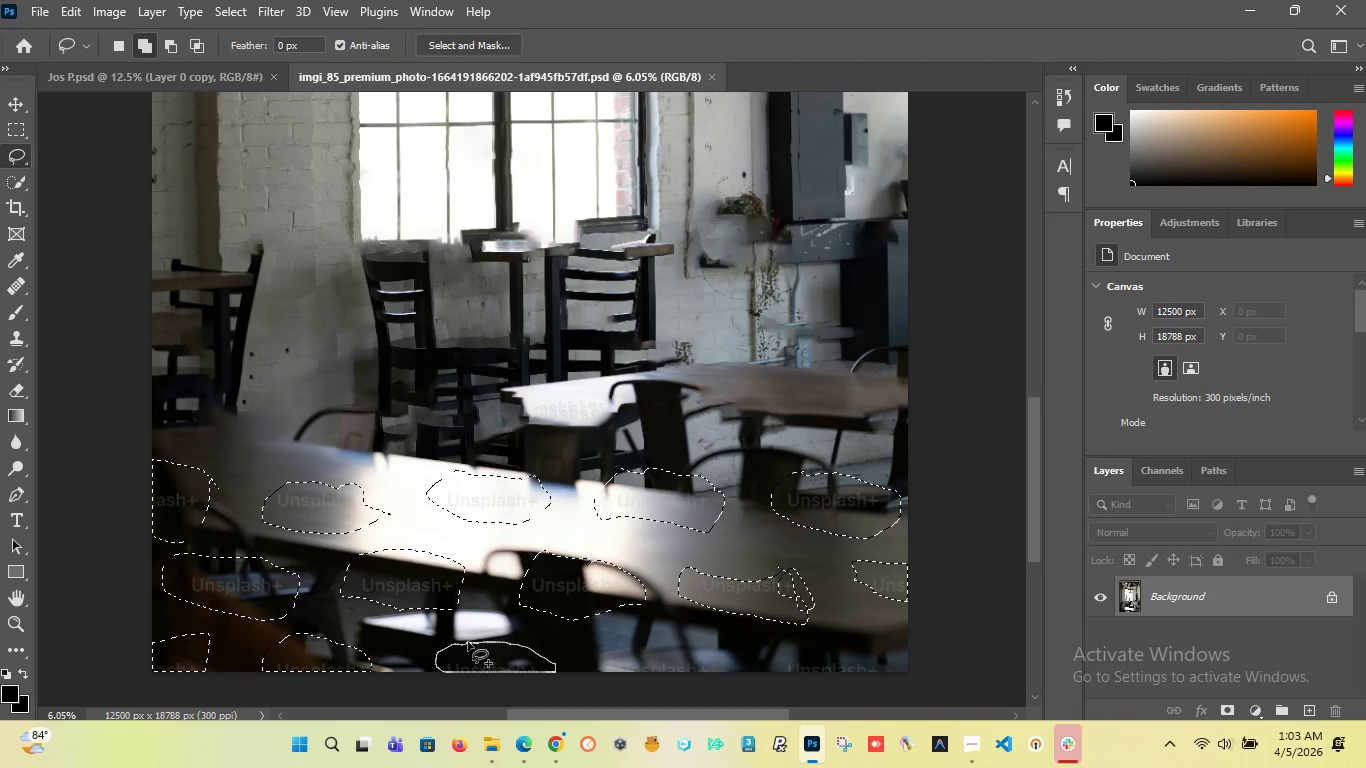 
key(Shift+ShiftLeft)
 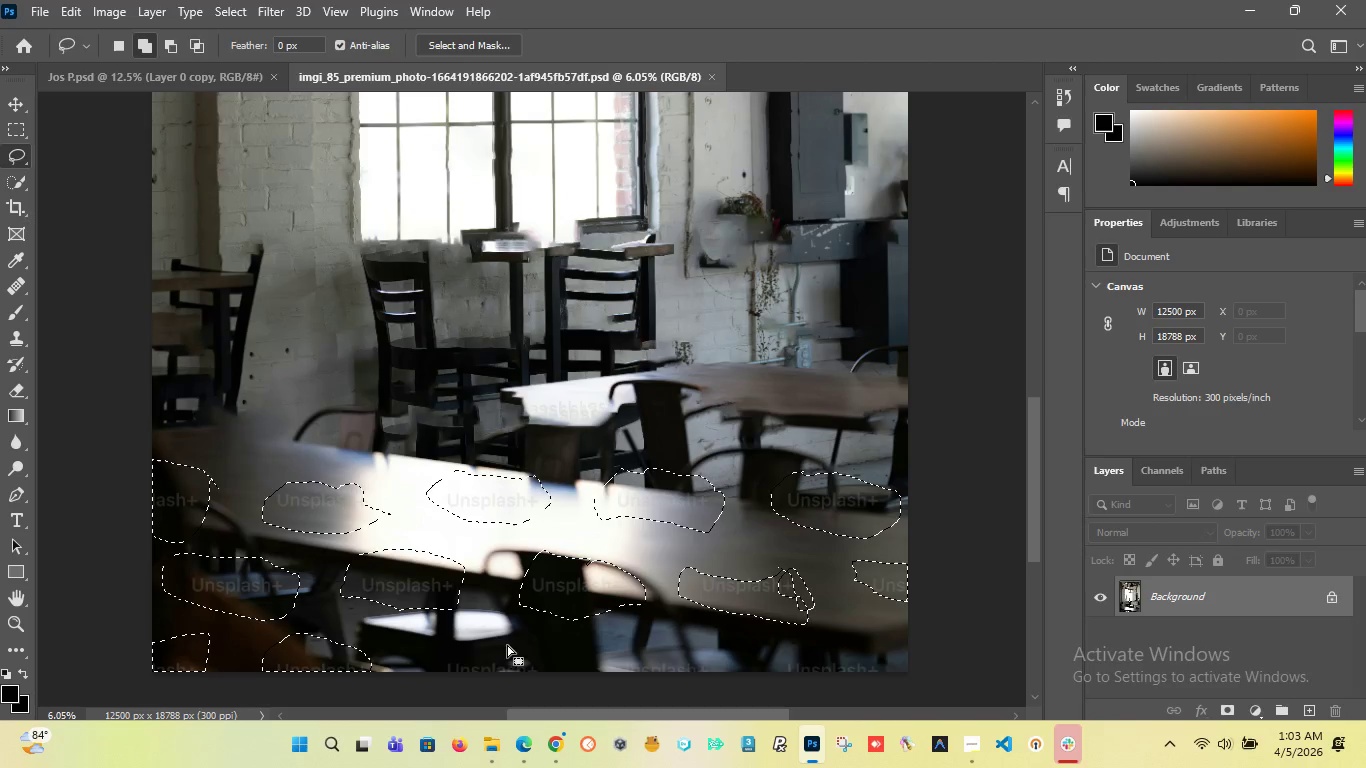 
key(Shift+ShiftLeft)
 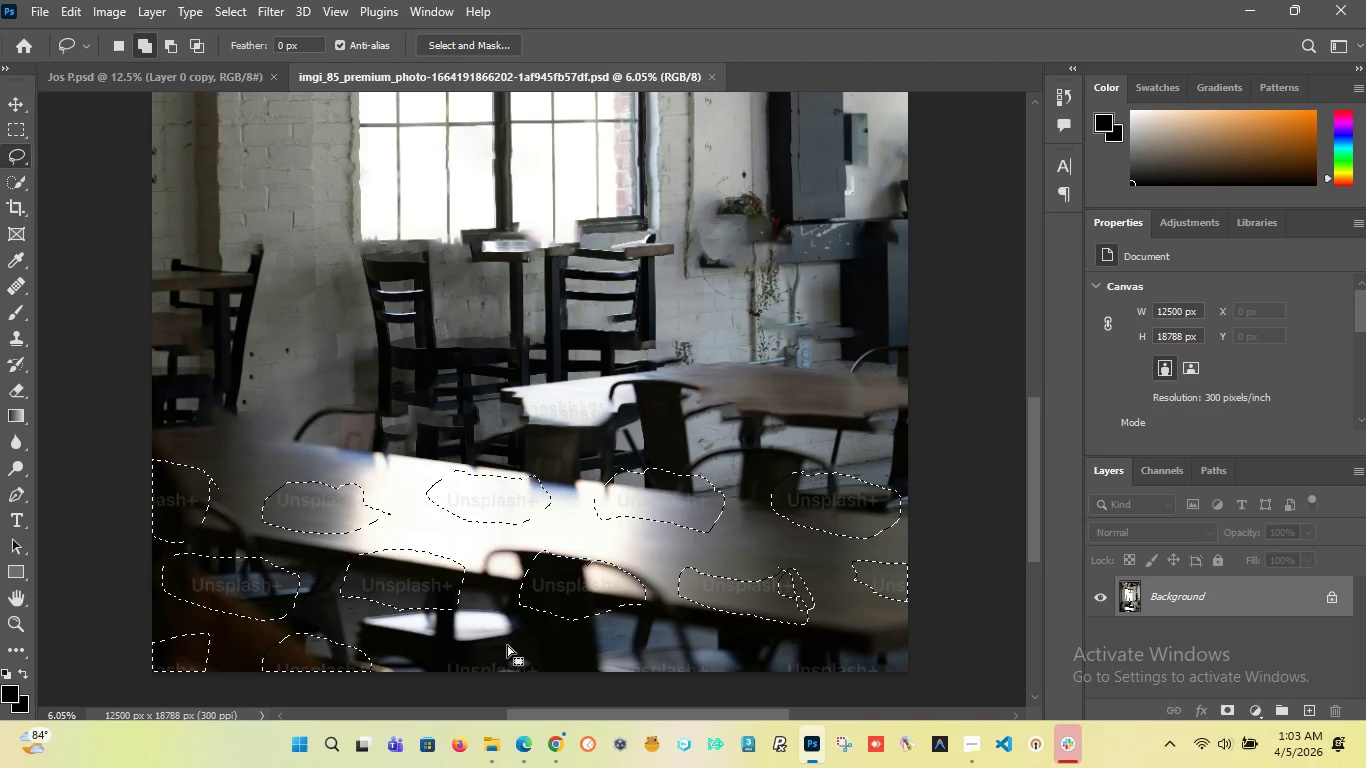 
key(Shift+ShiftLeft)
 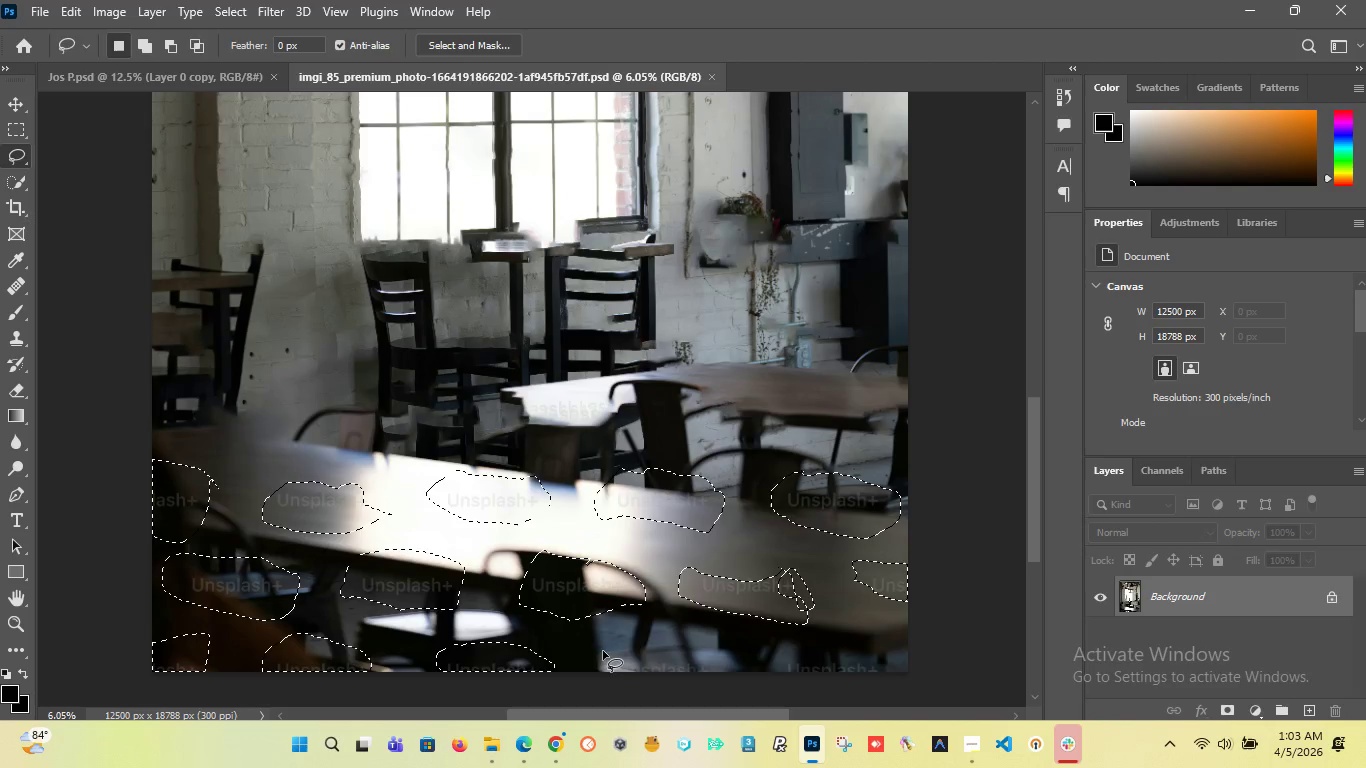 
hold_key(key=ShiftLeft, duration=1.51)
left_click_drag(start_coordinate=[654, 649], to_coordinate=[648, 649])
 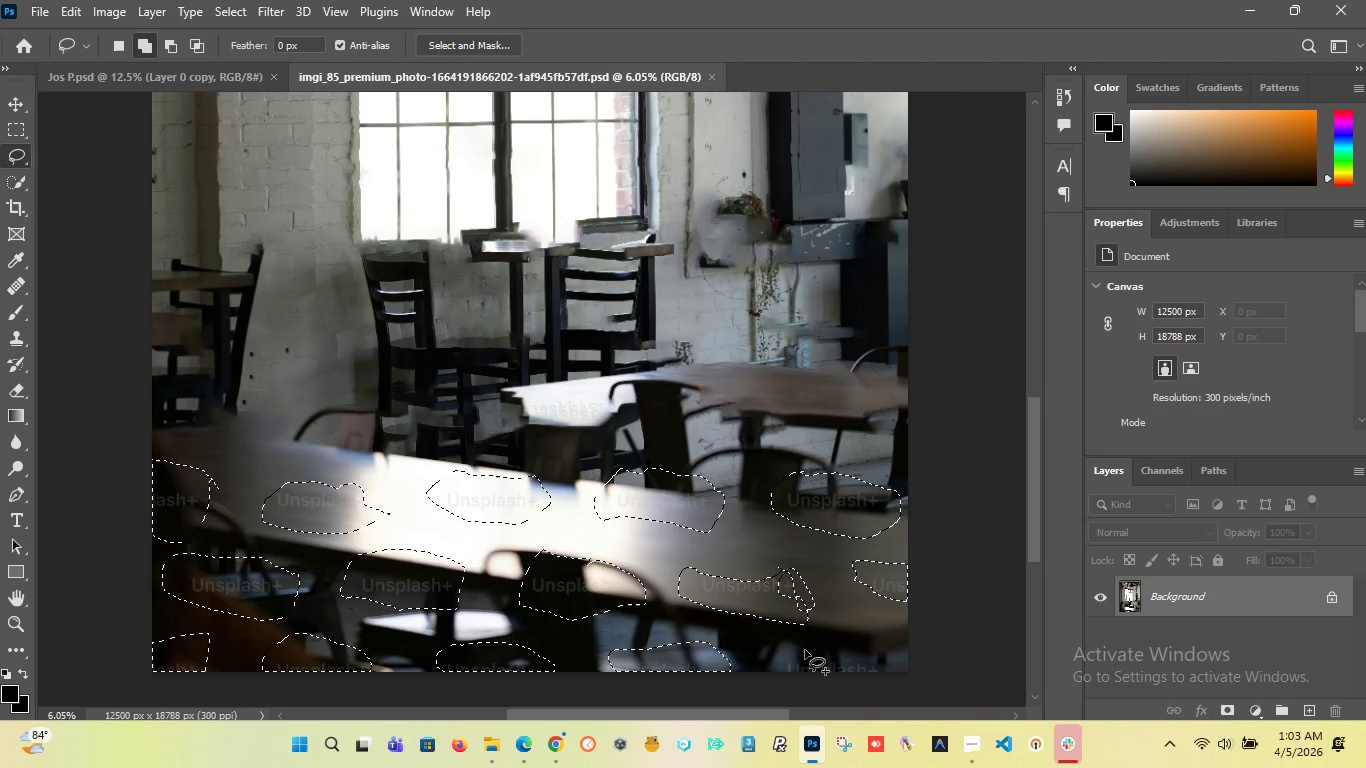 
hold_key(key=ShiftLeft, duration=1.5)
 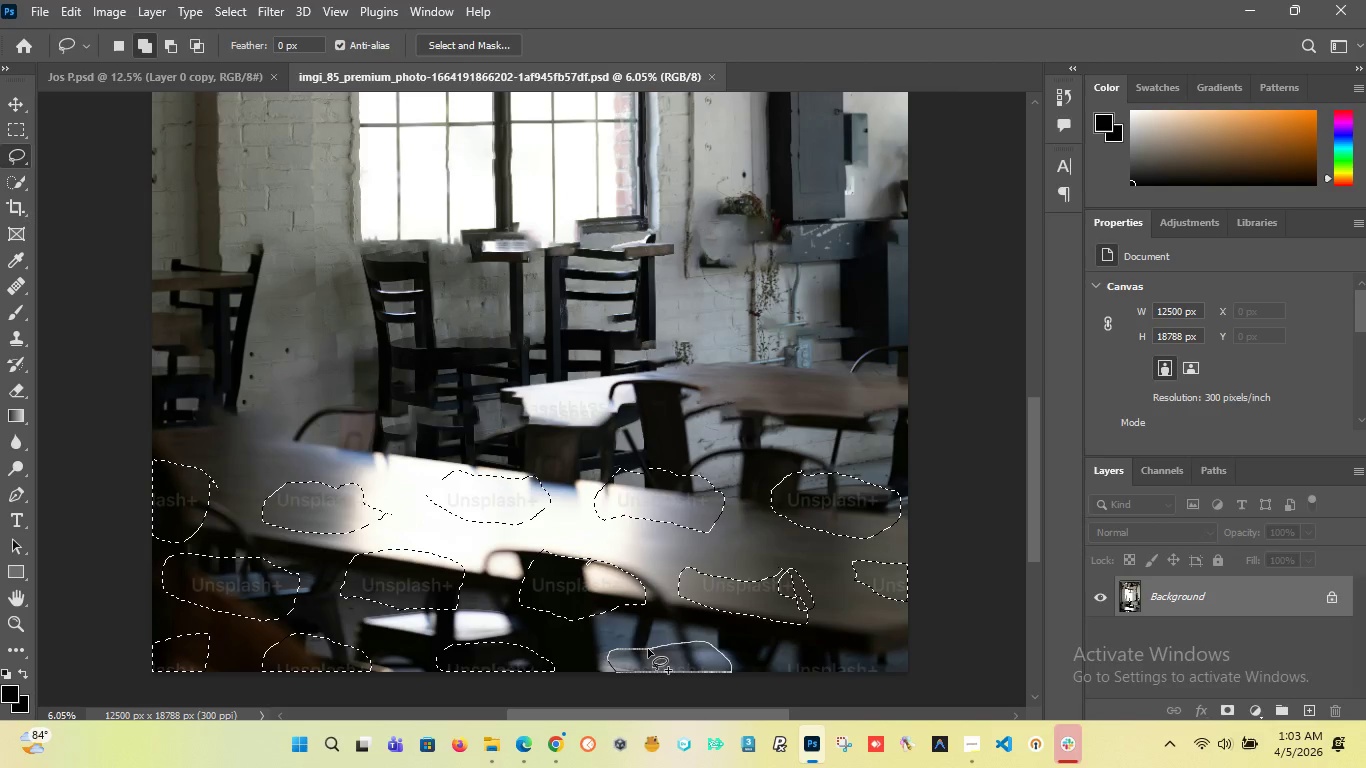 
hold_key(key=ShiftLeft, duration=0.69)
 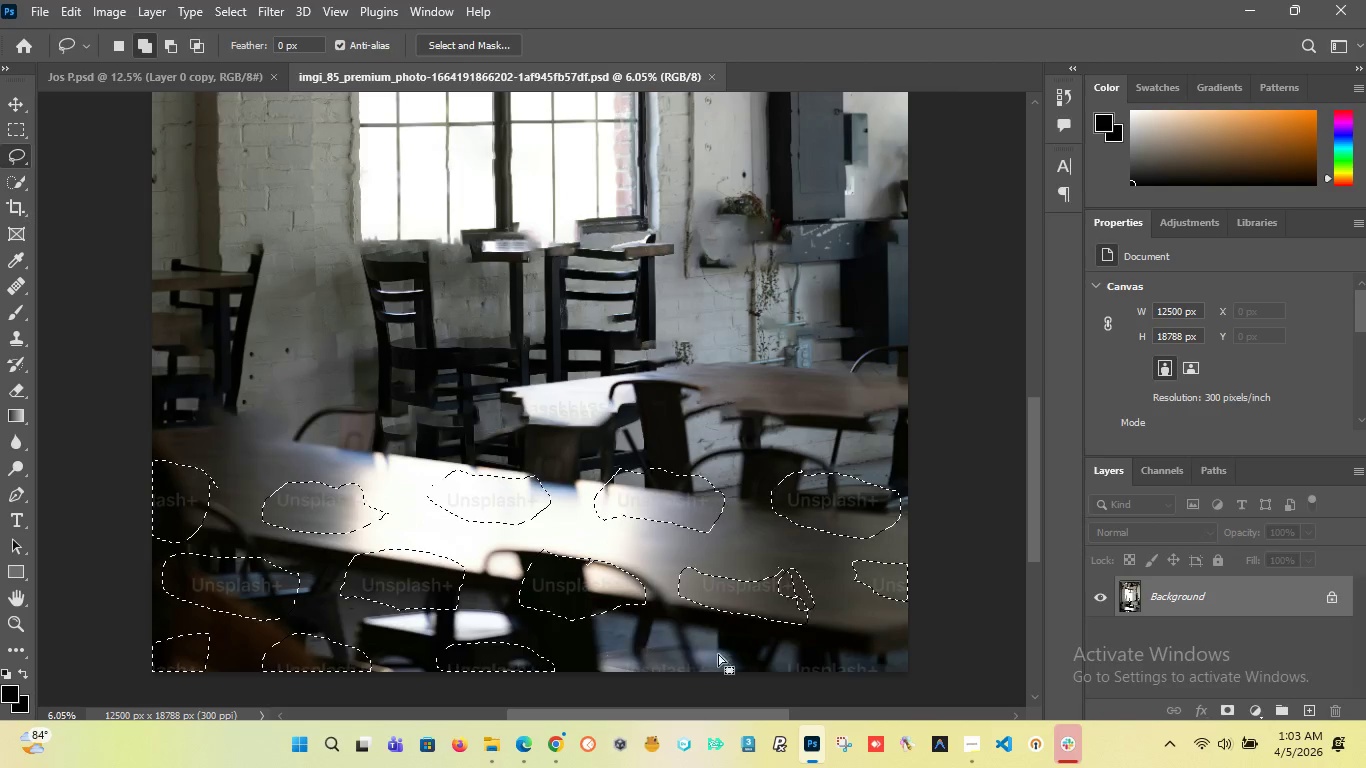 
hold_key(key=ShiftLeft, duration=1.52)
 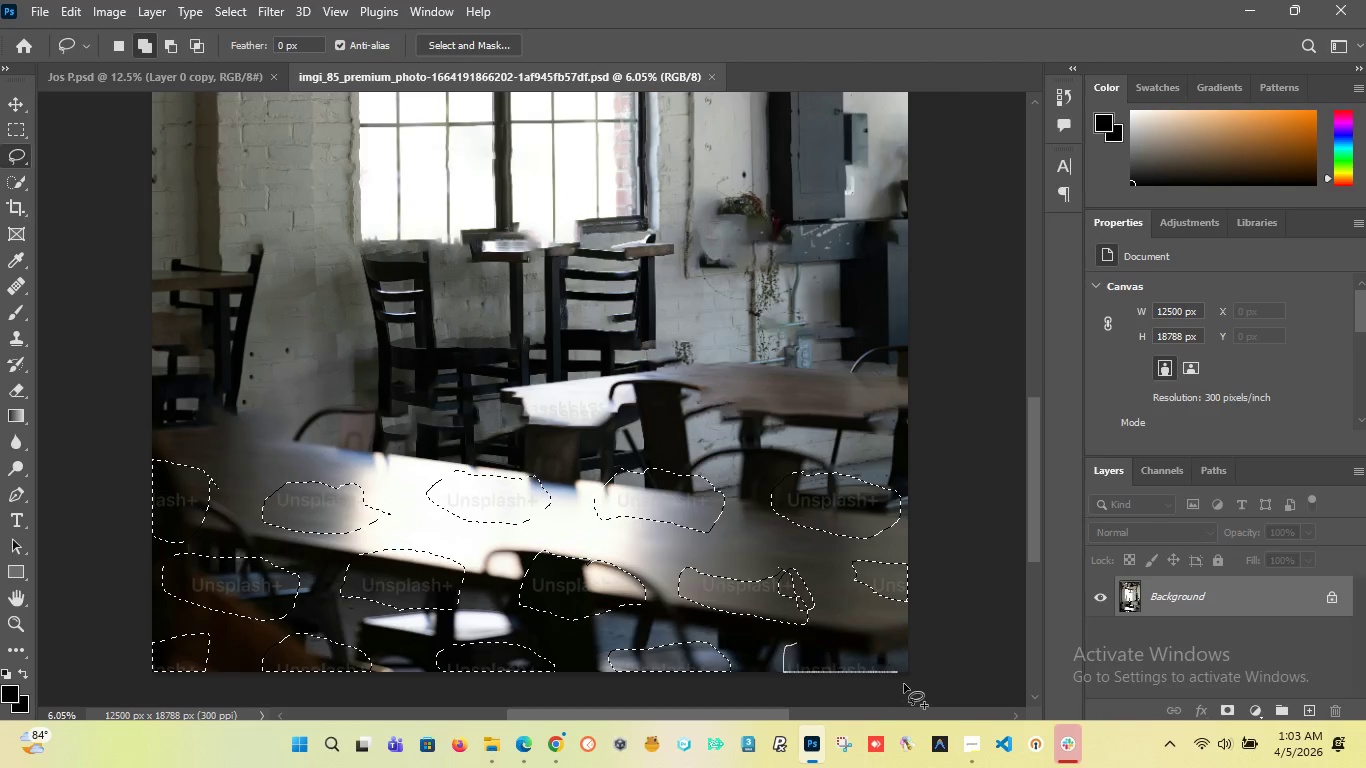 
hold_key(key=ShiftLeft, duration=1.5)
 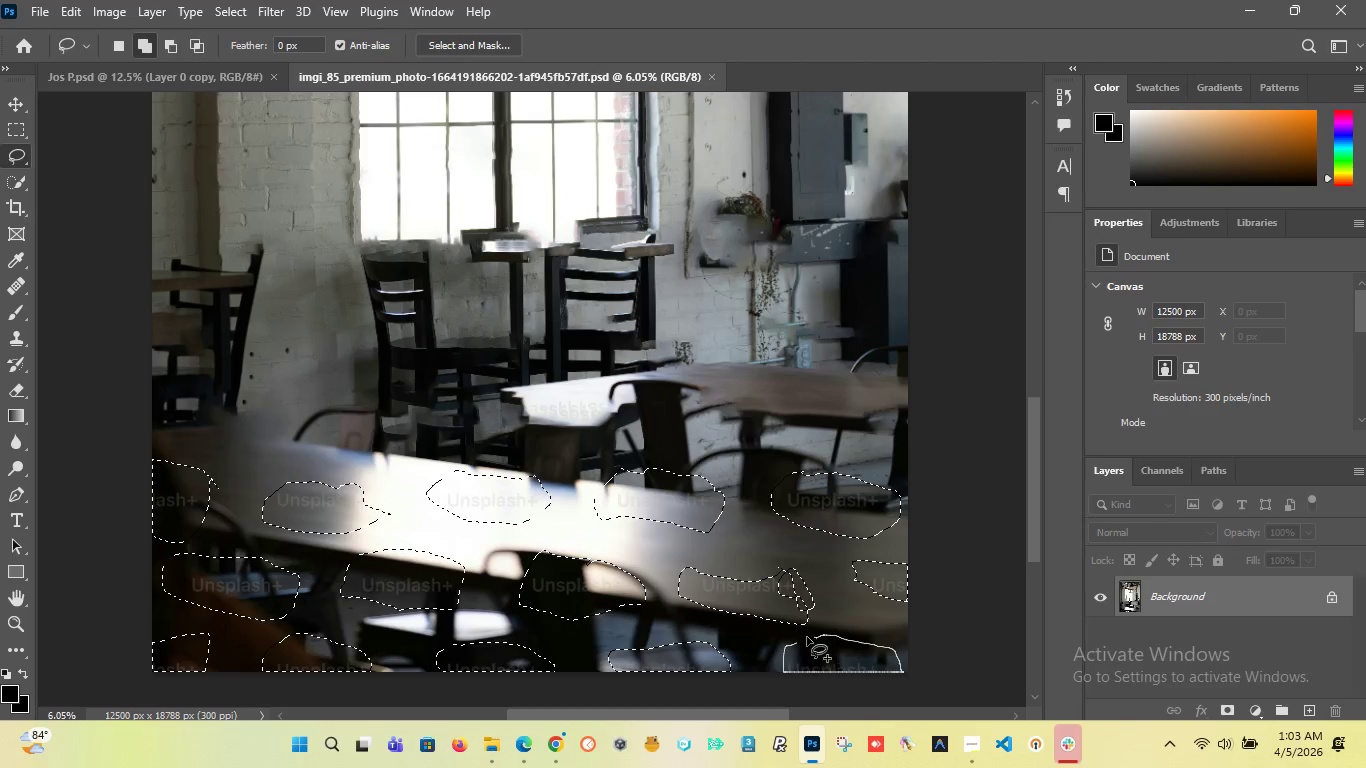 
hold_key(key=ShiftLeft, duration=1.5)
 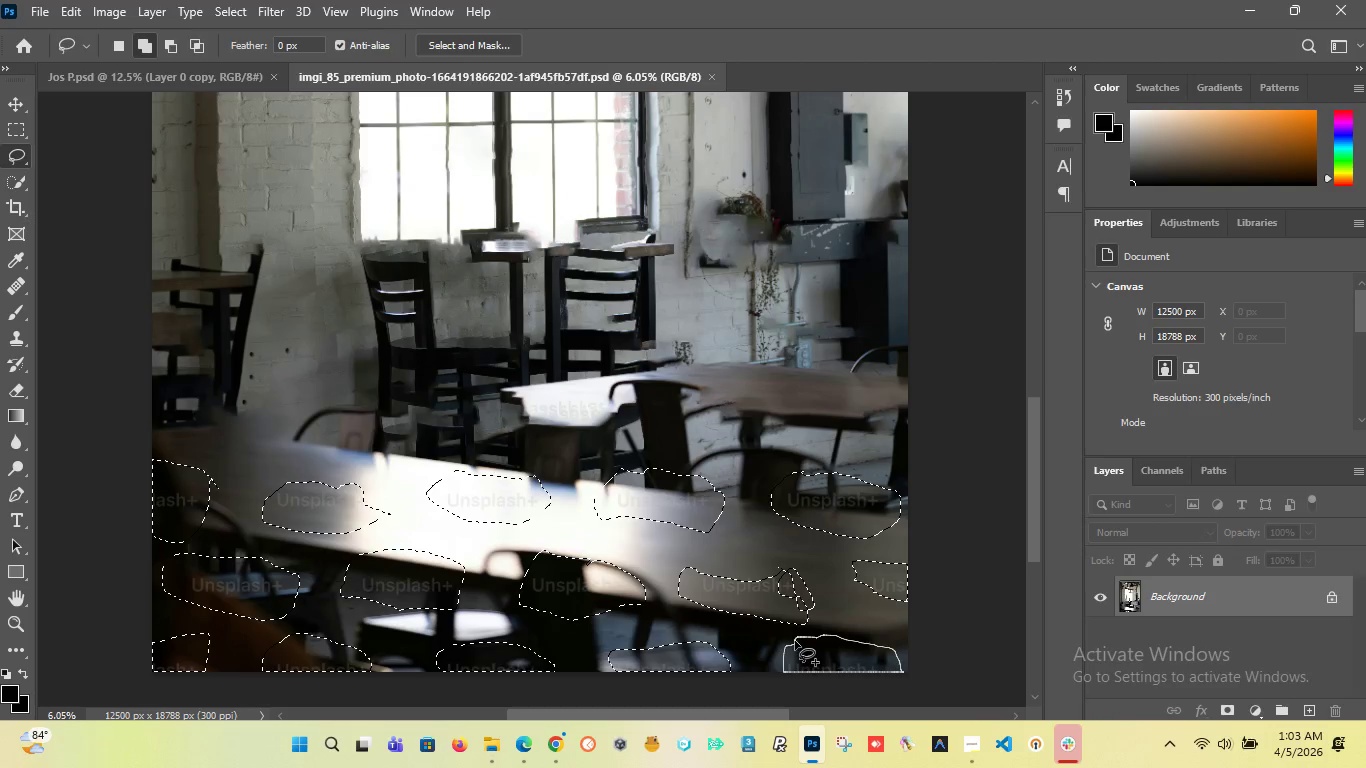 
hold_key(key=ShiftLeft, duration=1.44)
 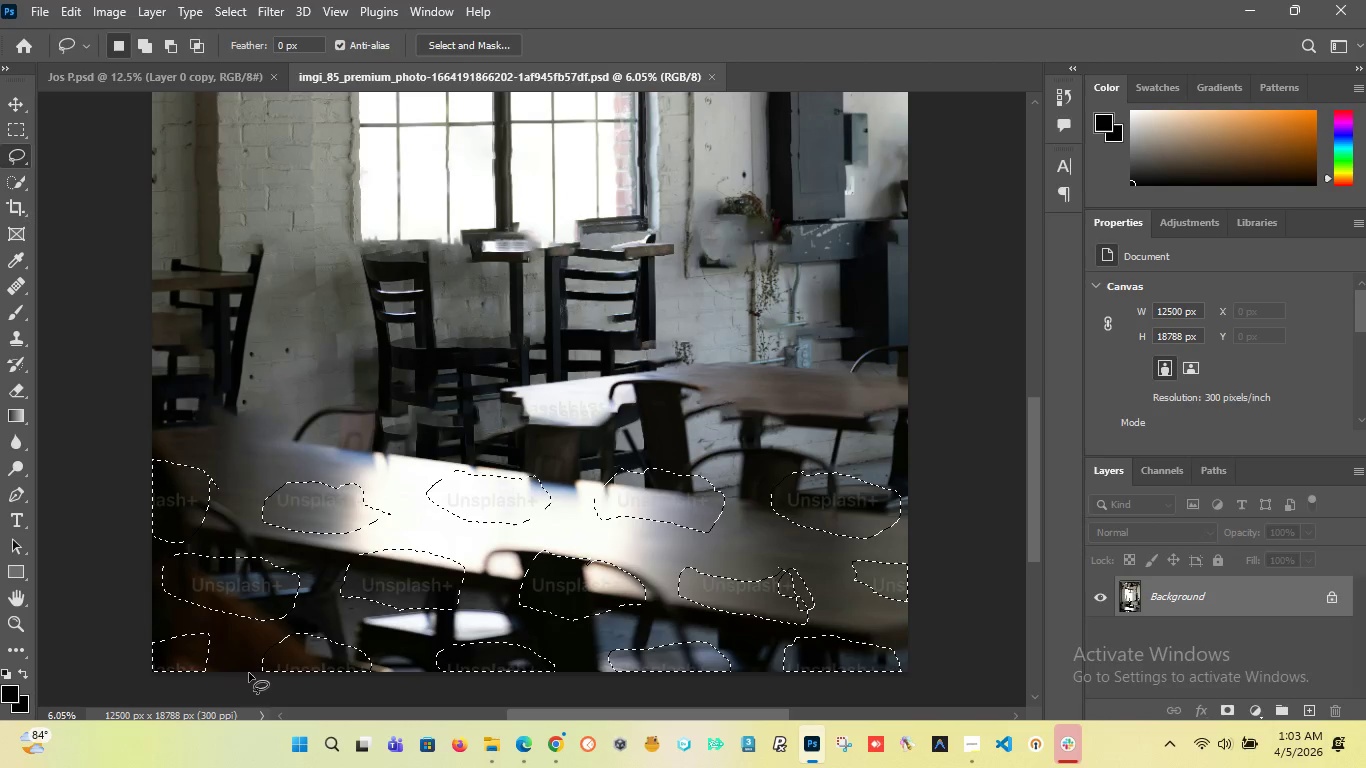 
key(Shift+F5)
 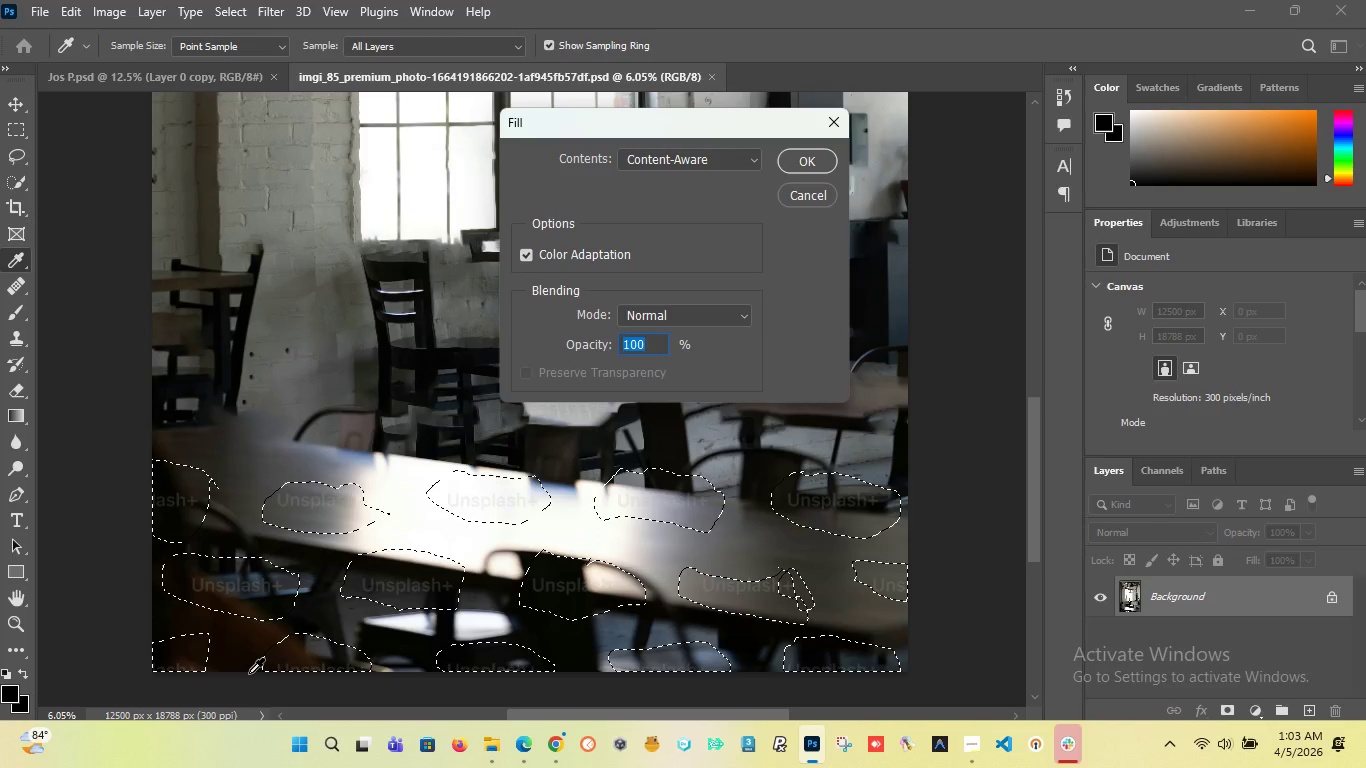 
key(Enter)
 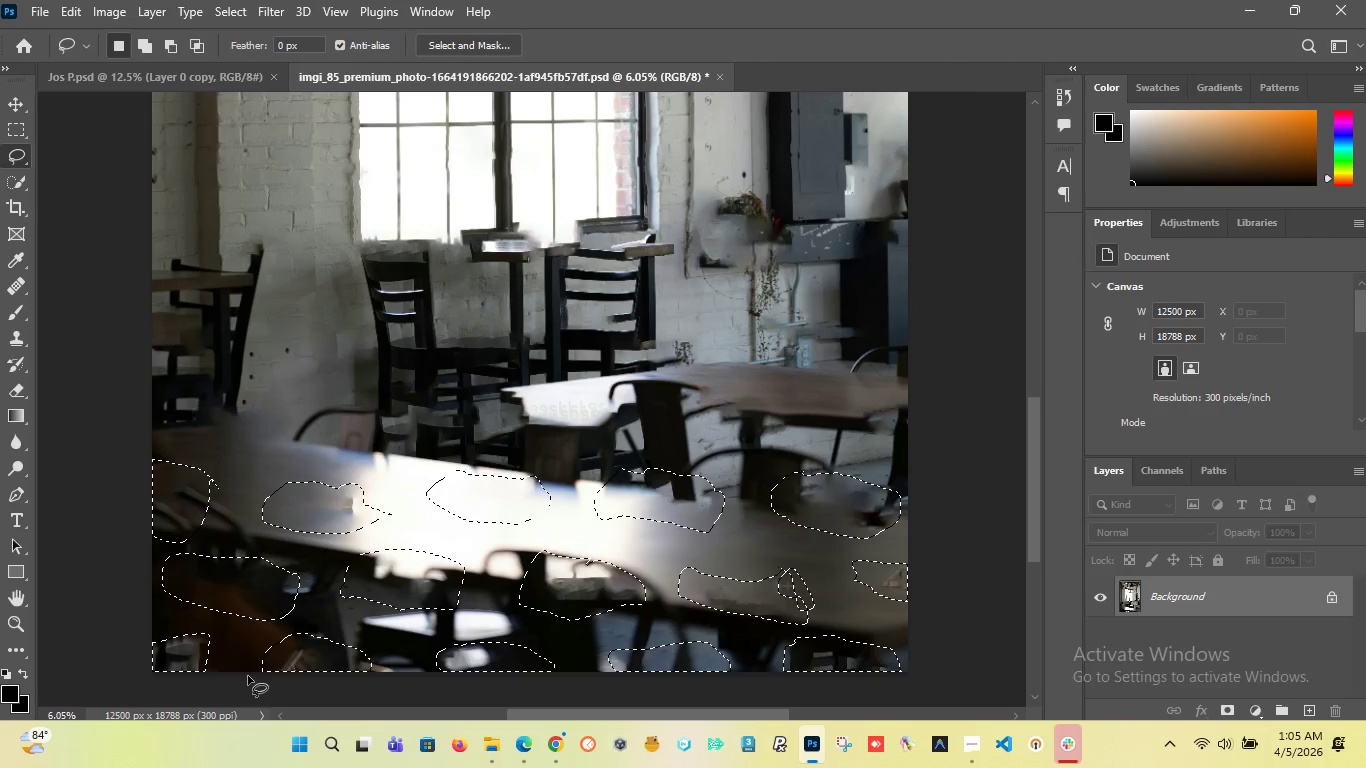 
wait(71.11)
 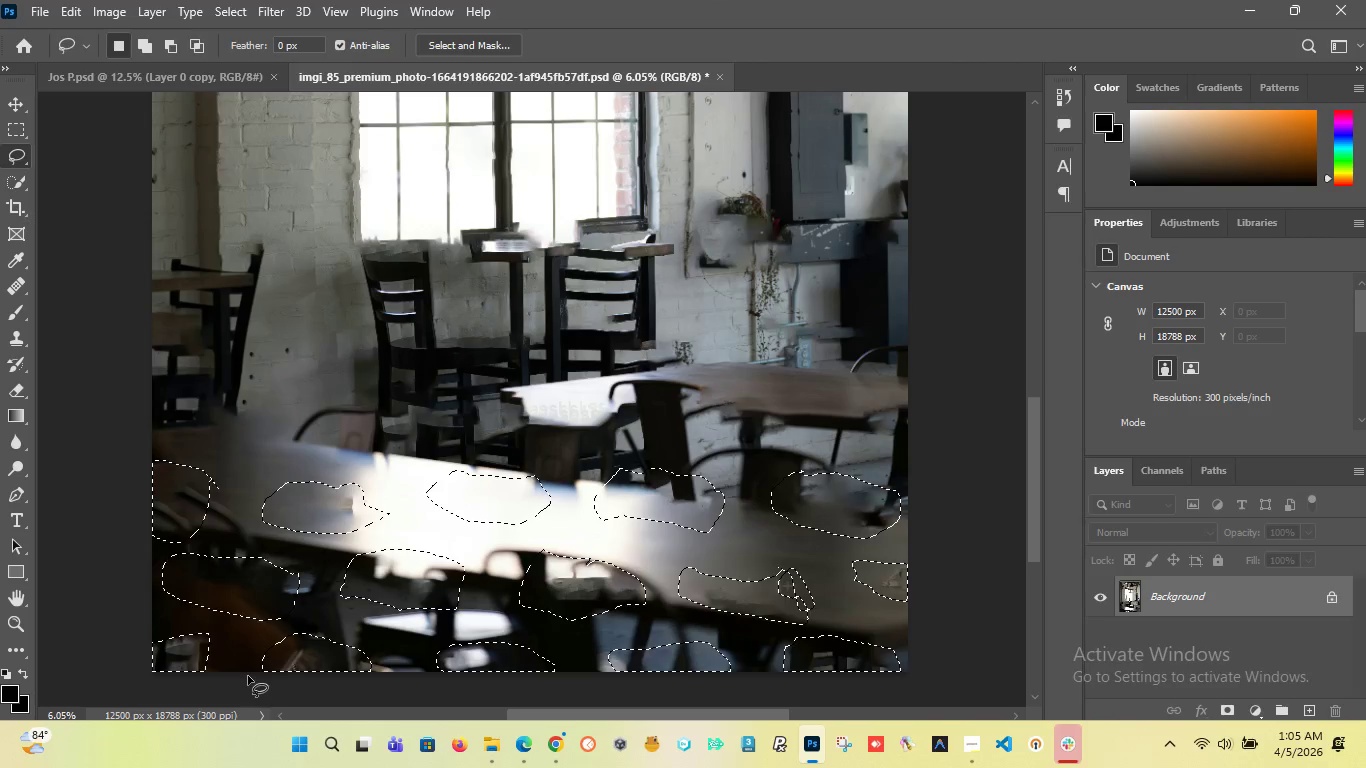 
key(Control+Z)
 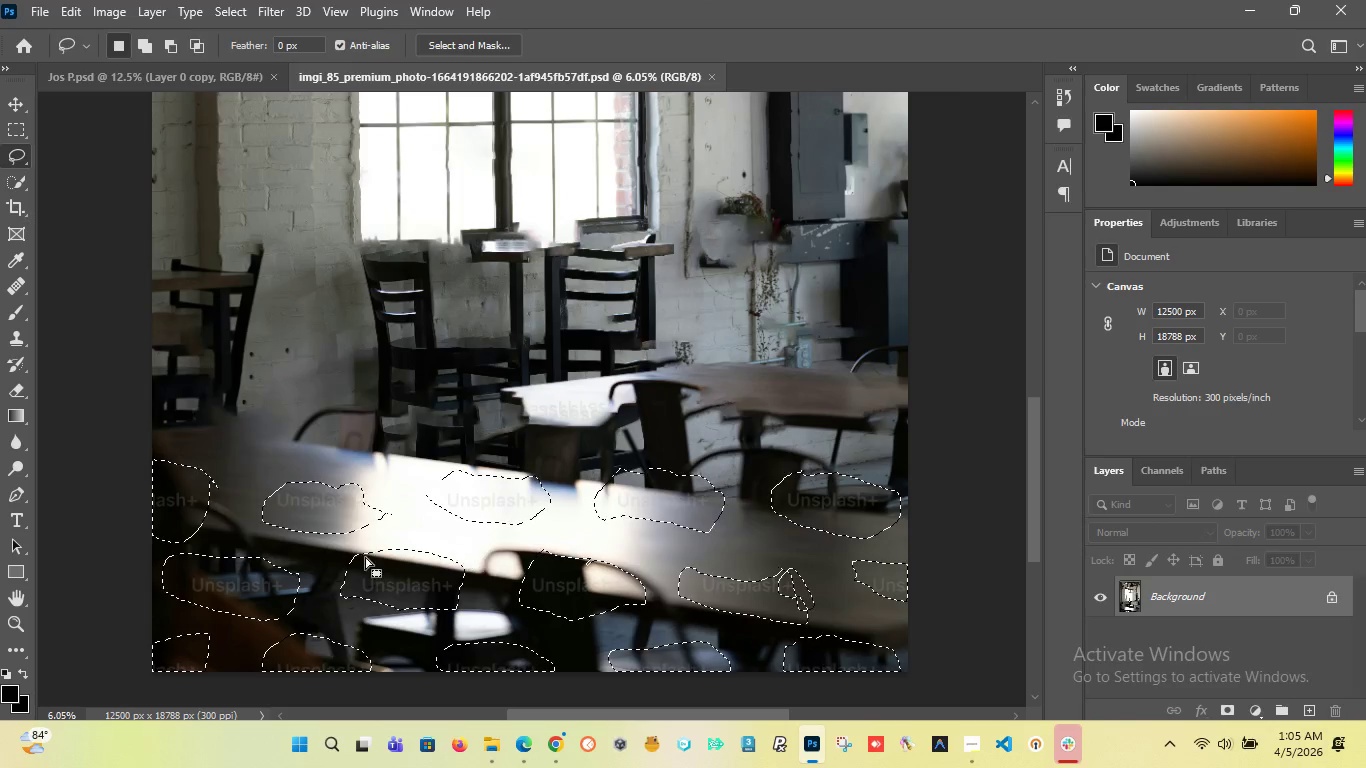 
left_click([262, 491])
 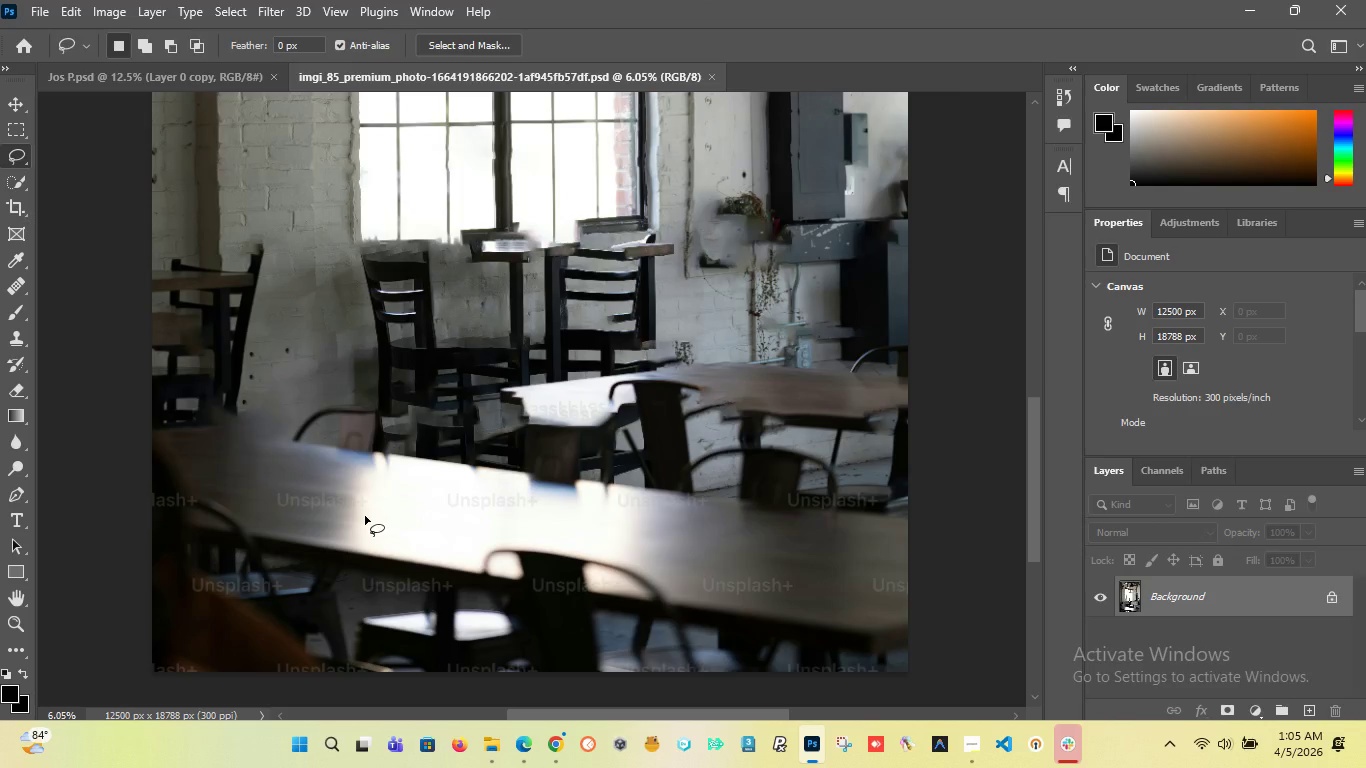 
wait(27.88)
 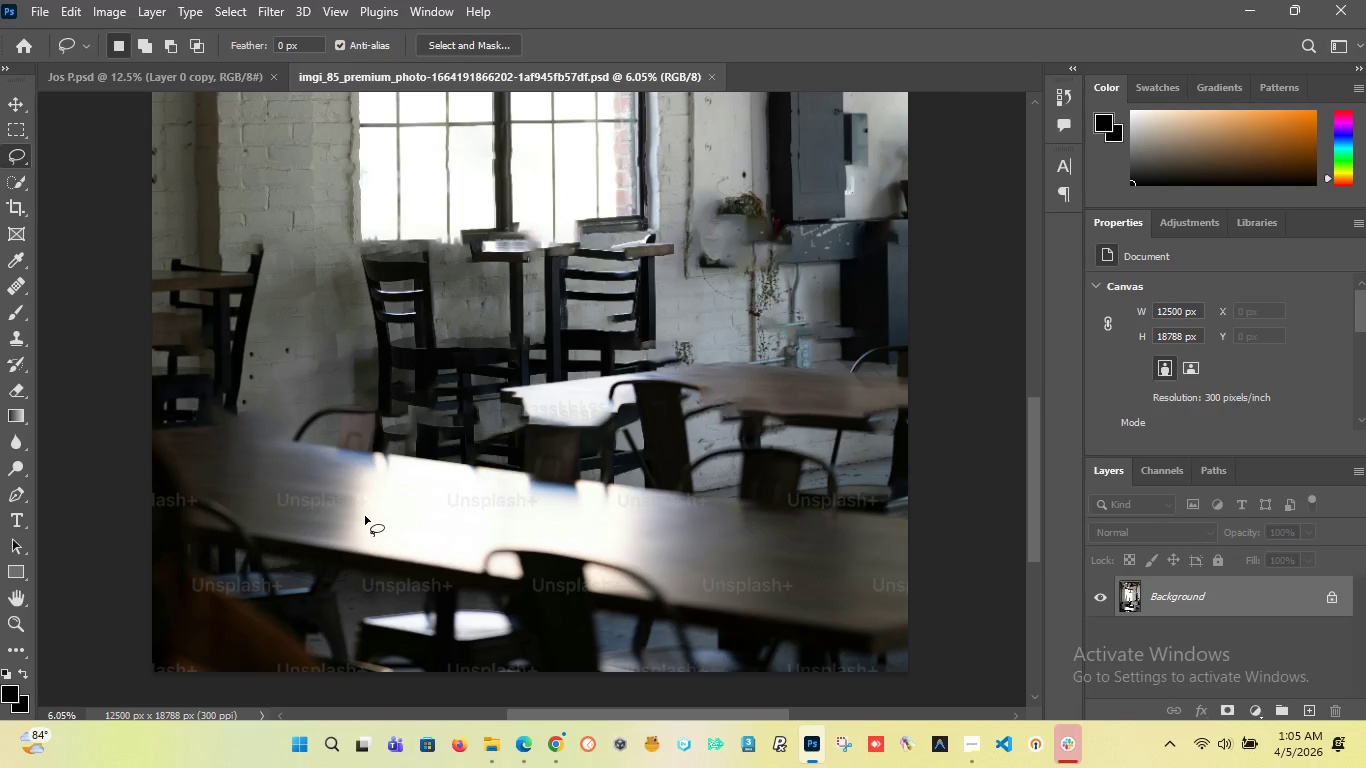 
left_click_drag(start_coordinate=[203, 493], to_coordinate=[196, 491])
 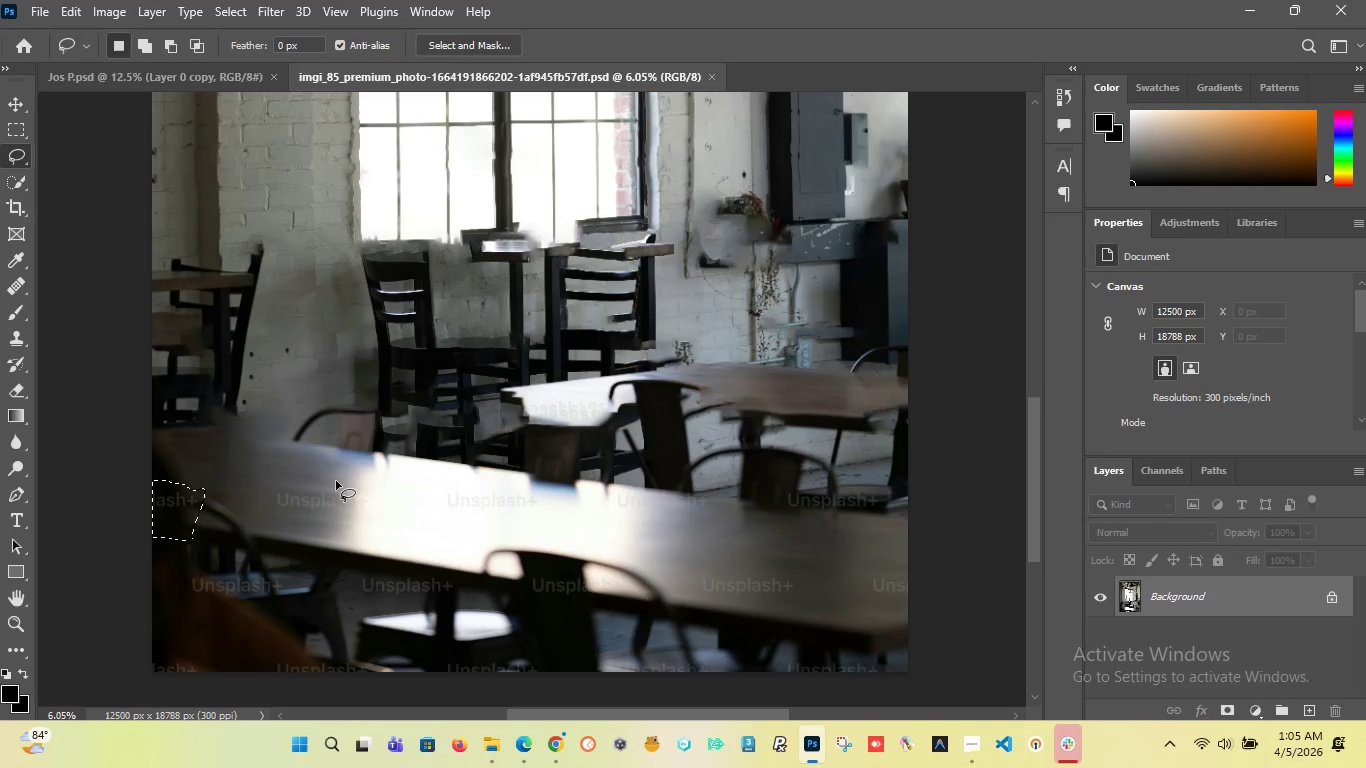 
hold_key(key=ShiftLeft, duration=1.51)
left_click_drag(start_coordinate=[331, 481], to_coordinate=[326, 482])
 